 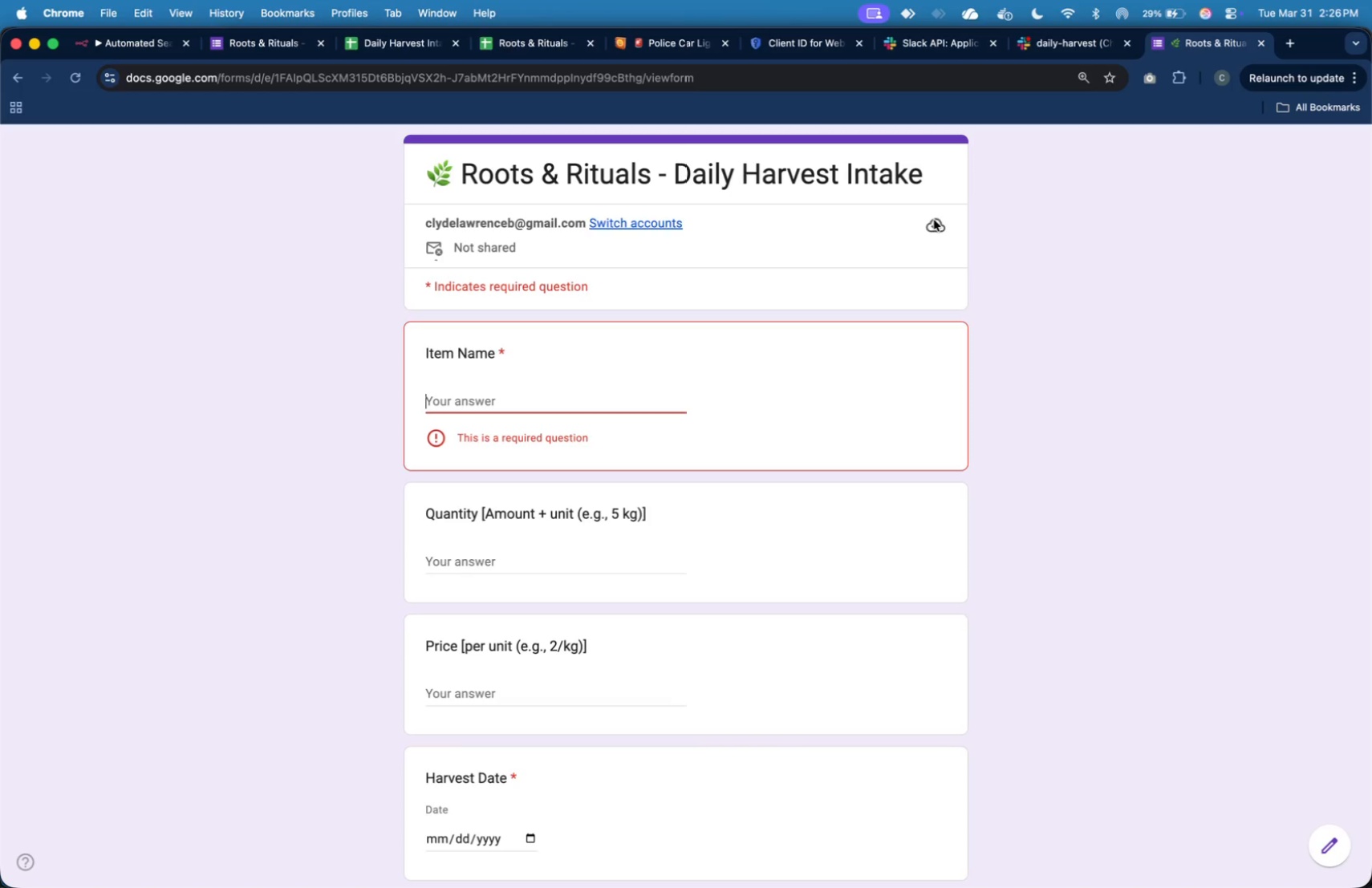 
left_click([635, 399])
 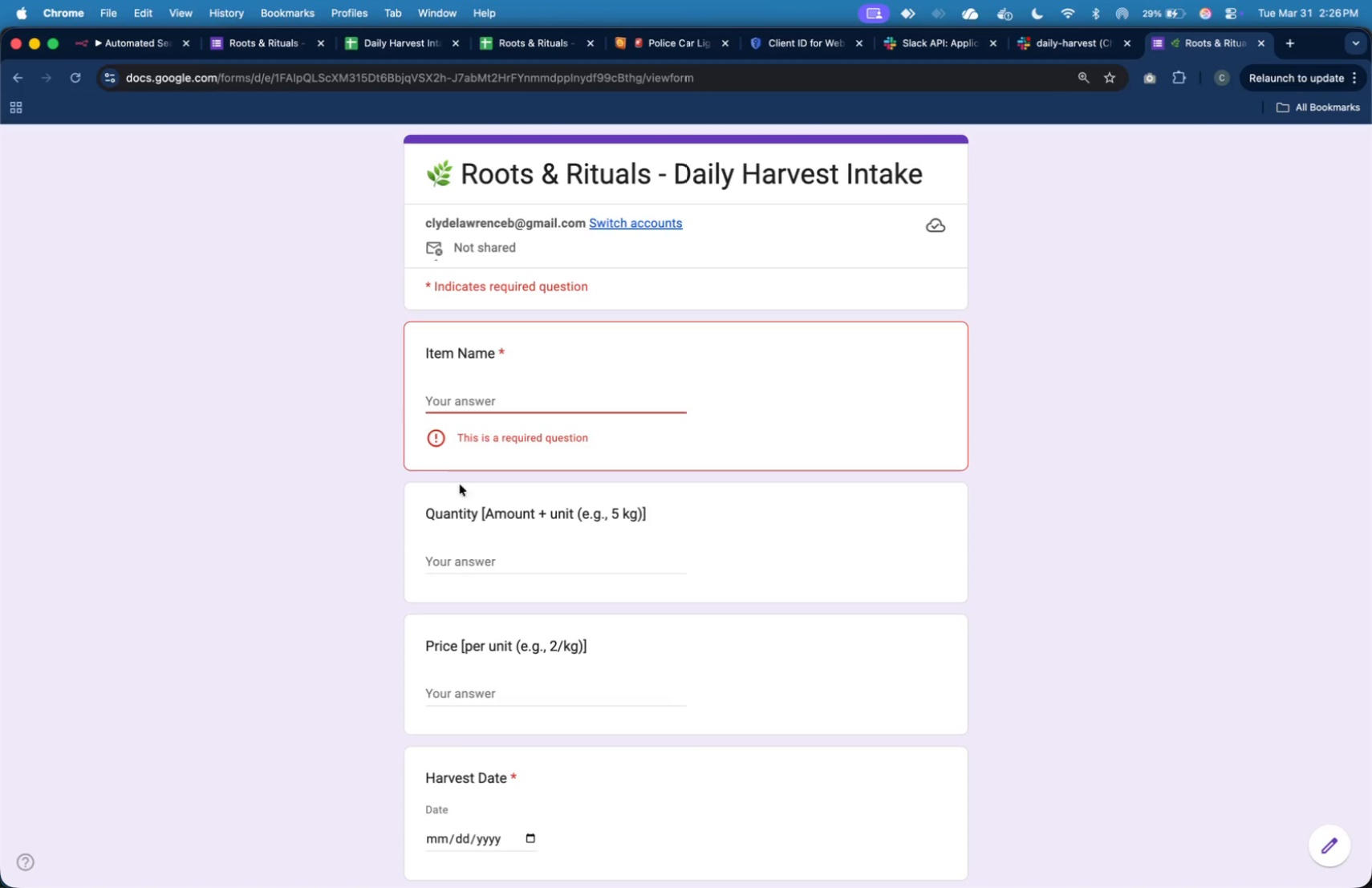 
type(Carr)
key(Backspace)
key(Backspace)
key(Backspace)
 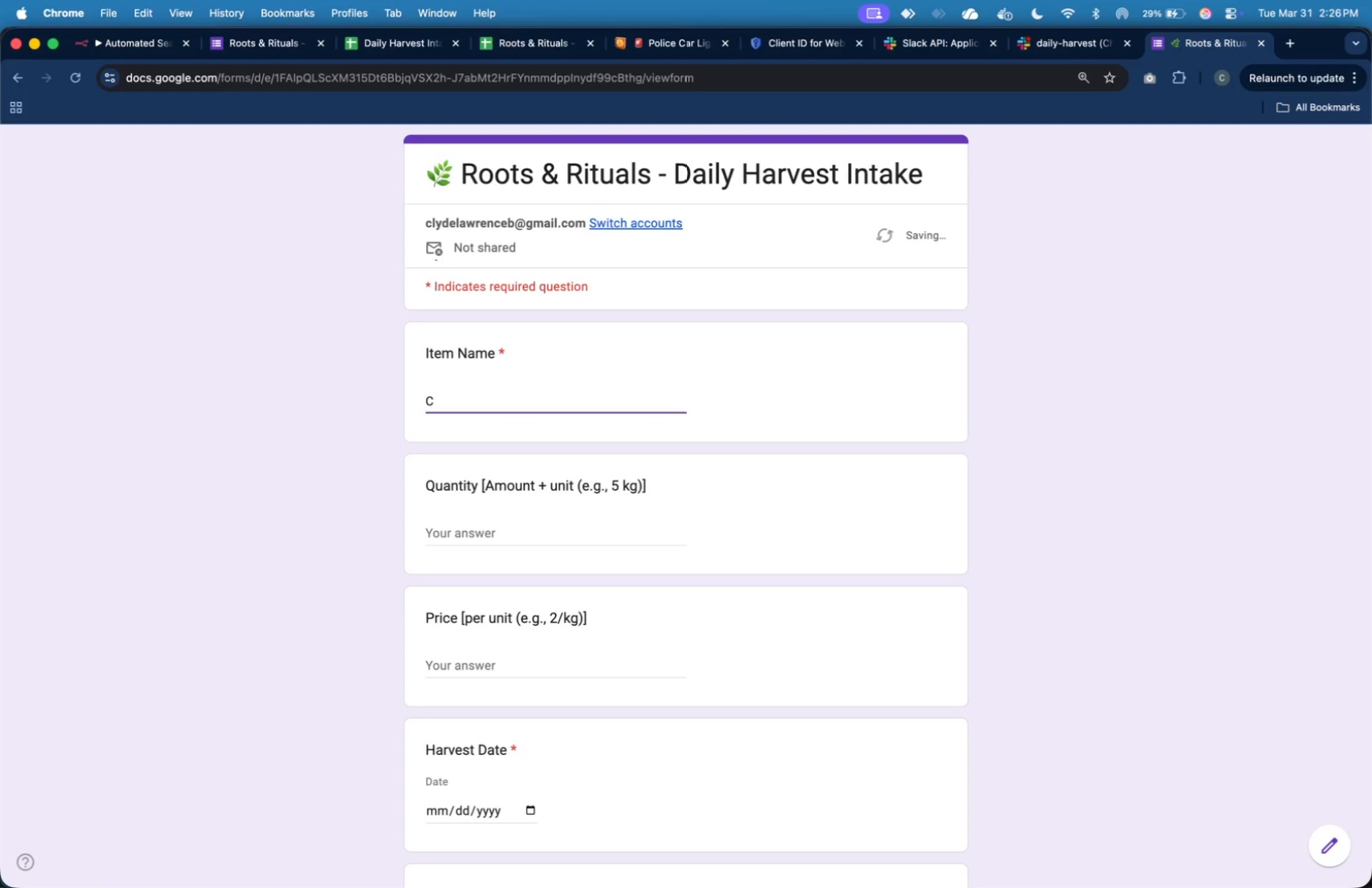 
key(Meta+A)
 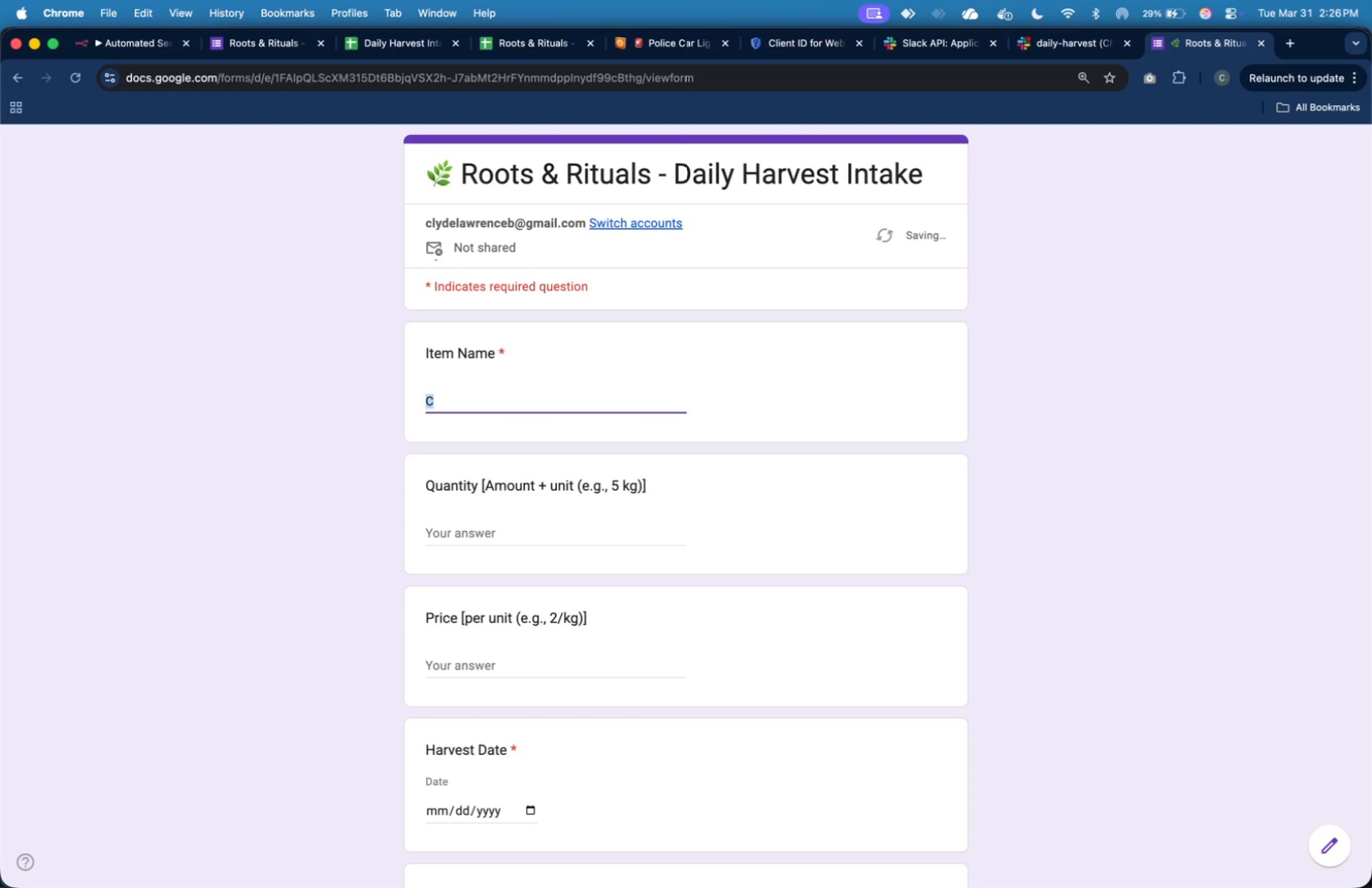 
type(carrots)
 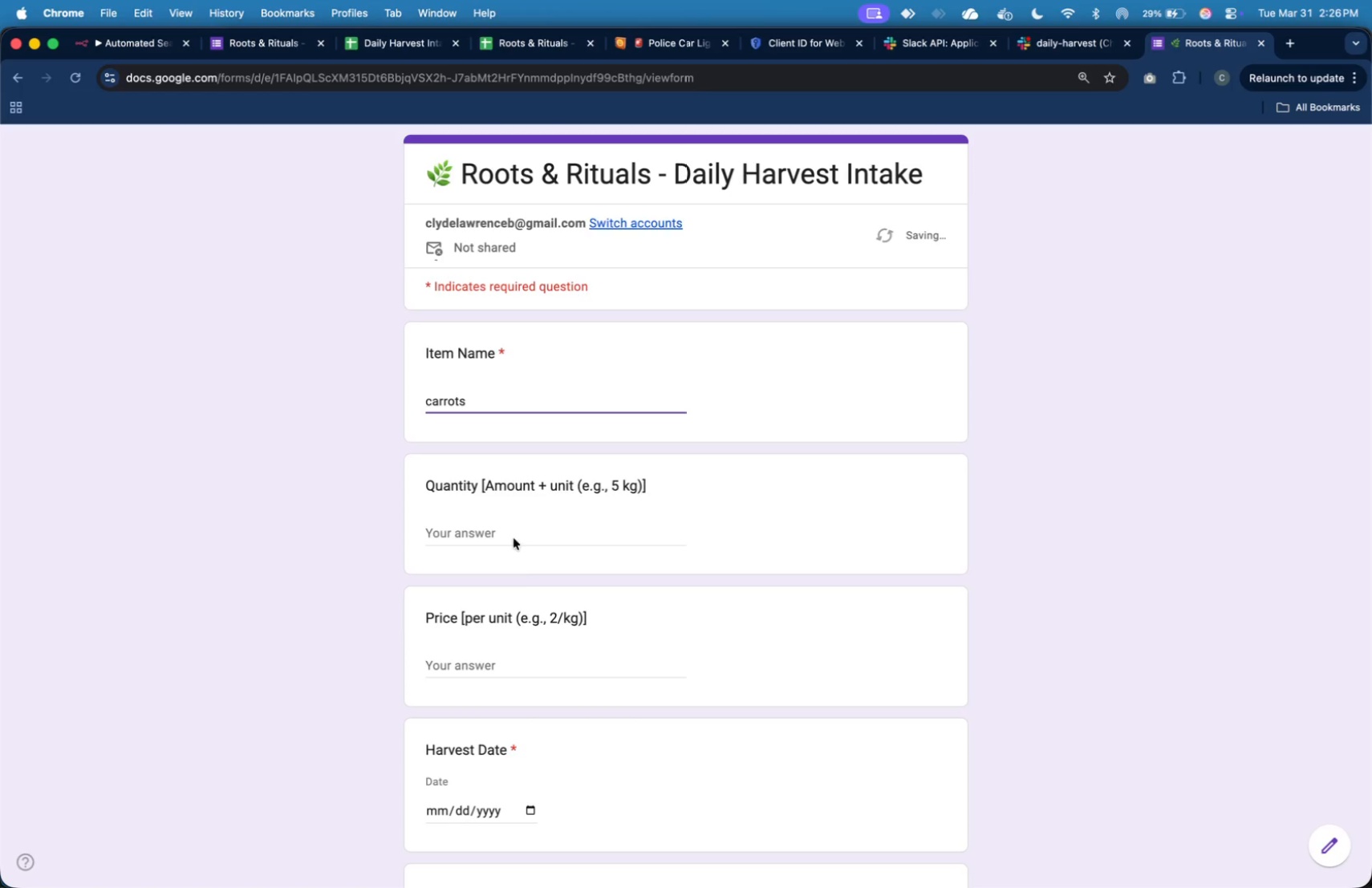 
left_click([513, 534])
 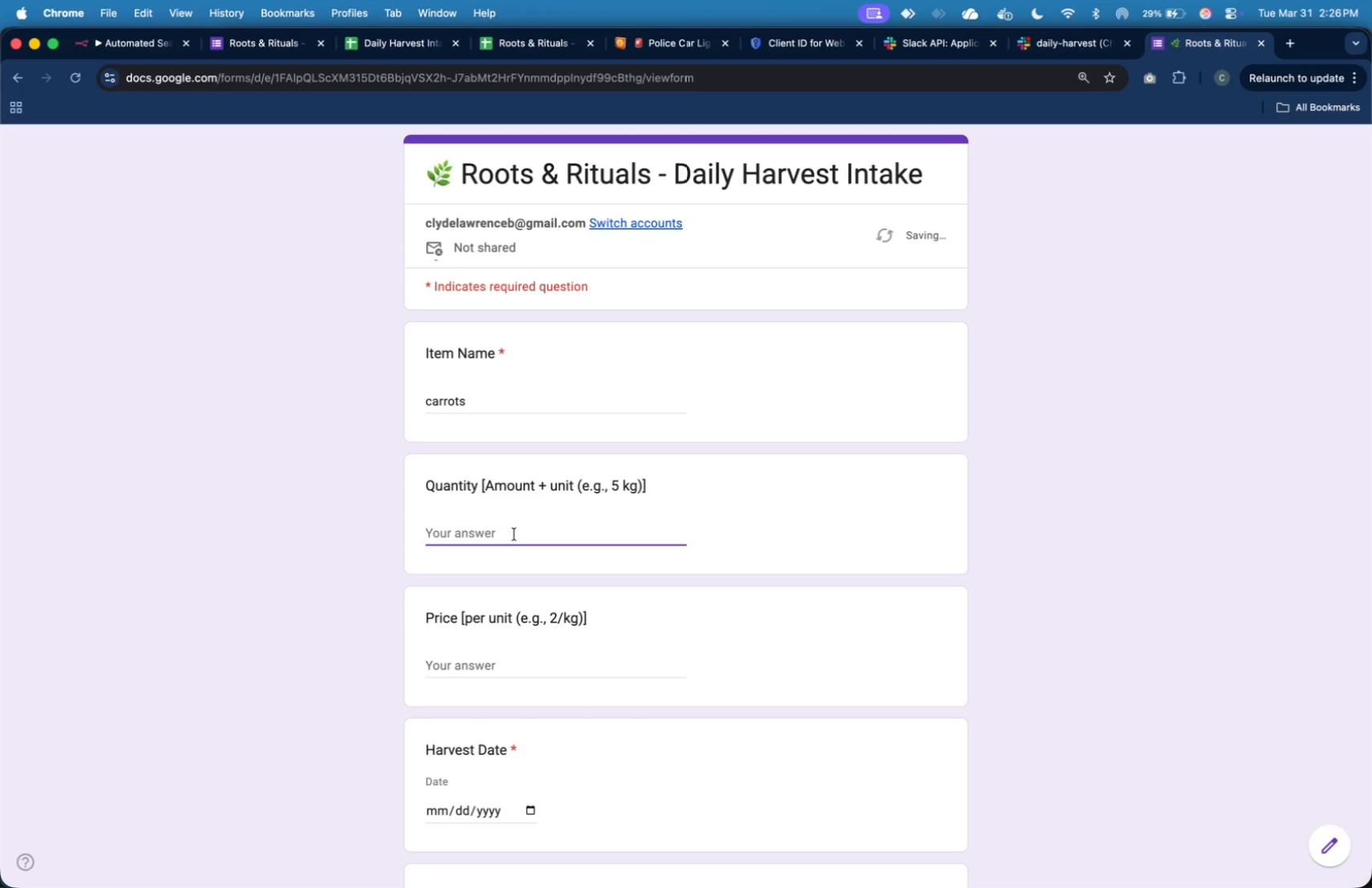 
type(100 sakcs)
key(Backspace)
key(Backspace)
key(Backspace)
type(cls)
key(Backspace)
key(Backspace)
type(ks)
 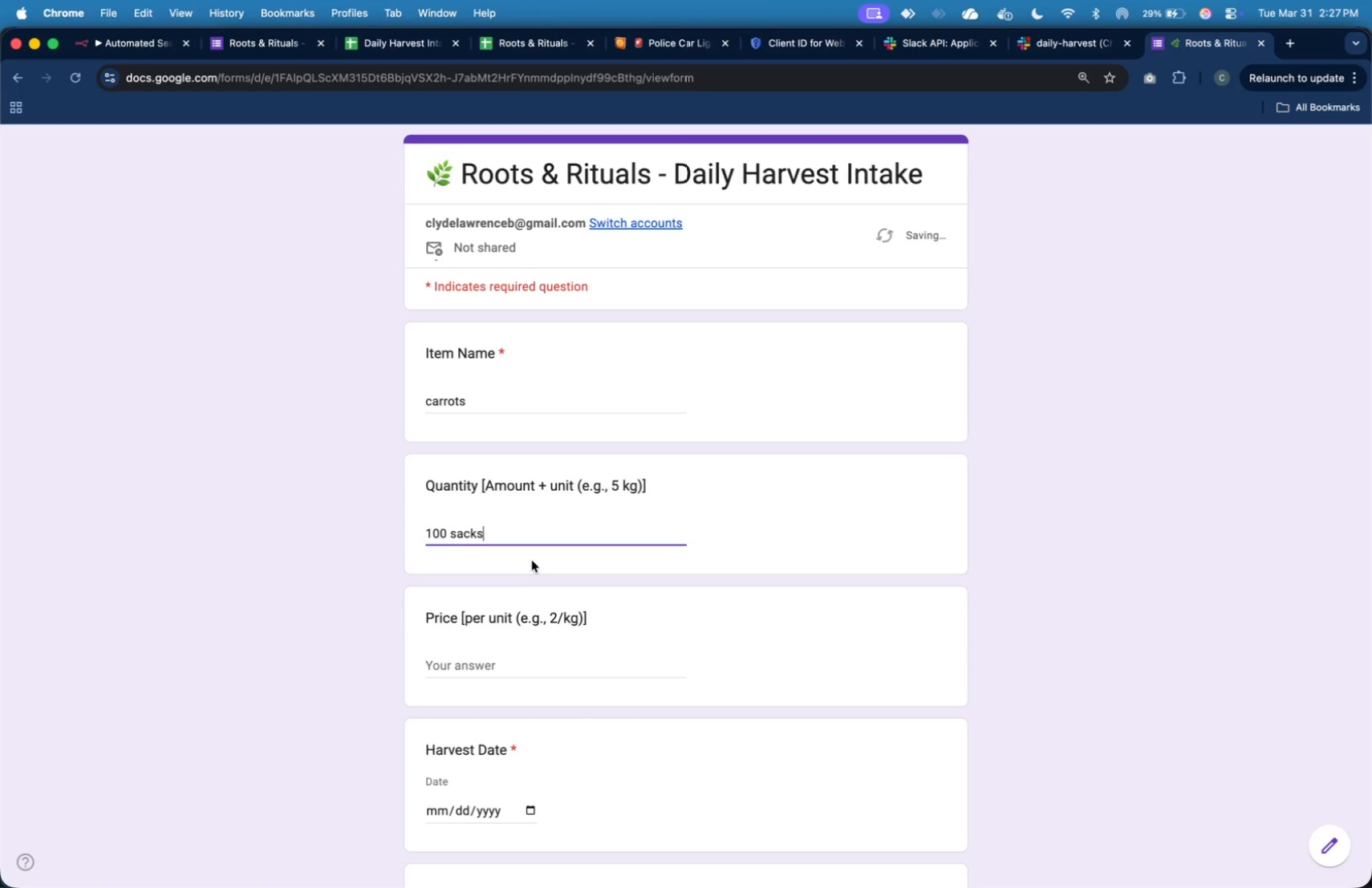 
key(Backspace)
key(Backspace)
key(Backspace)
key(Backspace)
key(Backspace)
type(lbs)
 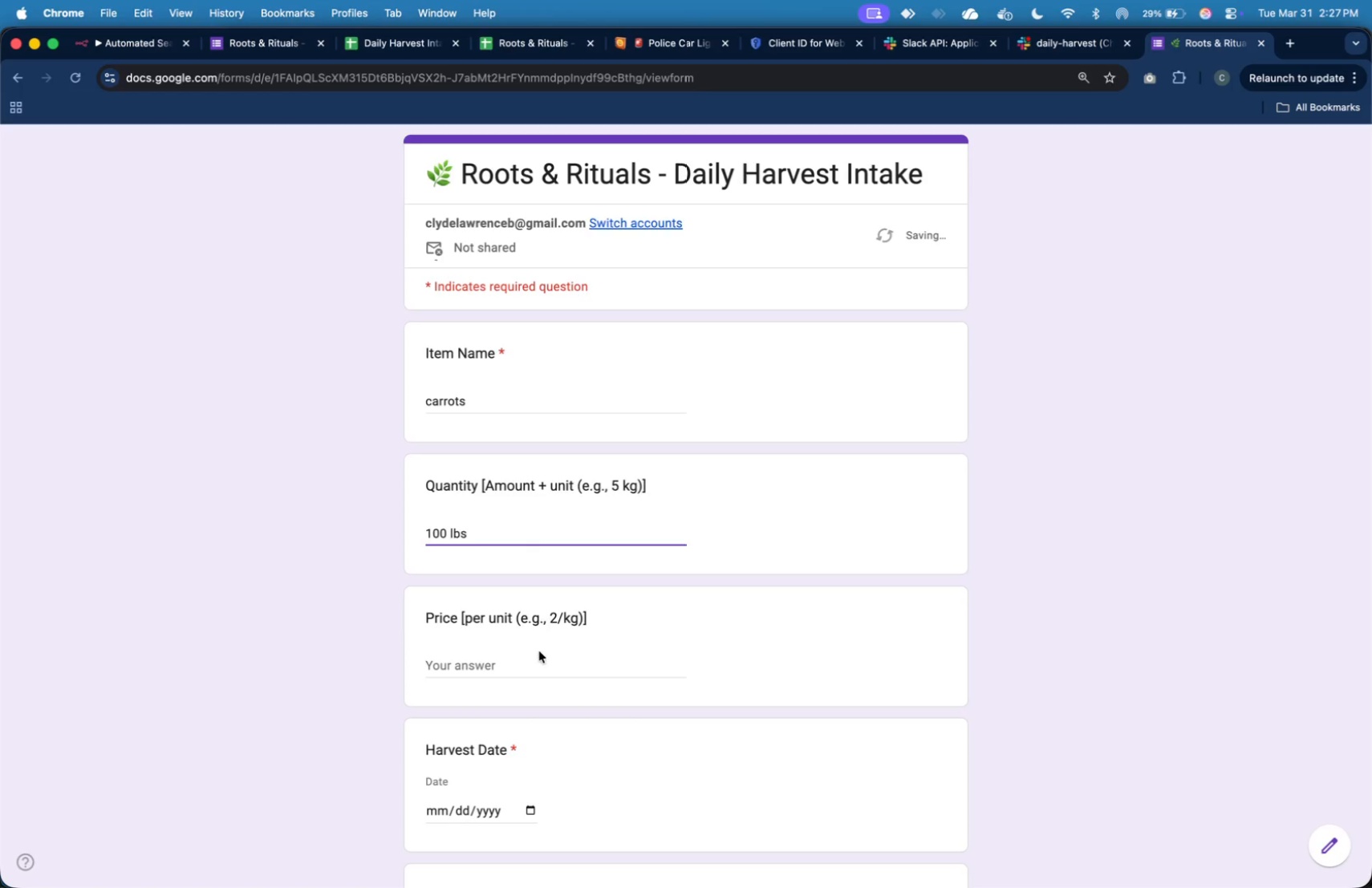 
left_click([545, 660])
 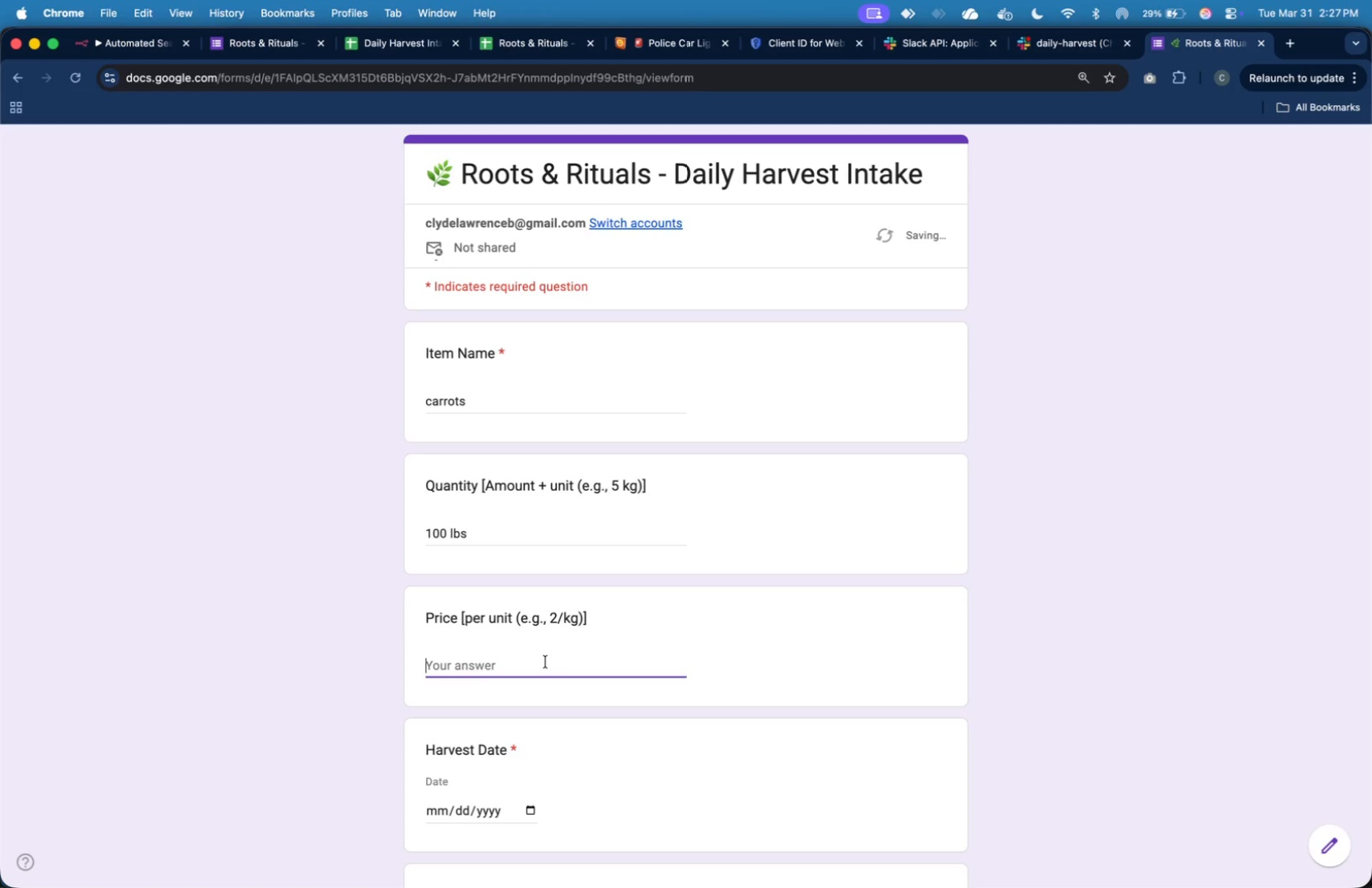 
type(3/lb)
 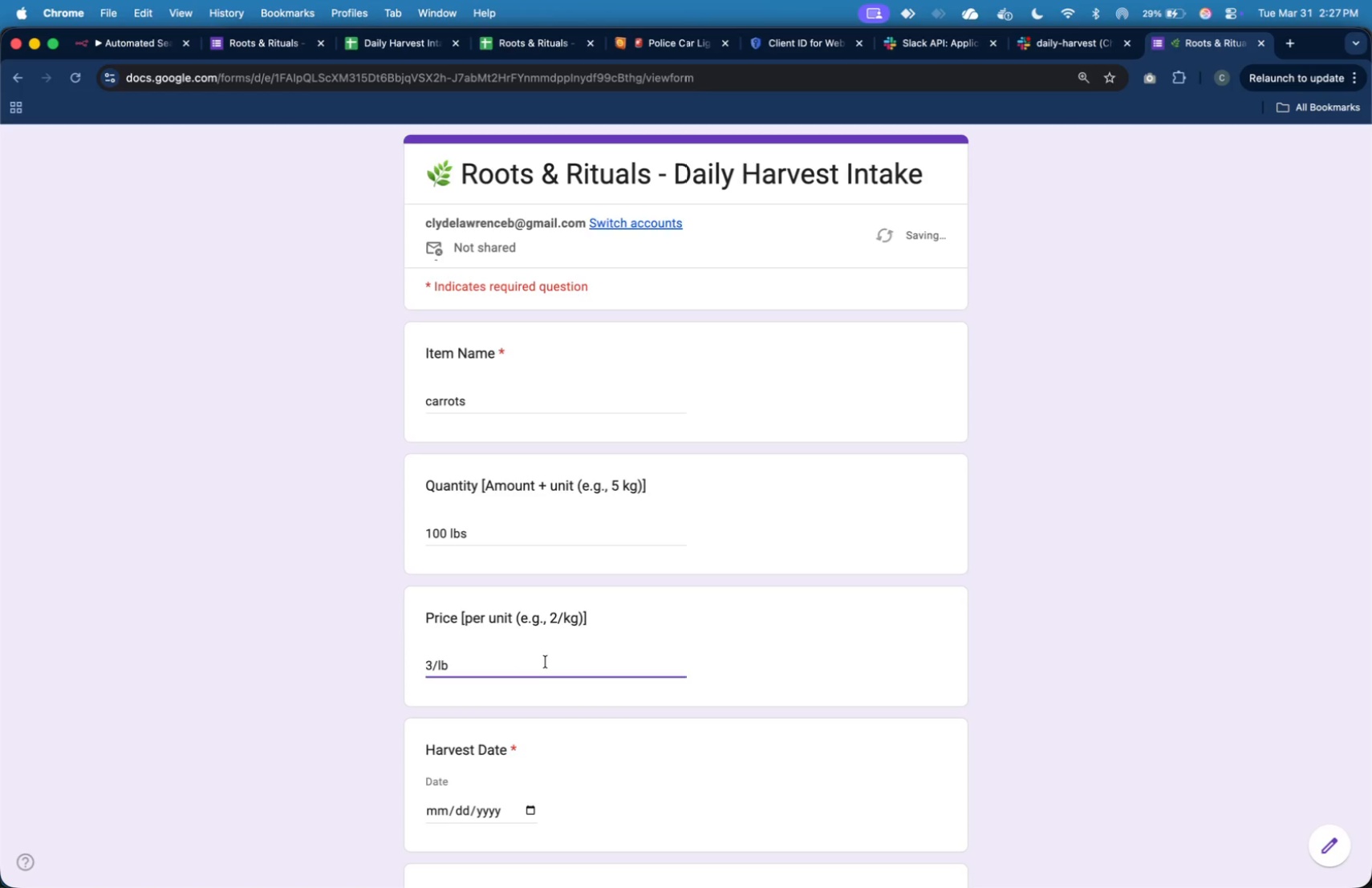 
scroll: coordinate [546, 661], scroll_direction: down, amount: 11.0
 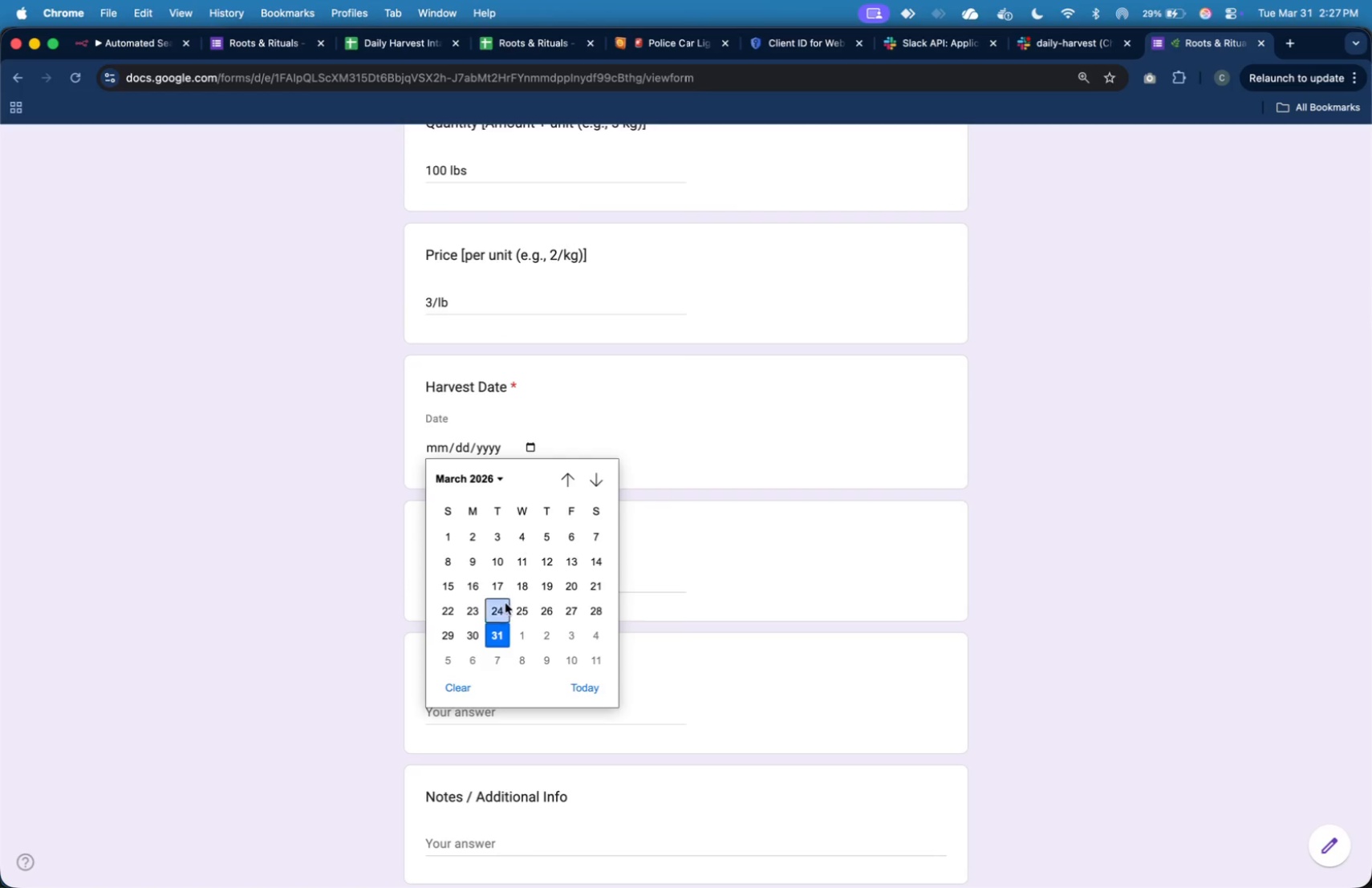 
left_click([476, 635])
 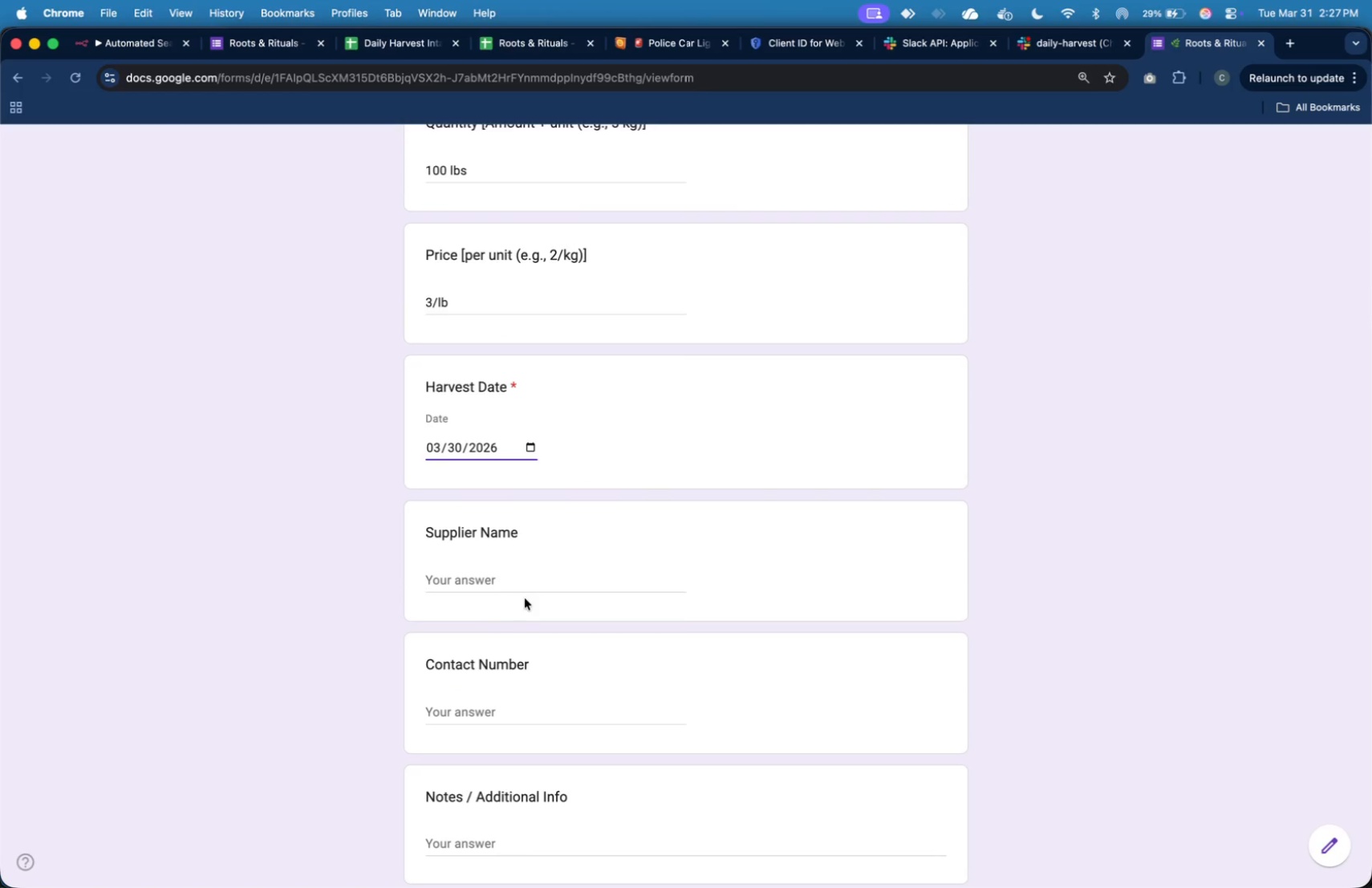 
scroll: coordinate [537, 548], scroll_direction: down, amount: 5.0
 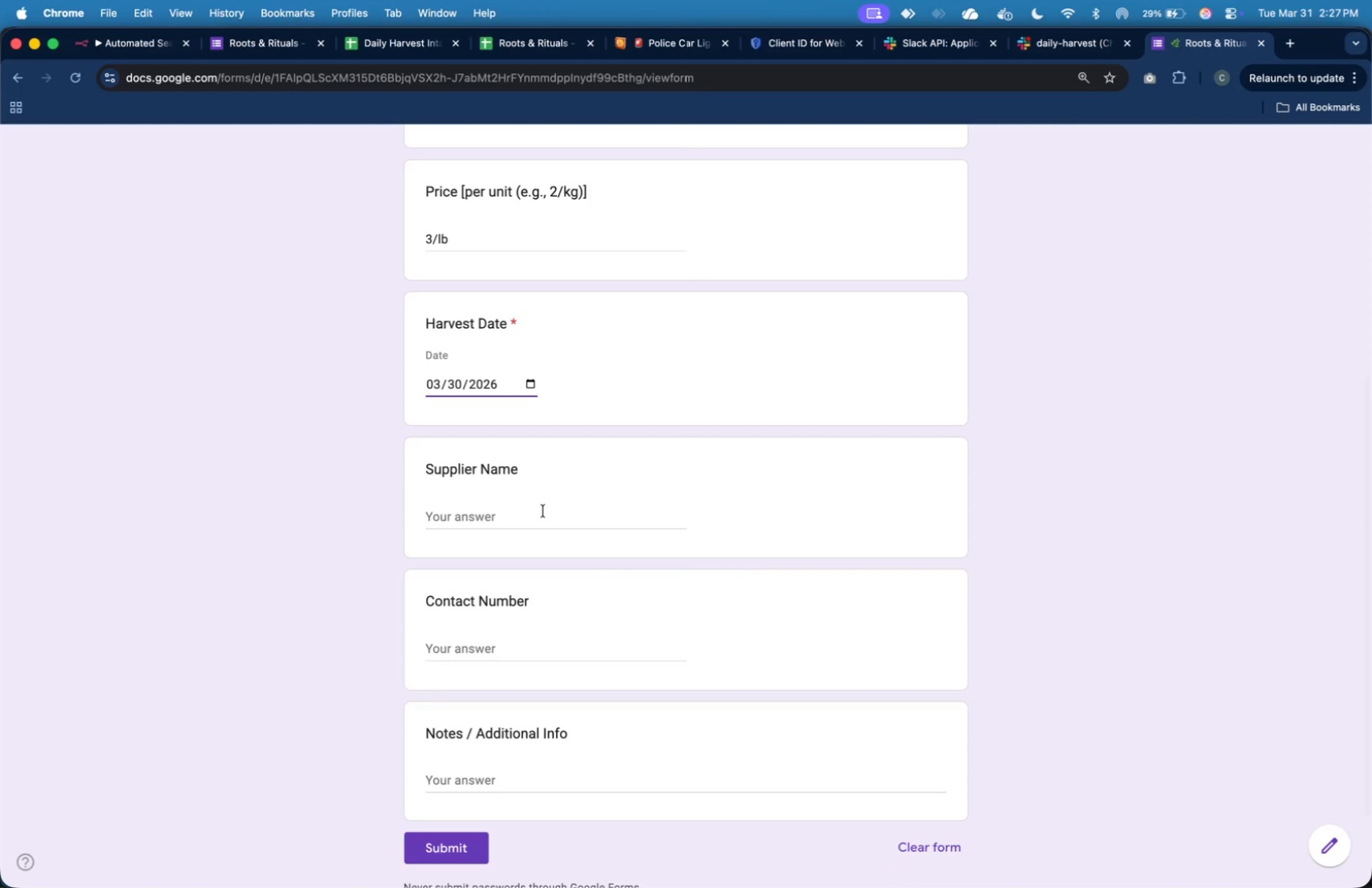 
left_click([542, 510])
 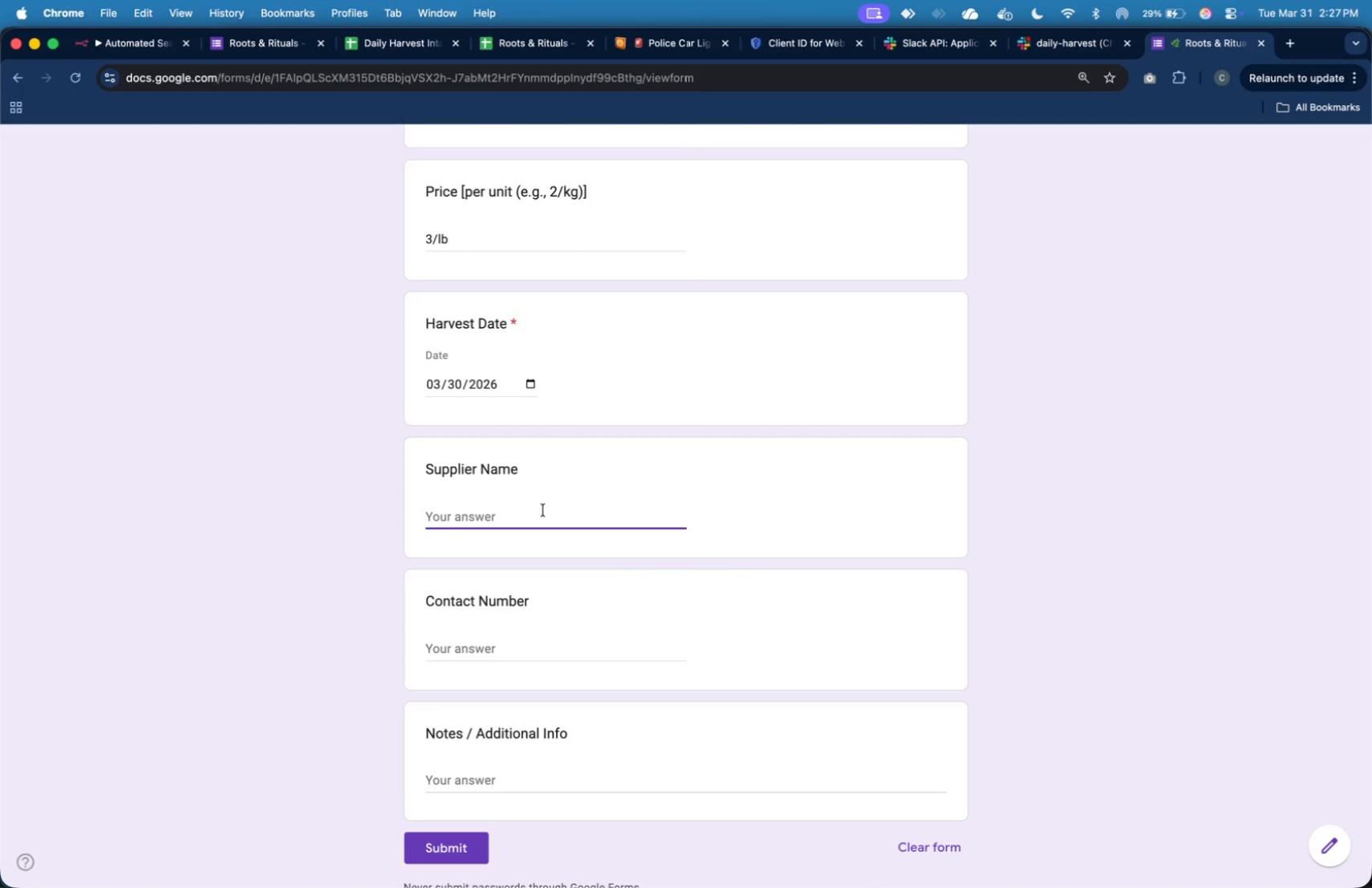 
type(C)
key(Backspace)
type(Jose)
 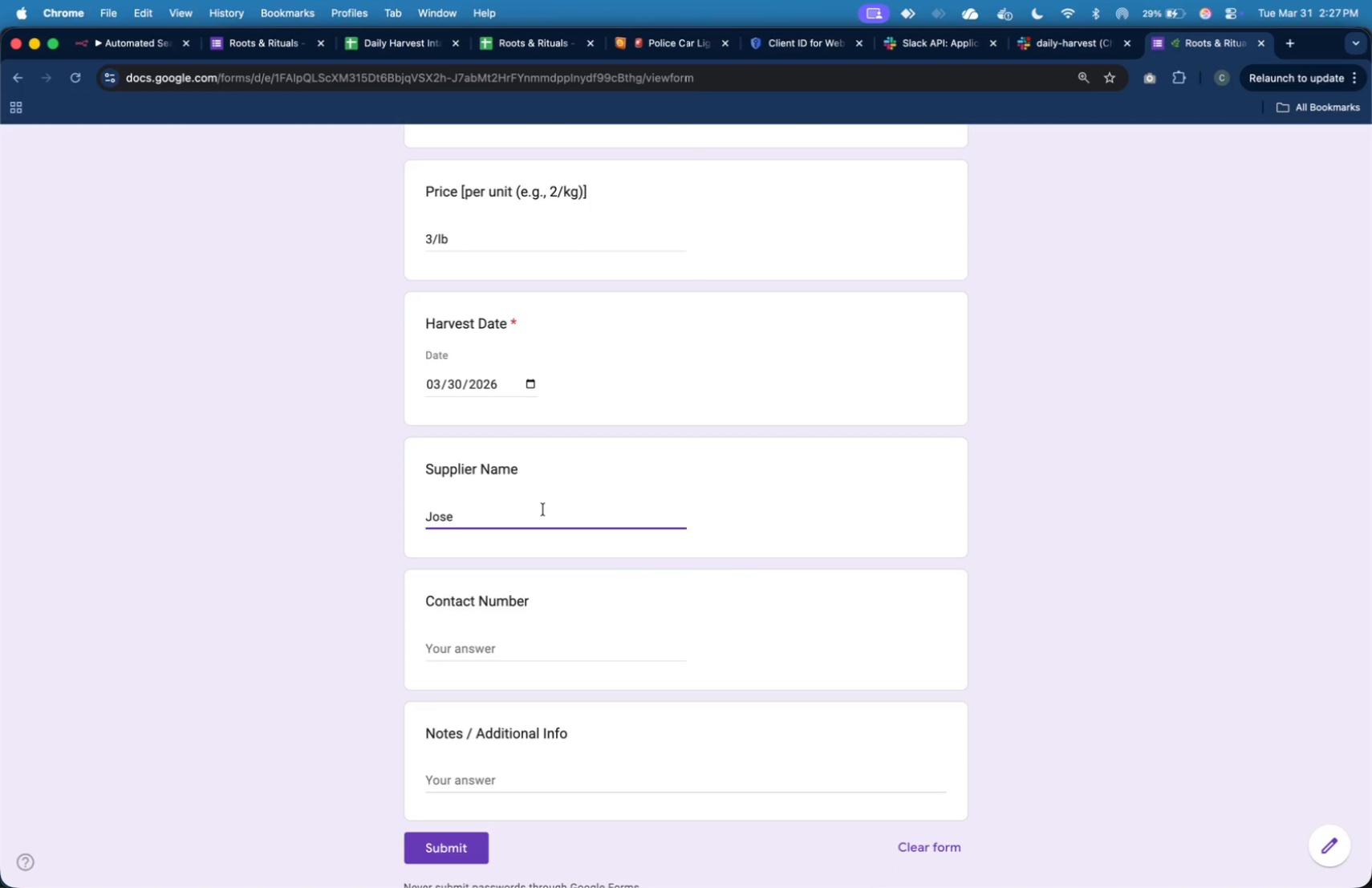 
type(092)
key(Backspace)
key(Backspace)
key(Backspace)
key(Backspace)
type(+639202778193)
 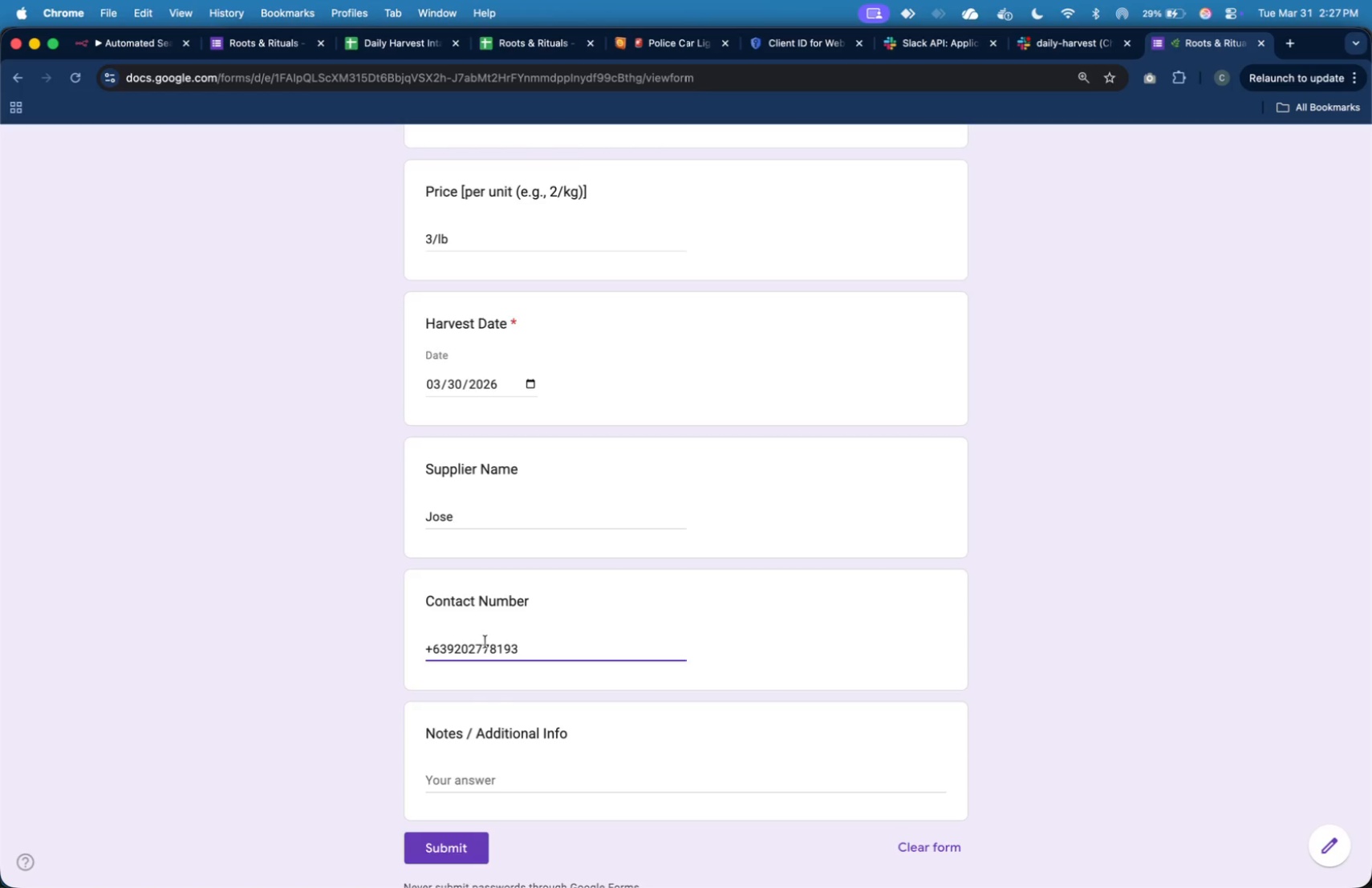 
left_click([538, 777])
 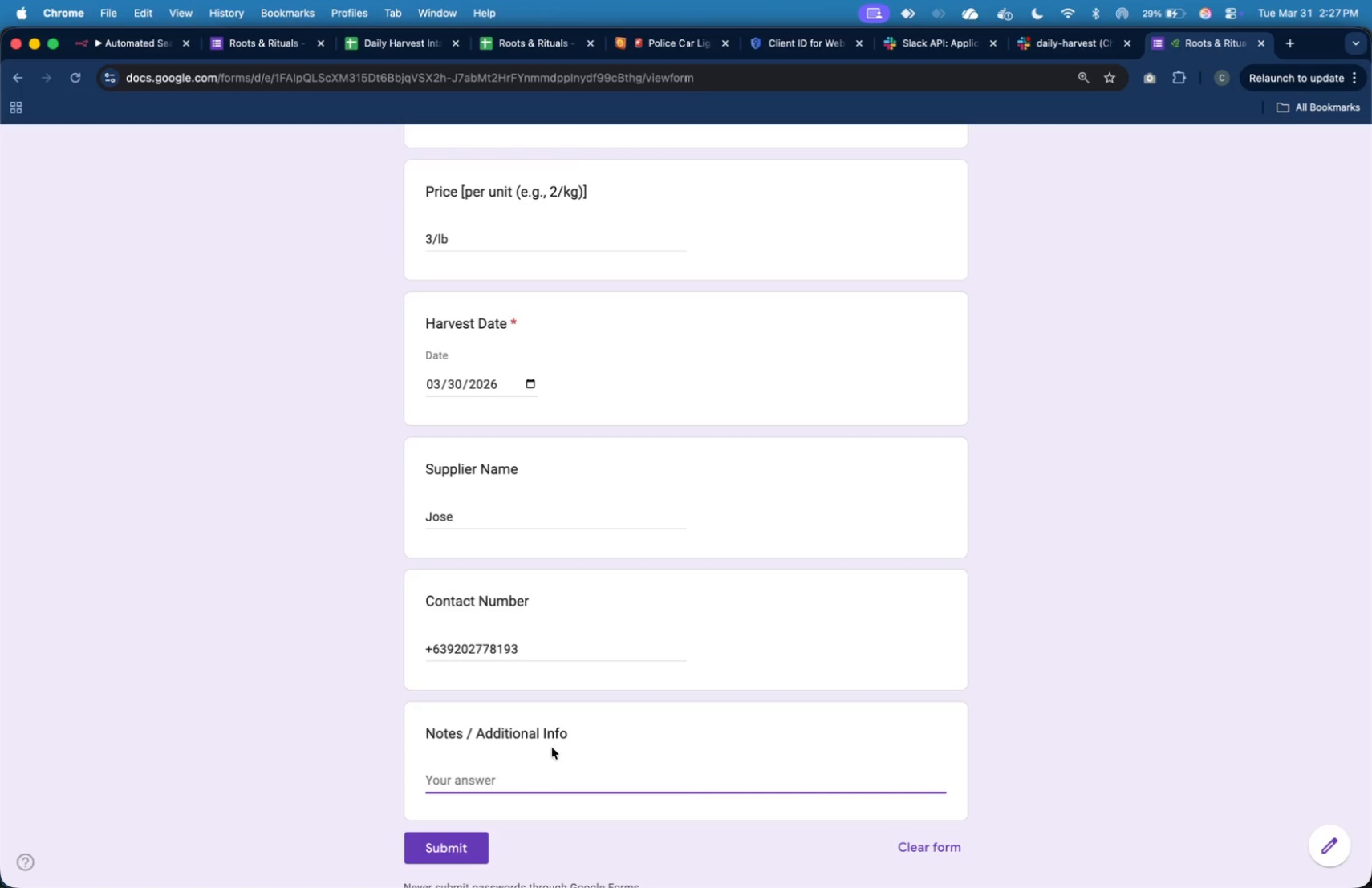 
scroll: coordinate [553, 744], scroll_direction: down, amount: 9.0
 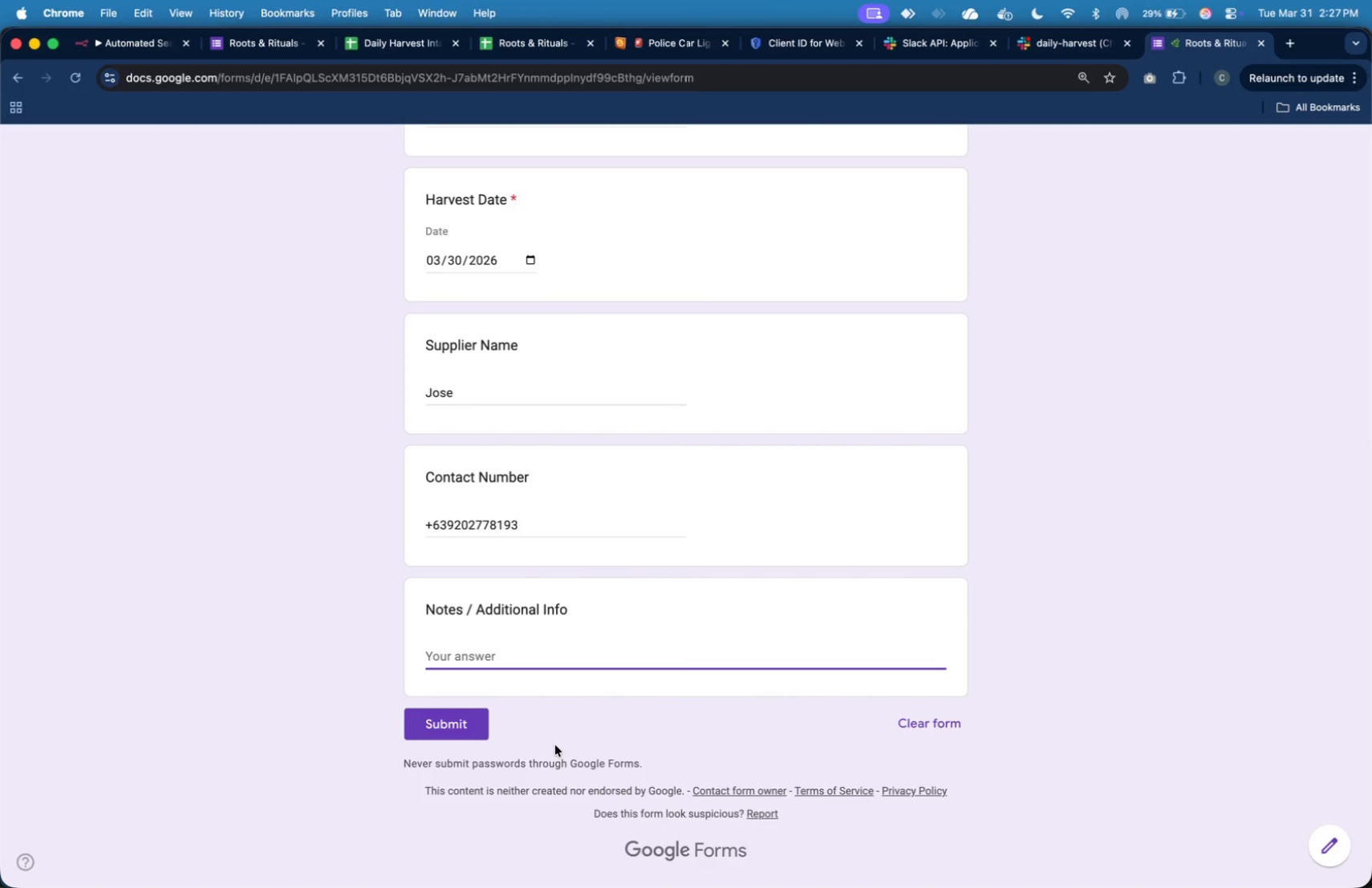 
type(A)
key(Backspace)
type(A)
key(Backspace)
type(Big va)
key(Backspace)
key(Backspace)
type(carrots)
 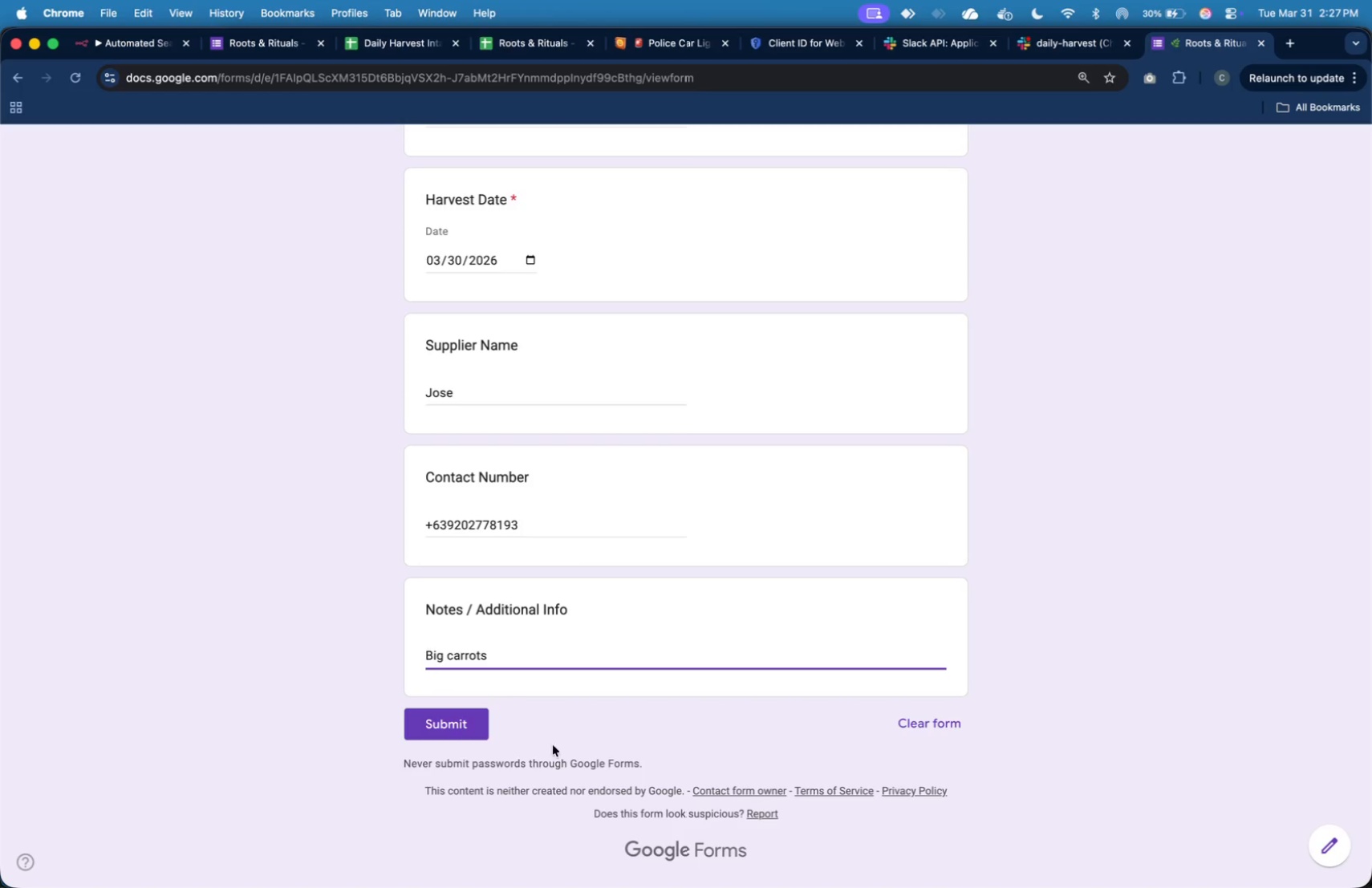 
wait(5.75)
 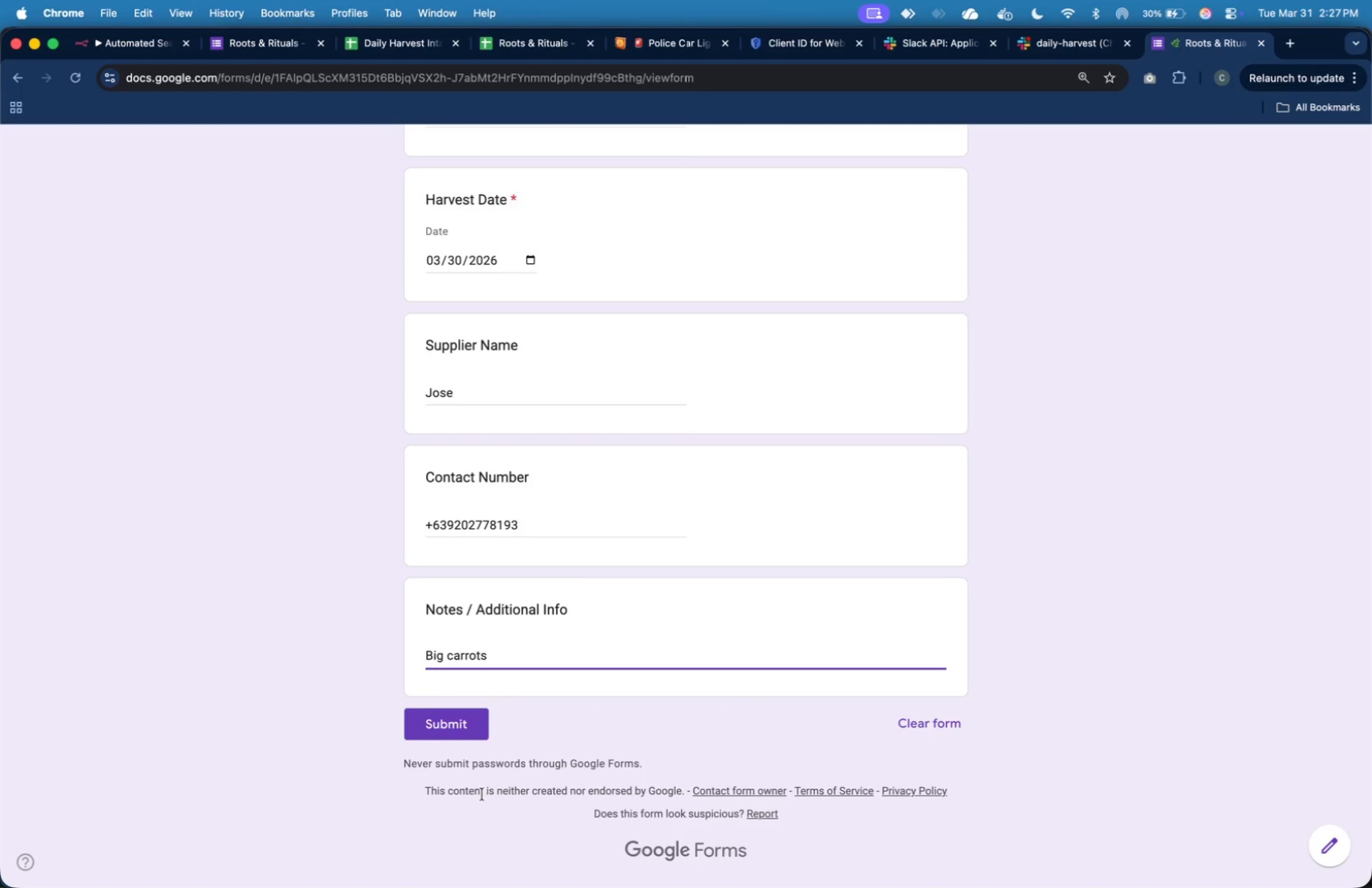 
left_click([156, 42])
 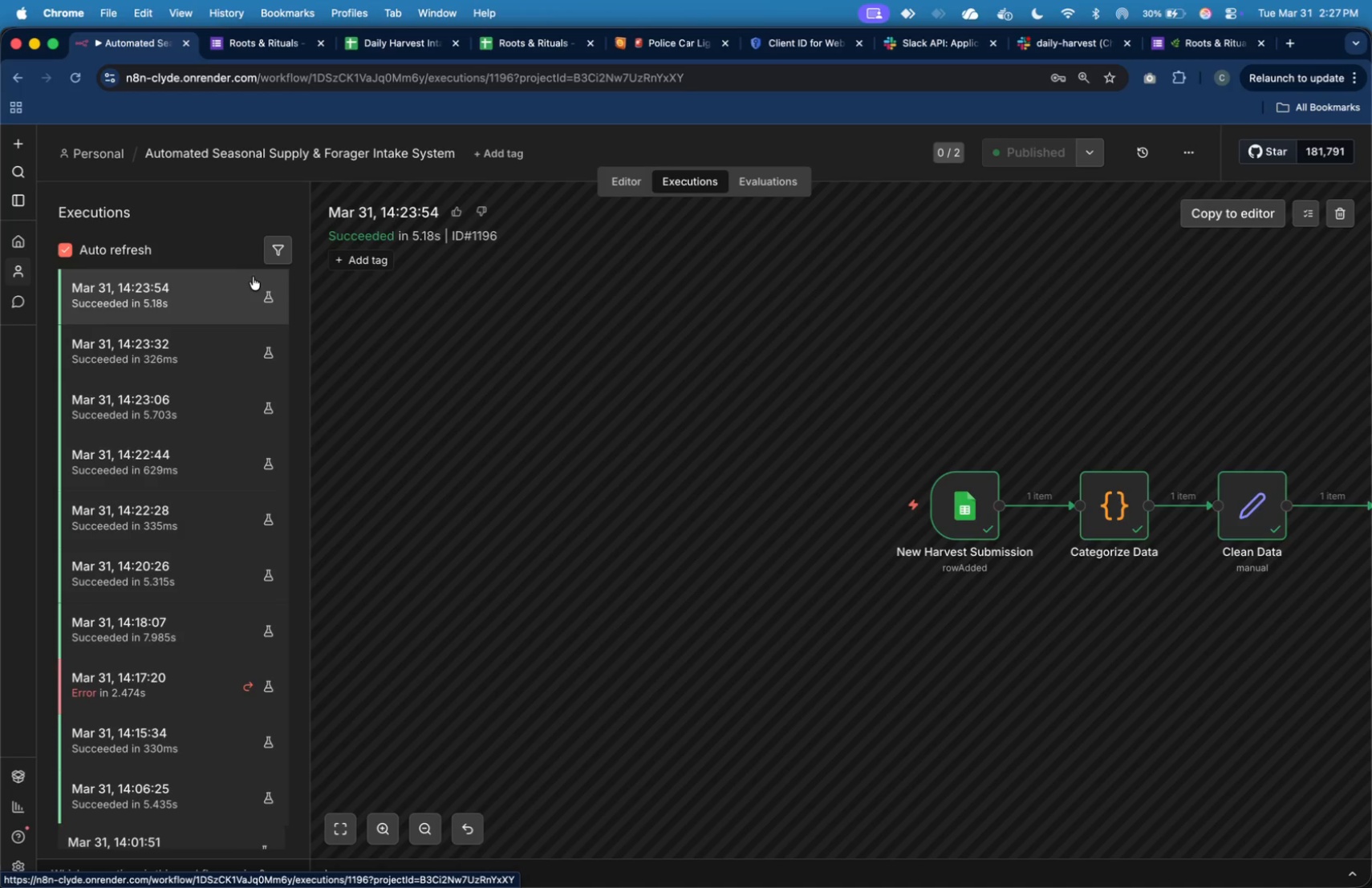 
wait(6.5)
 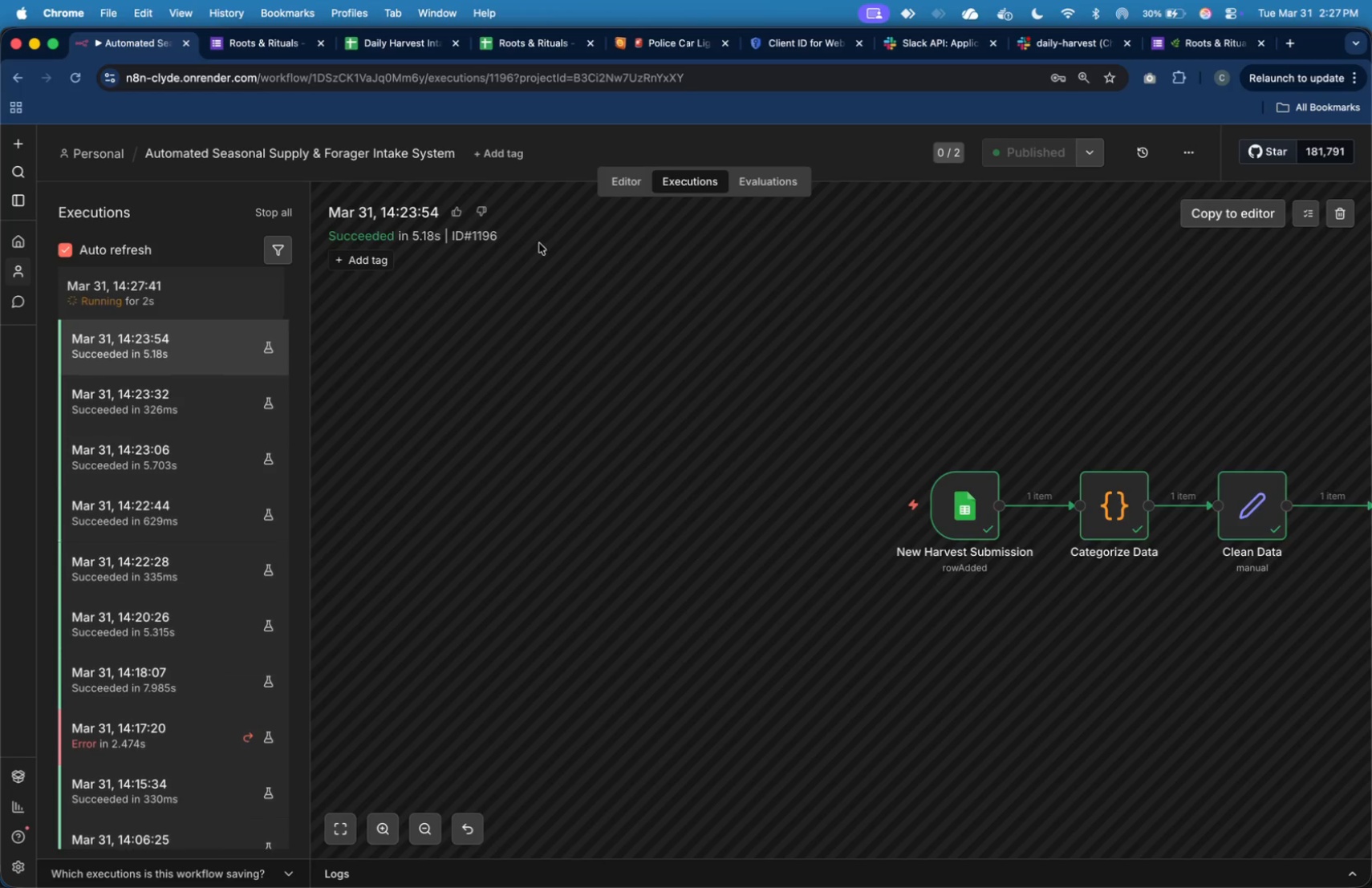 
scroll: coordinate [242, 348], scroll_direction: down, amount: 17.0
 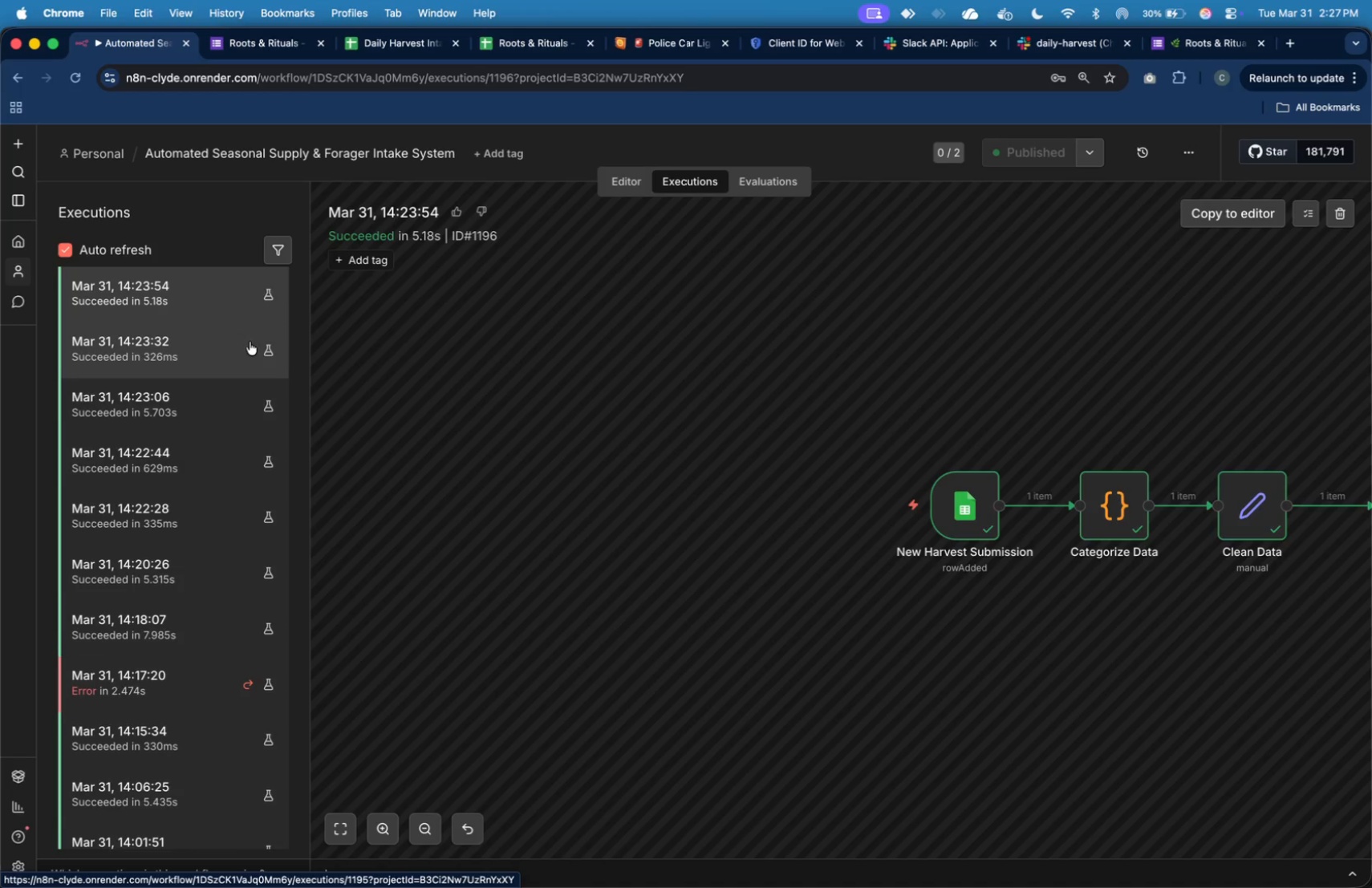 
scroll: coordinate [243, 344], scroll_direction: up, amount: 15.0
 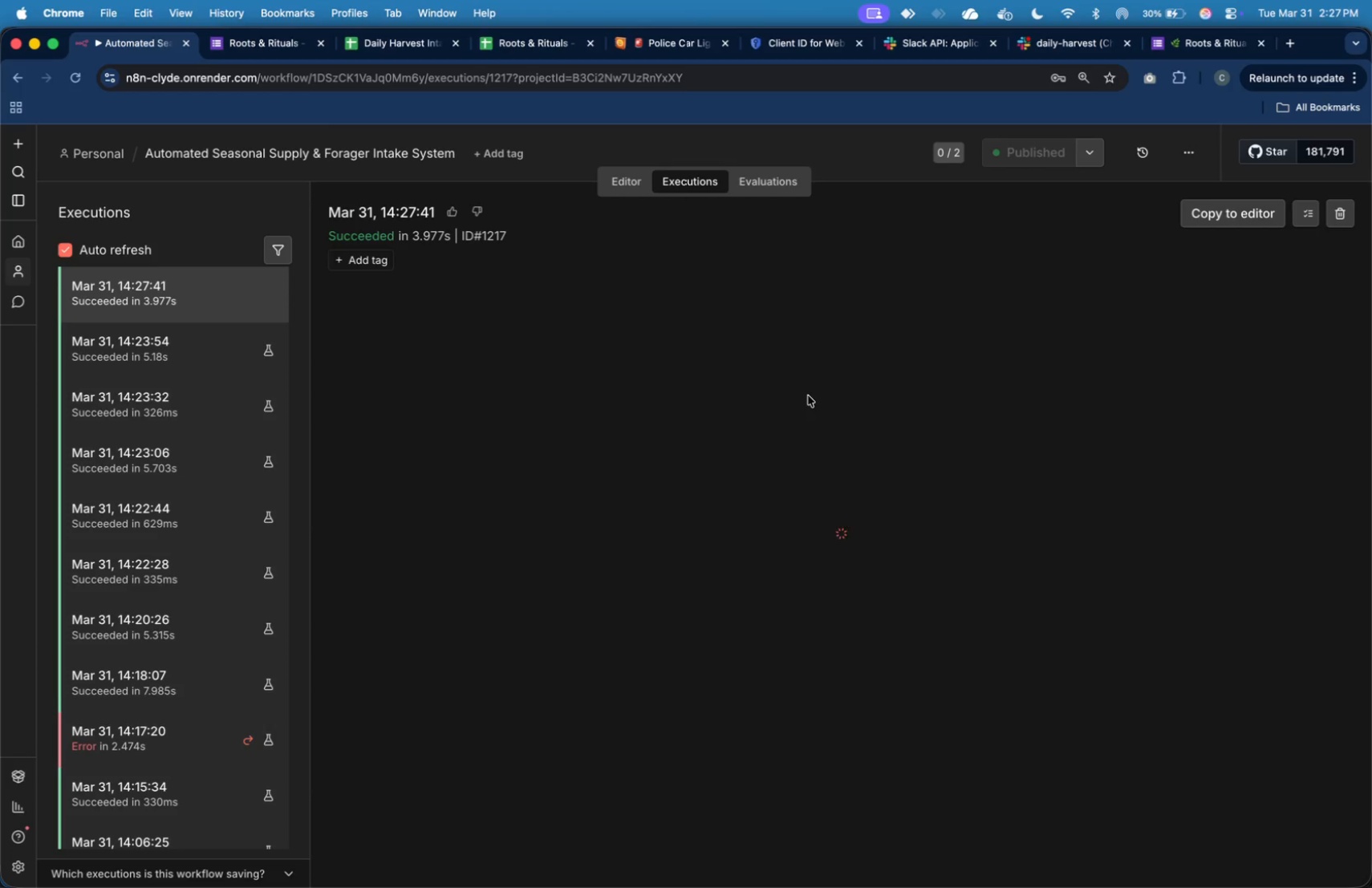 
wait(5.93)
 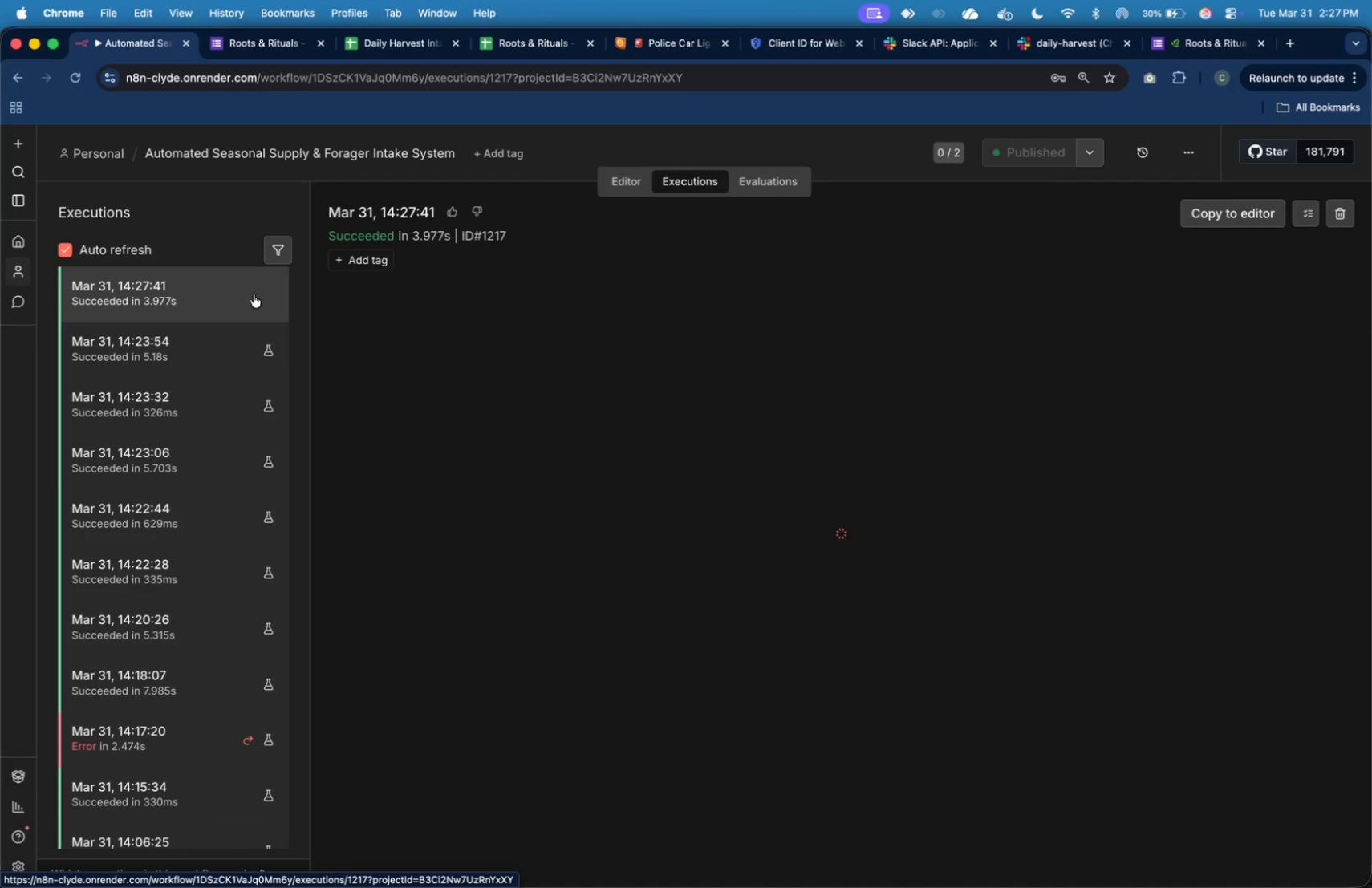 
left_click([509, 43])
 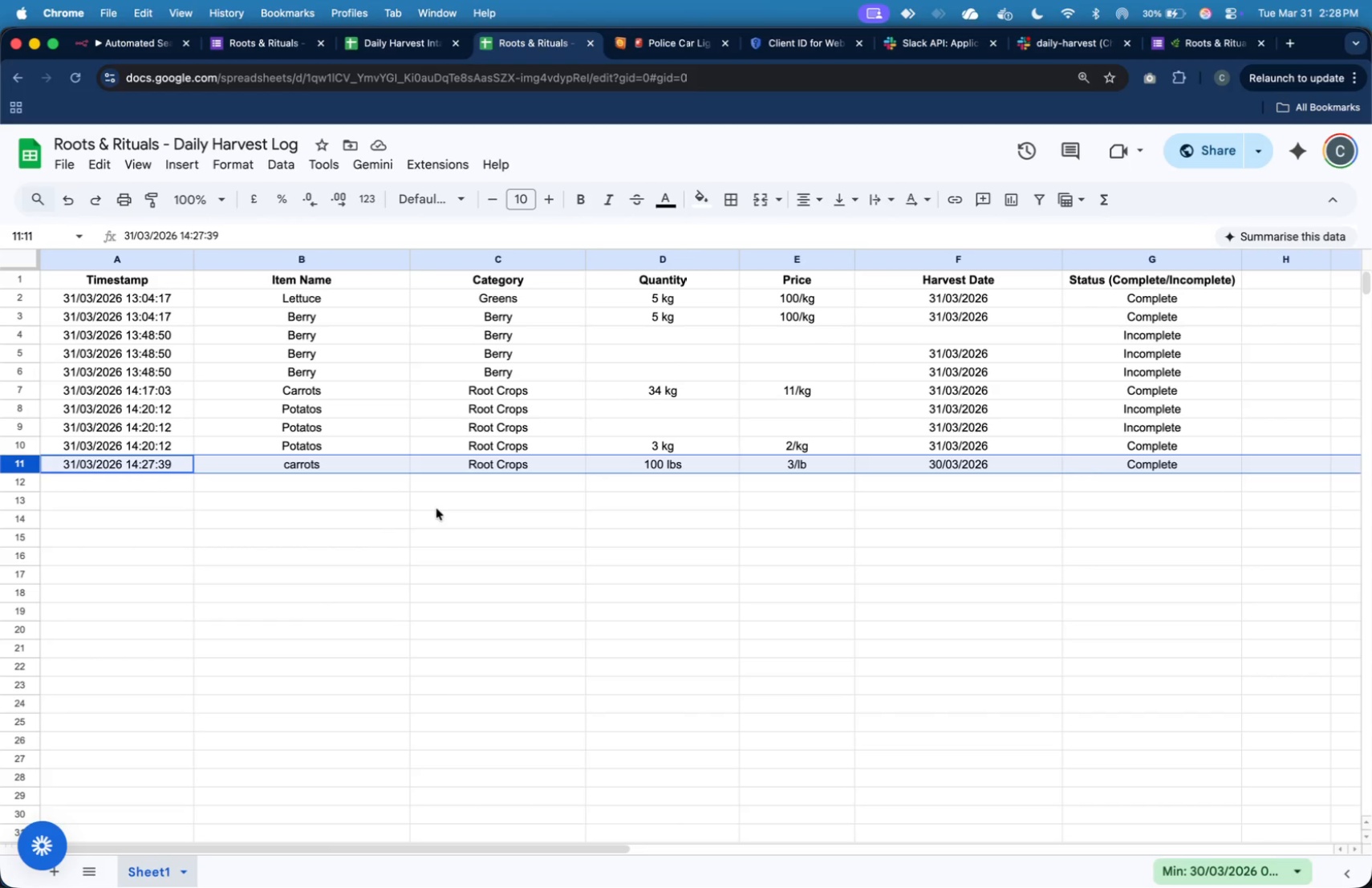 
wait(6.1)
 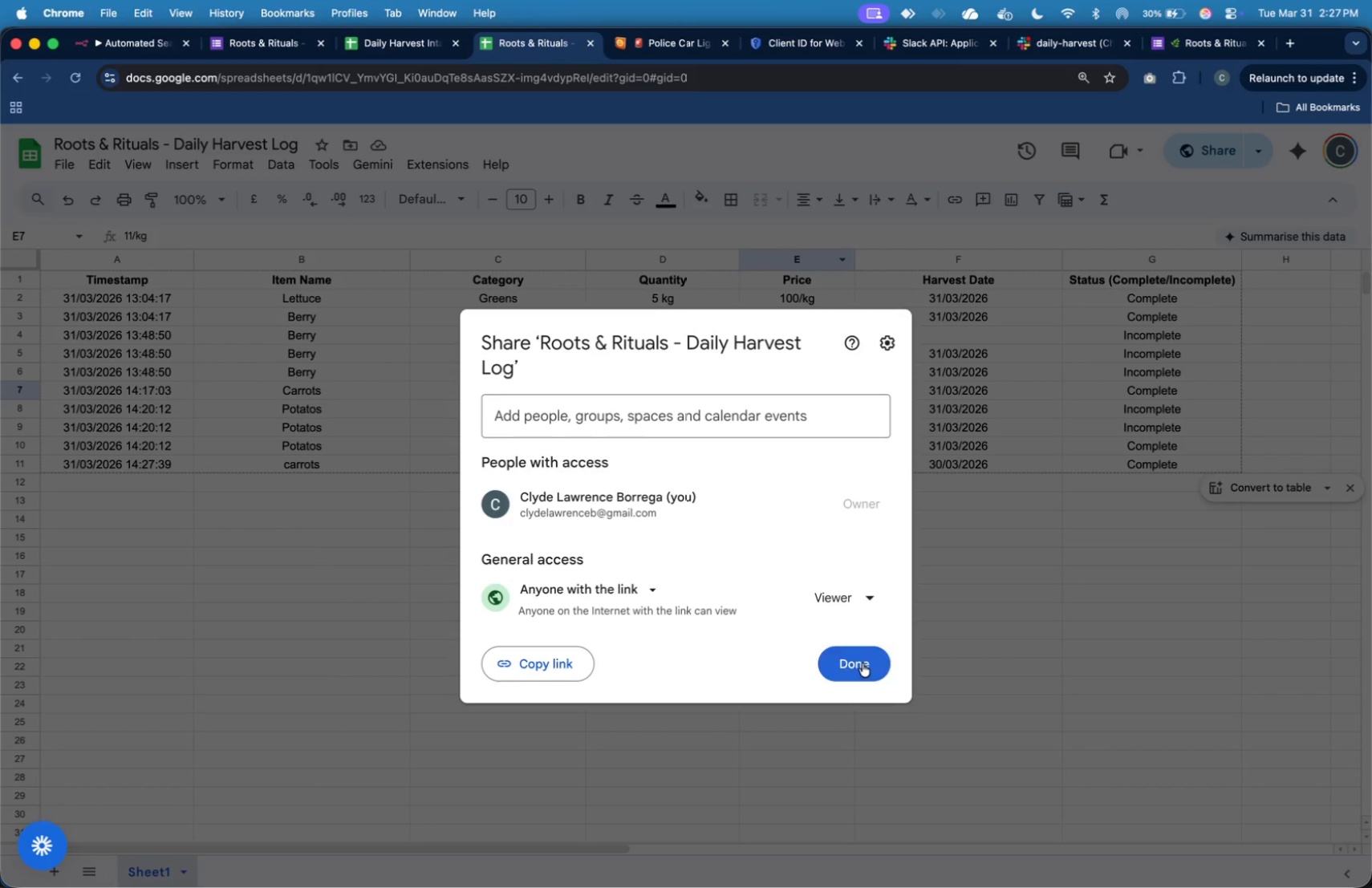 
left_click([541, 490])
 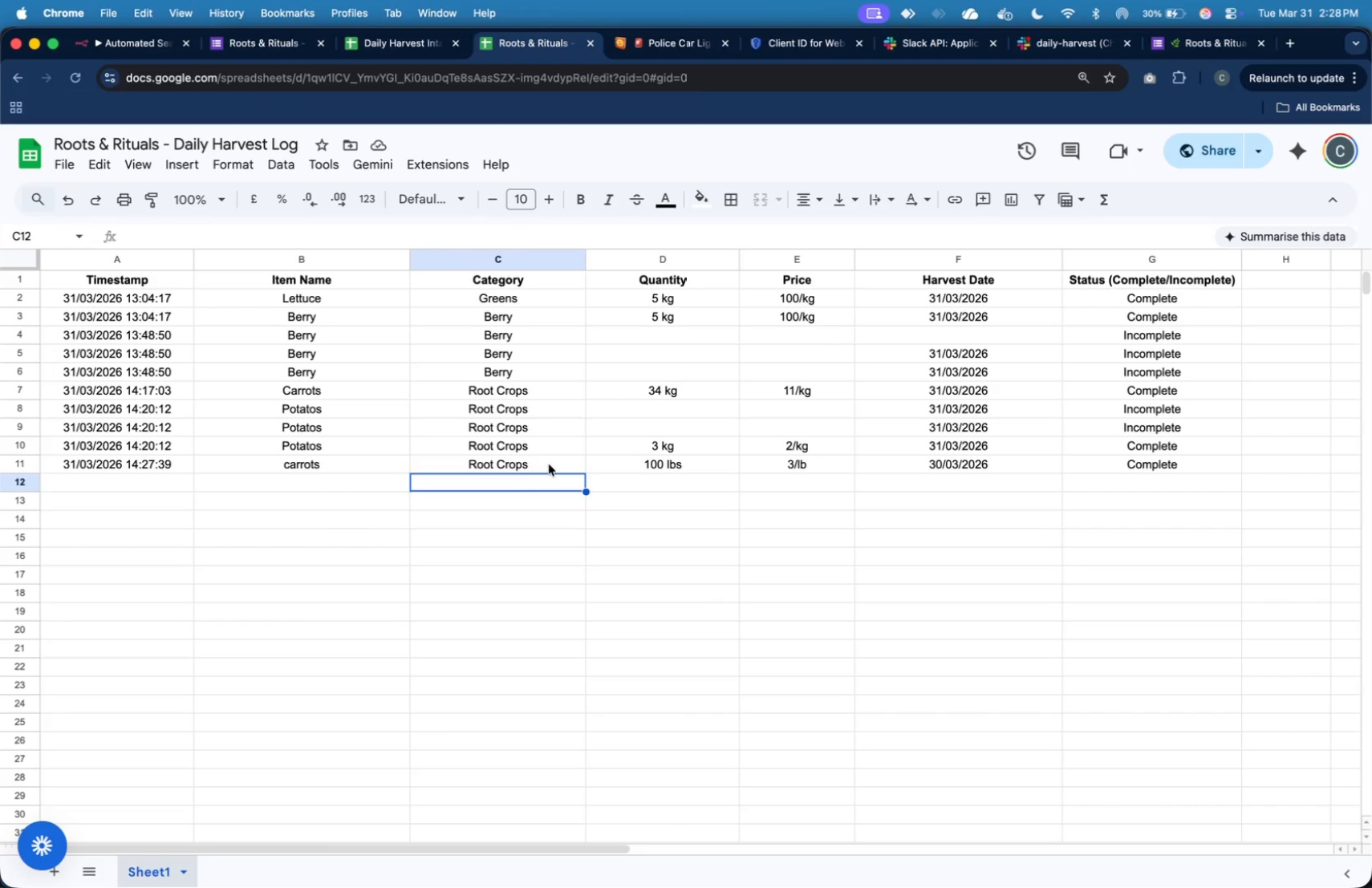 
left_click([550, 460])
 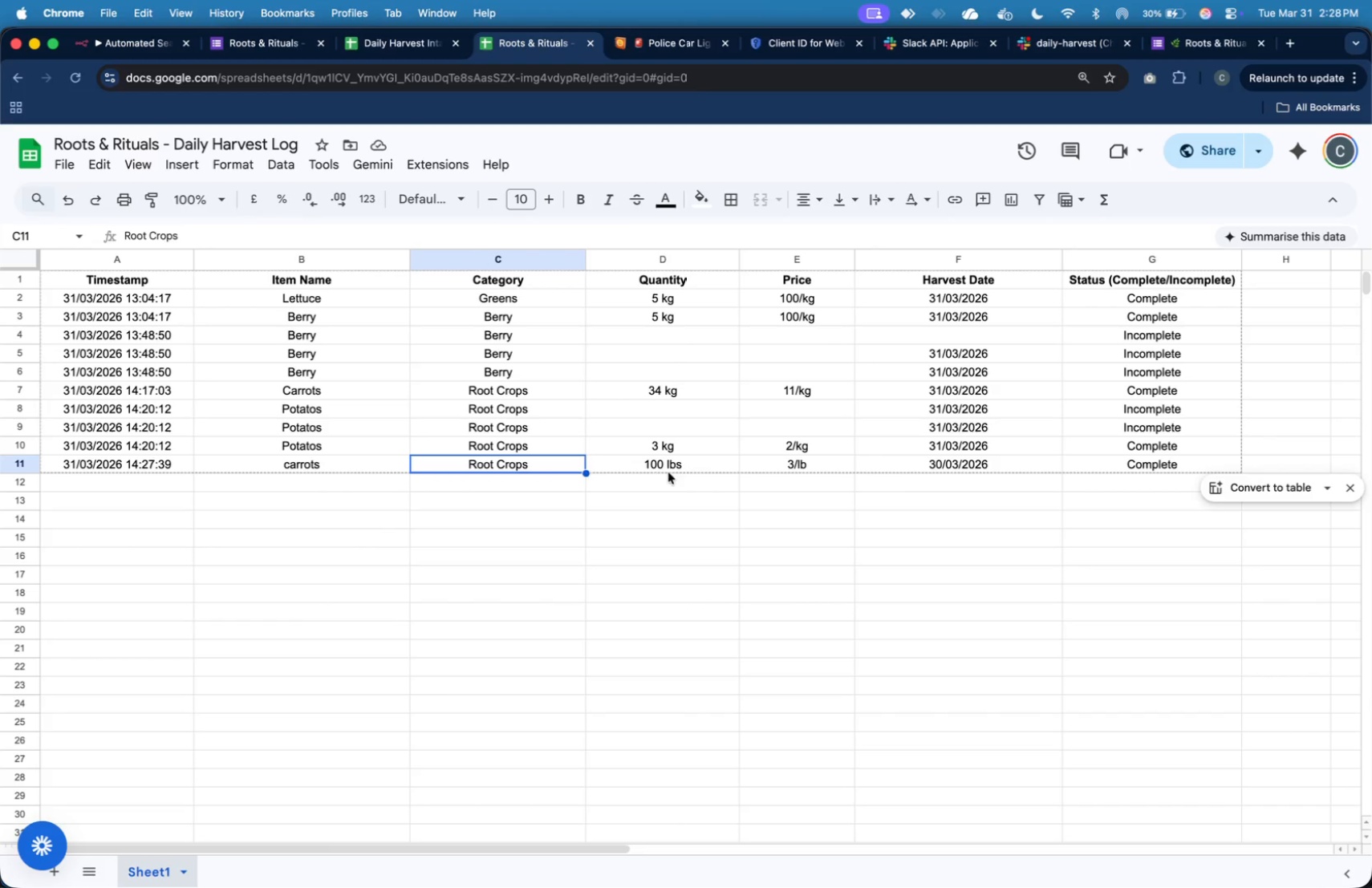 
left_click([668, 472])
 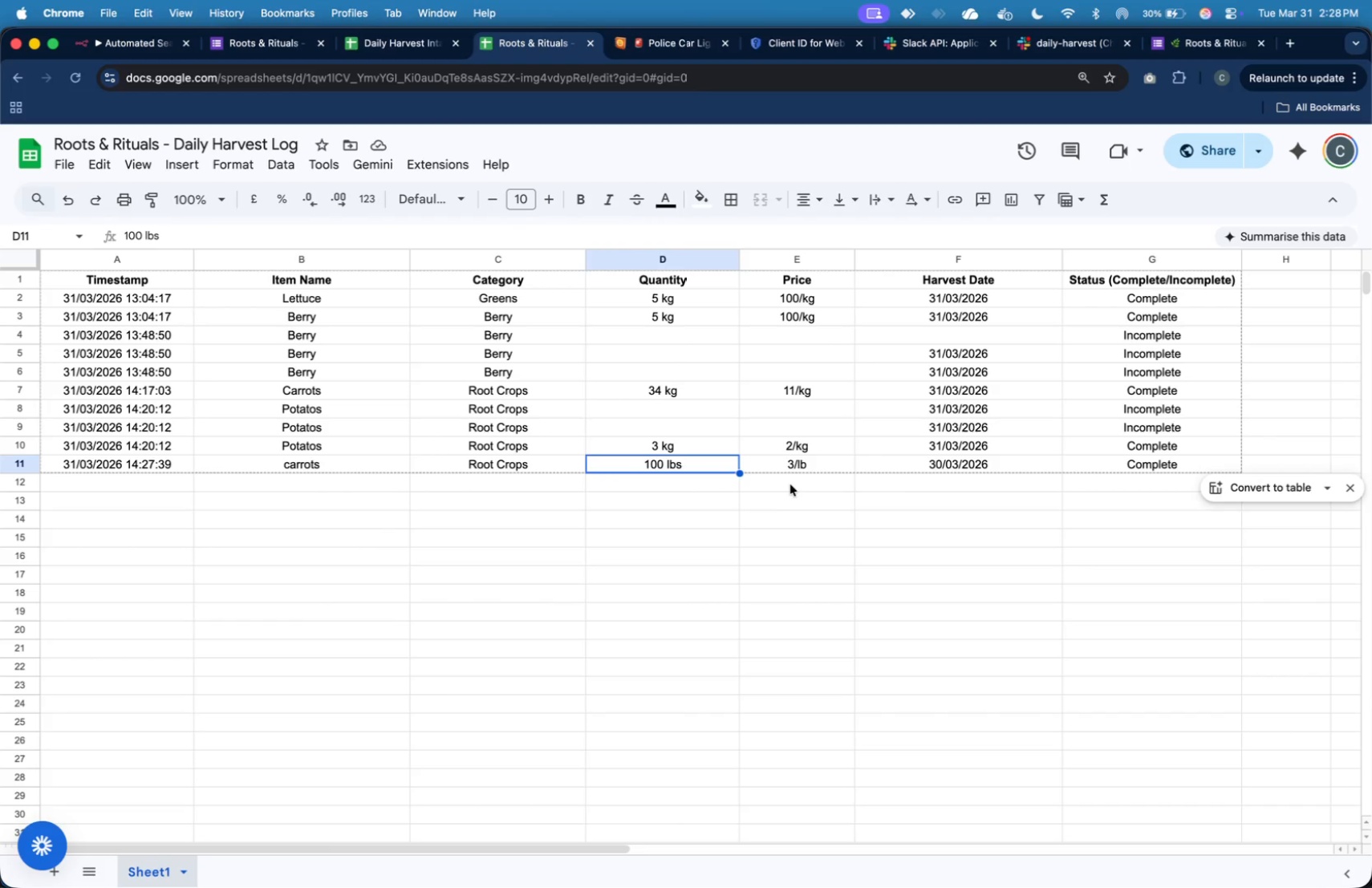 
left_click([794, 471])
 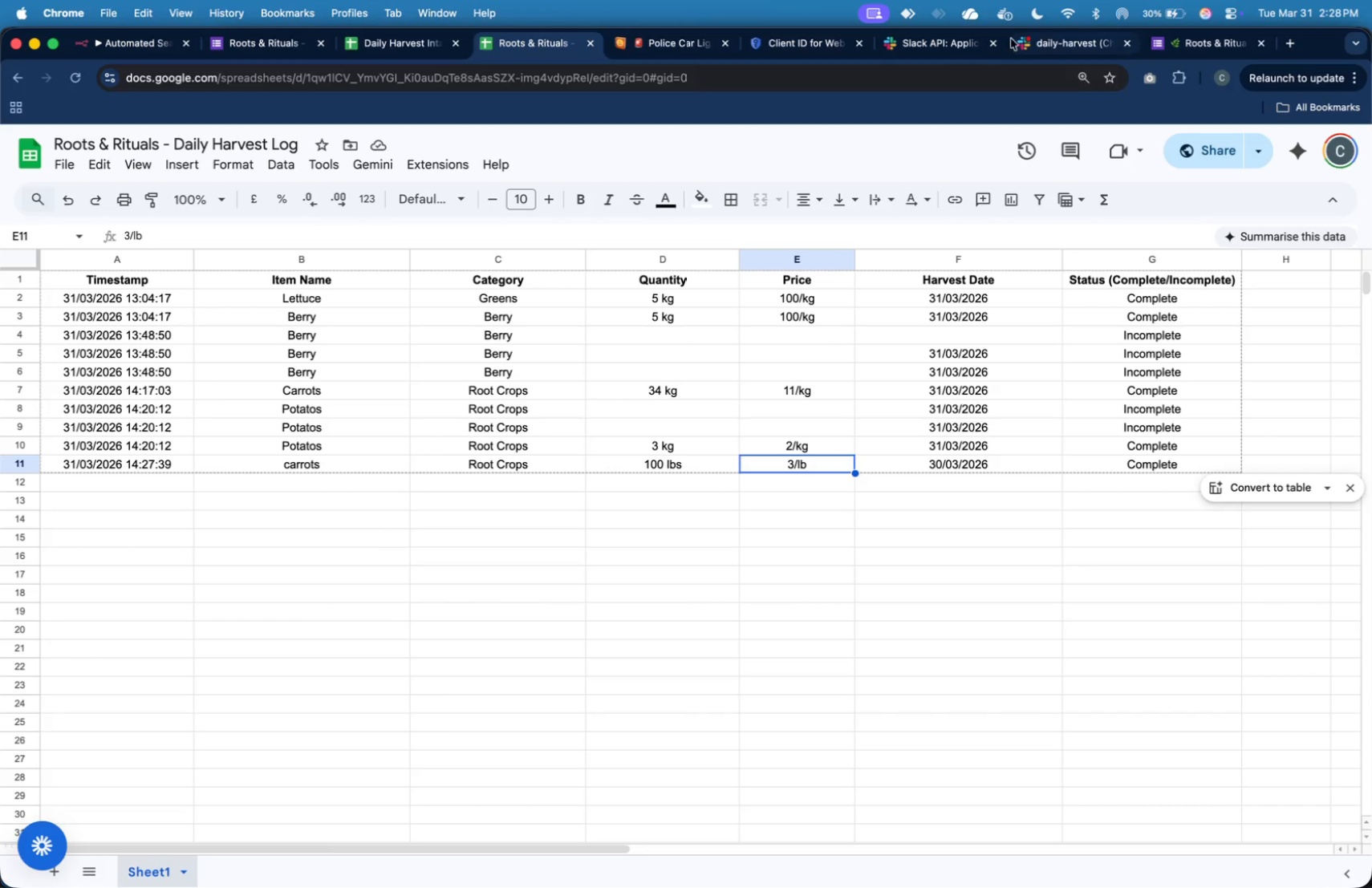 
left_click([1040, 39])
 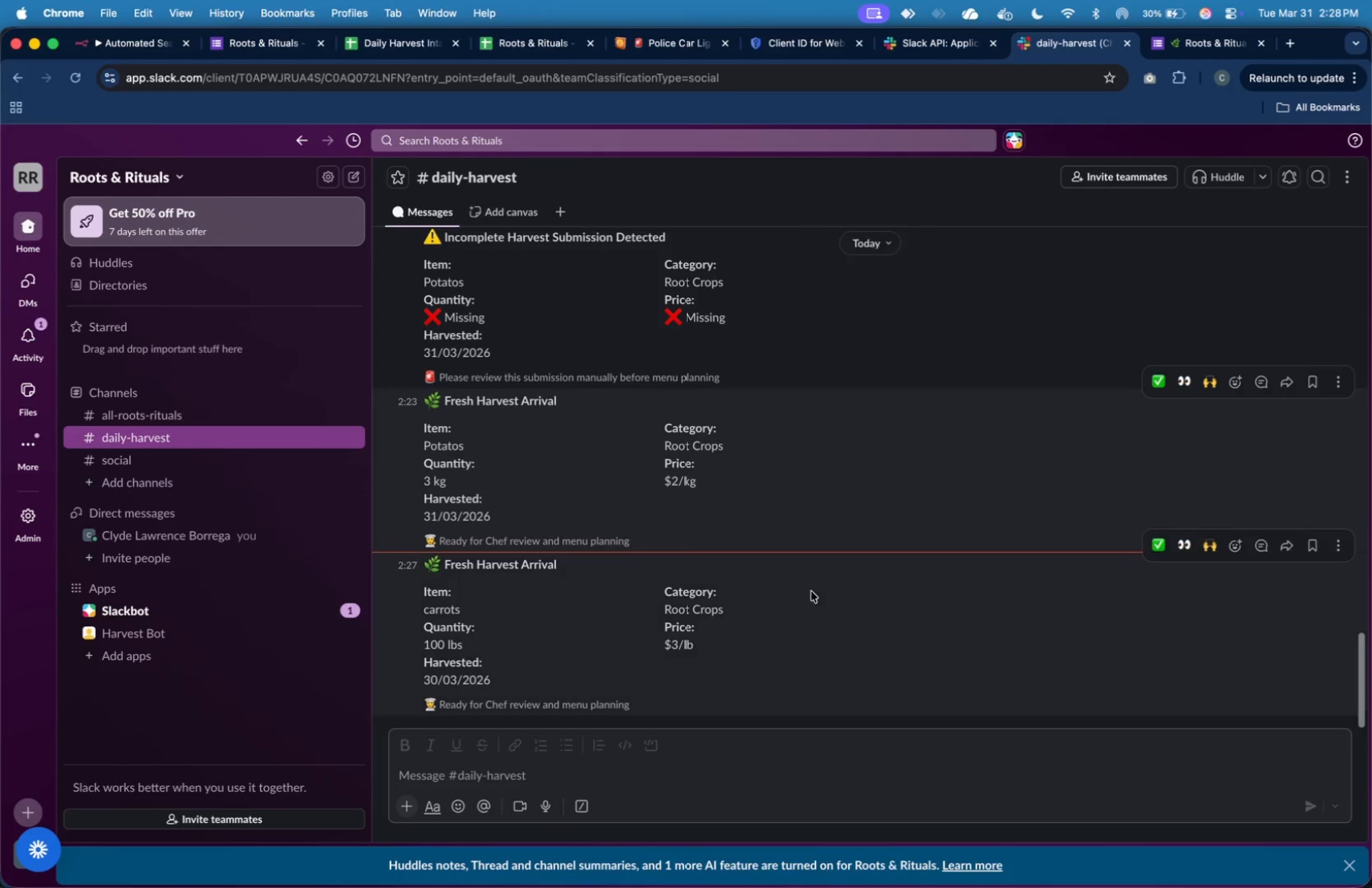 
left_click([816, 614])
 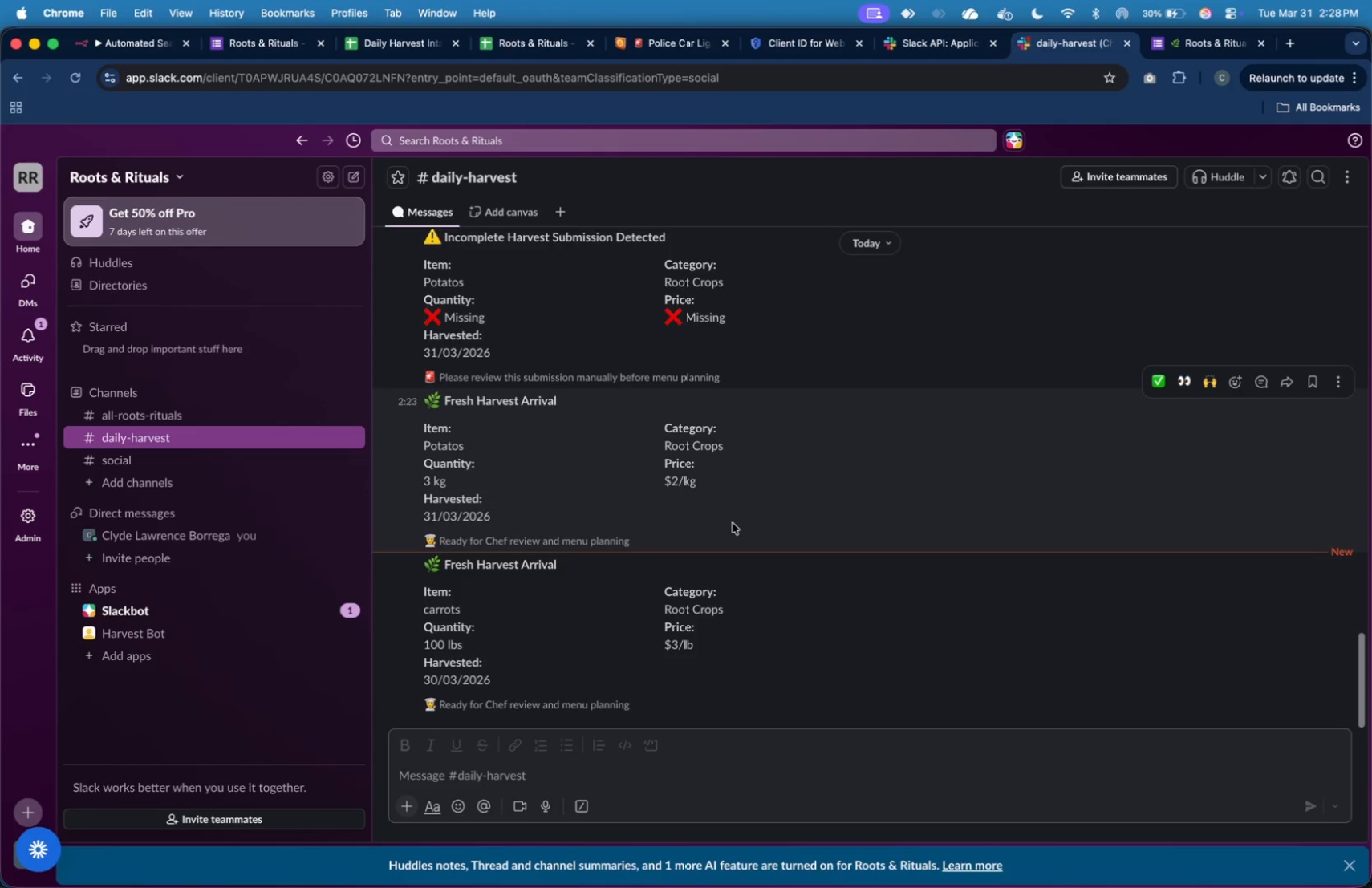 
wait(6.66)
 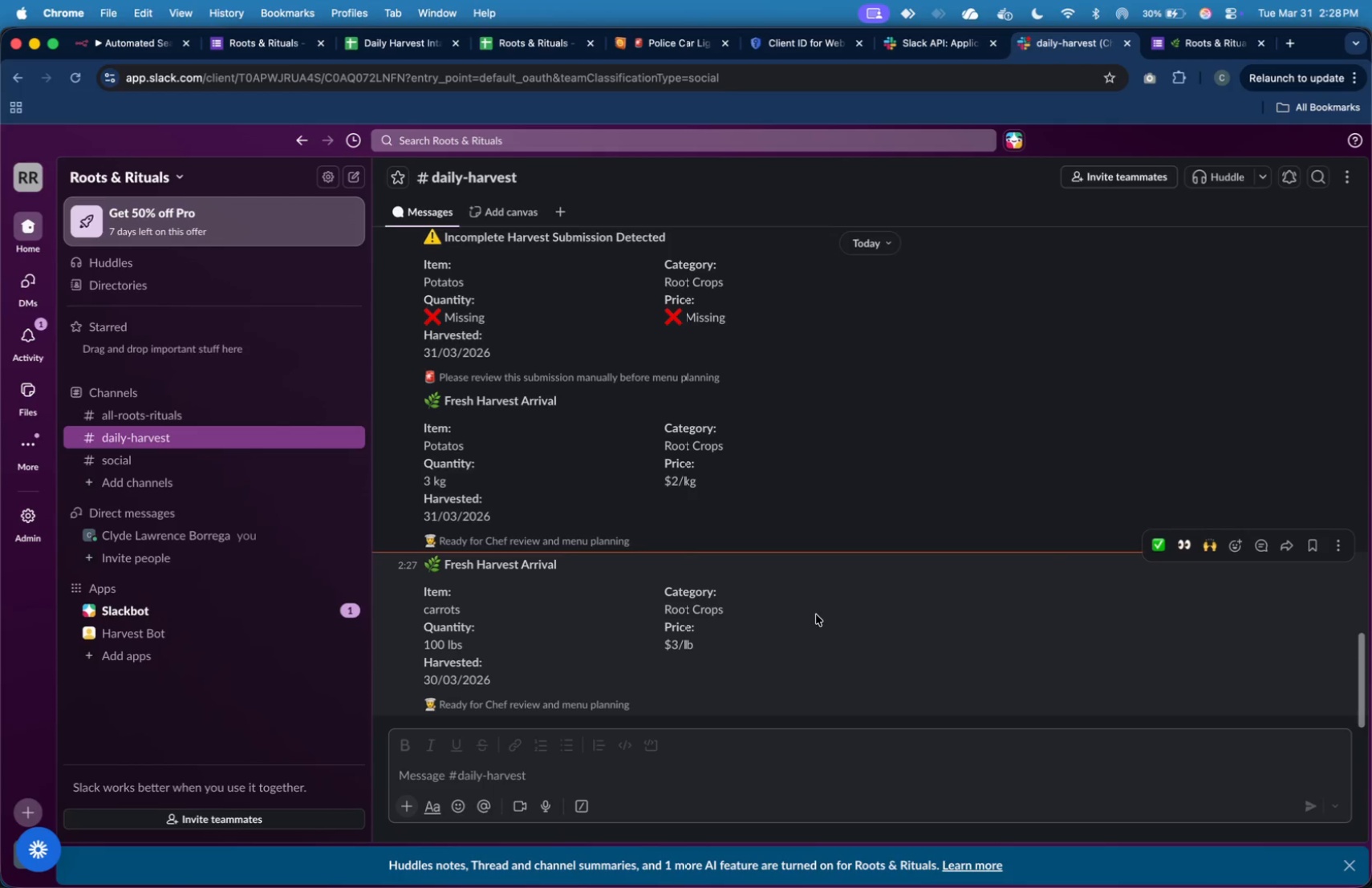 
left_click([161, 46])
 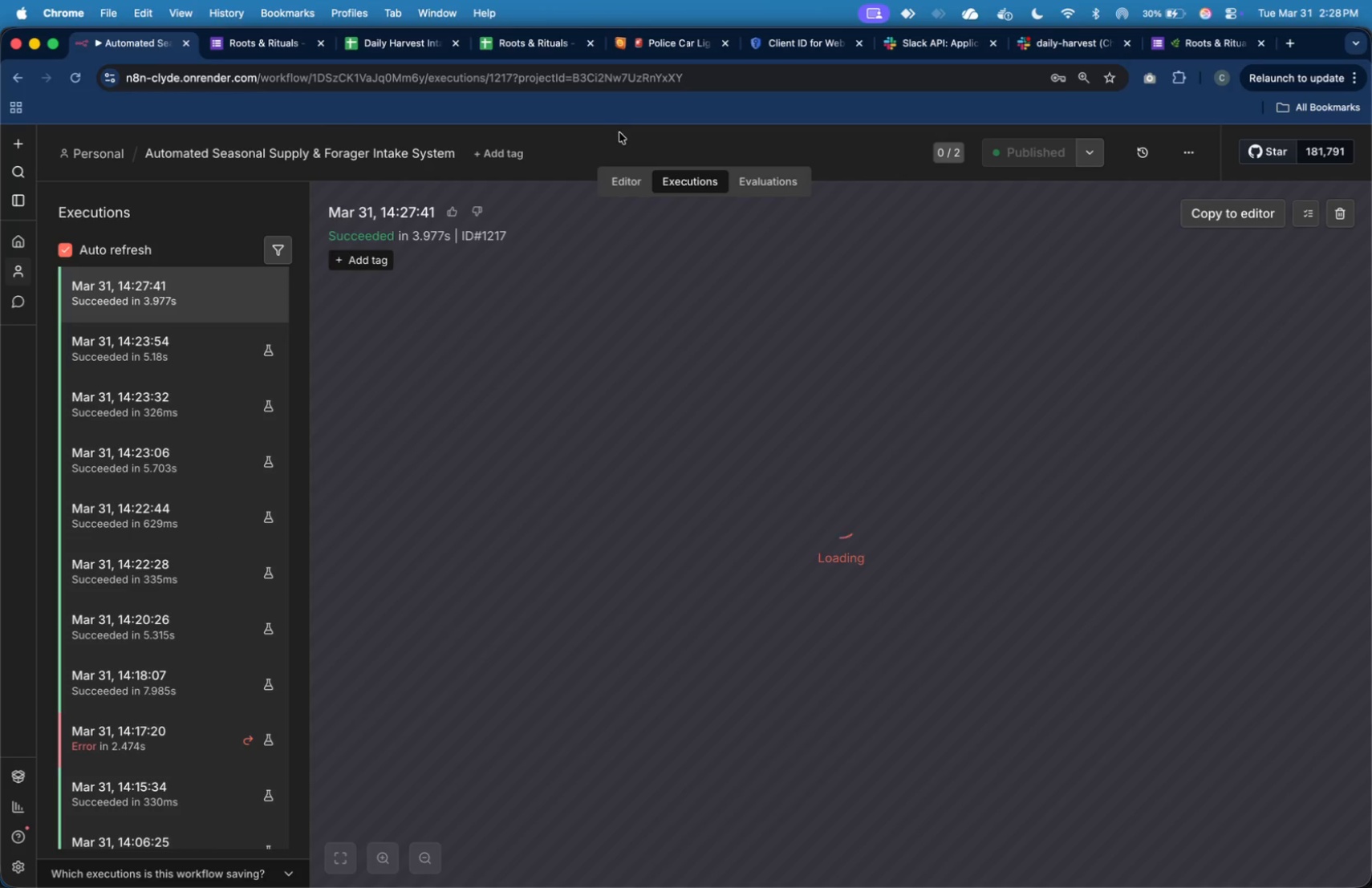 
left_click([538, 43])
 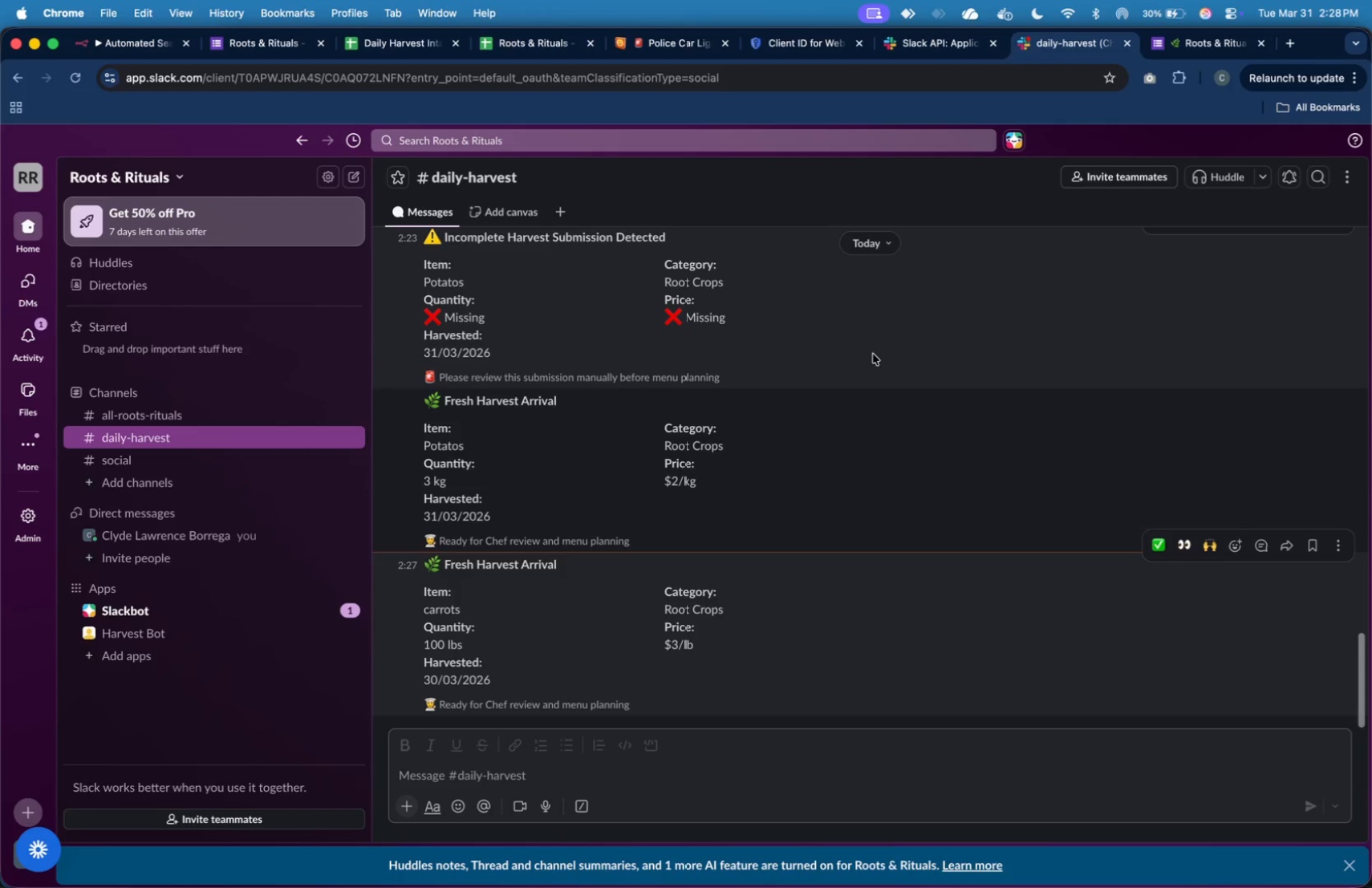 
wait(34.64)
 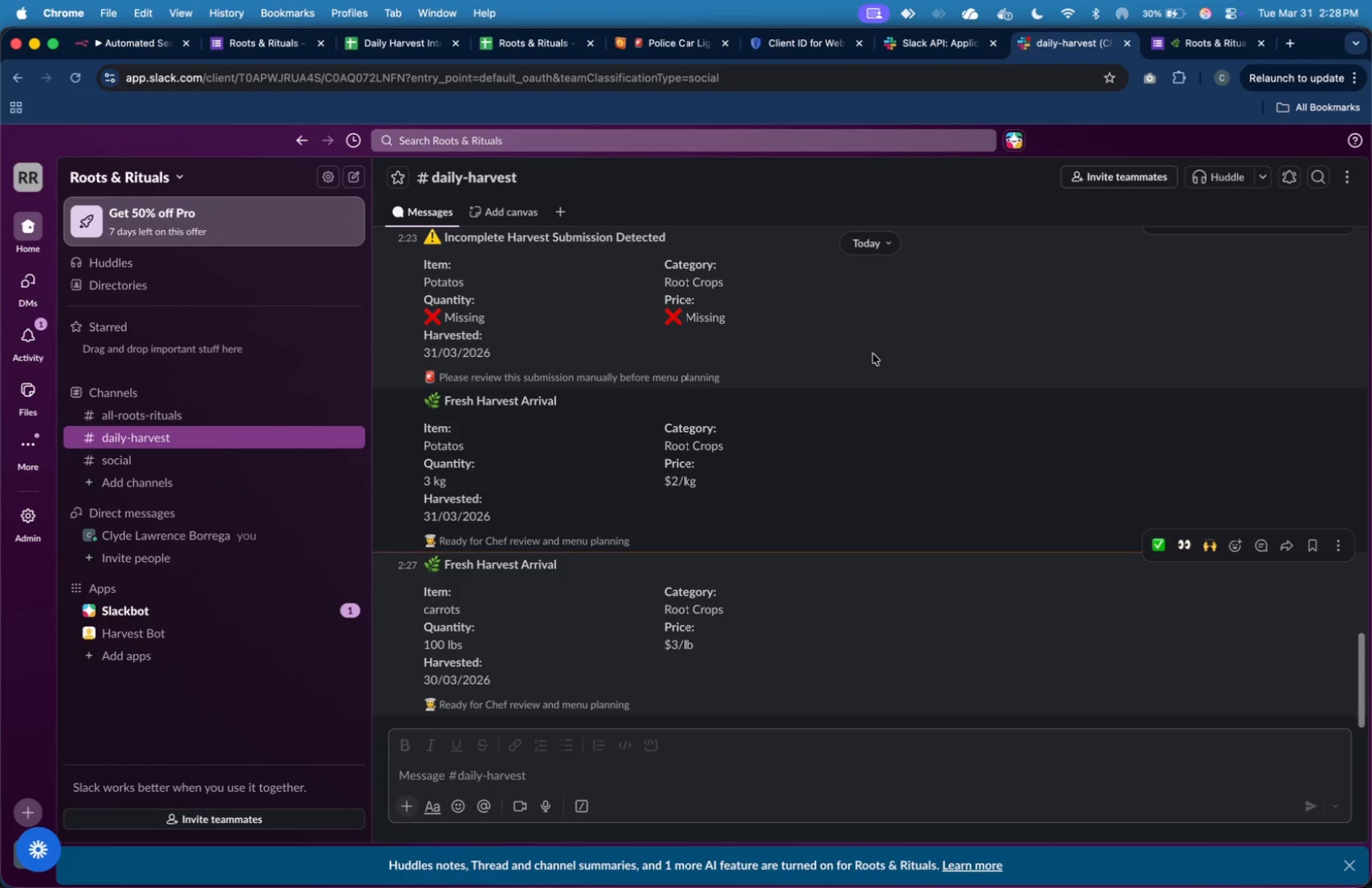 
left_click([532, 615])
 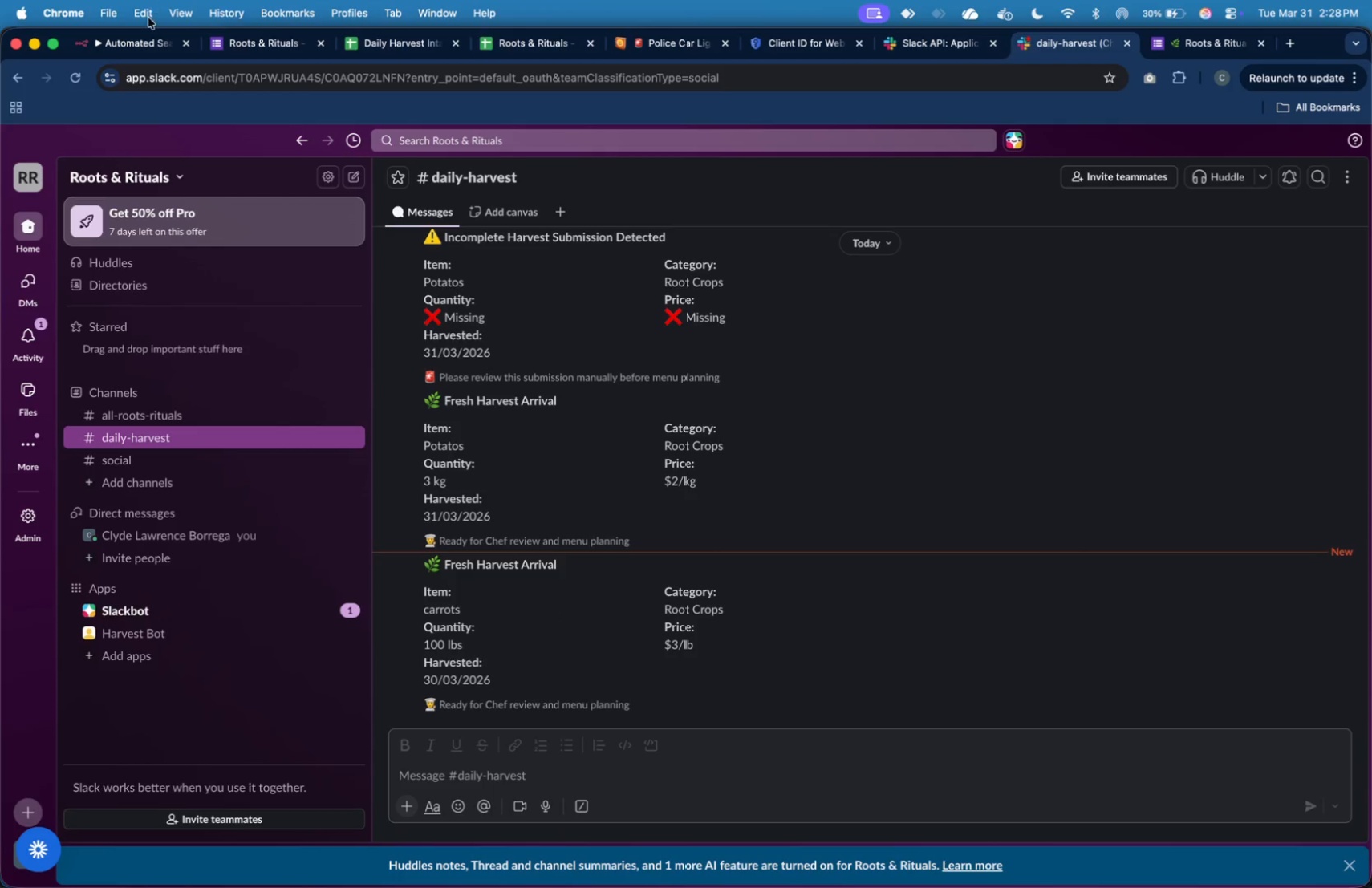 
left_click([144, 39])
 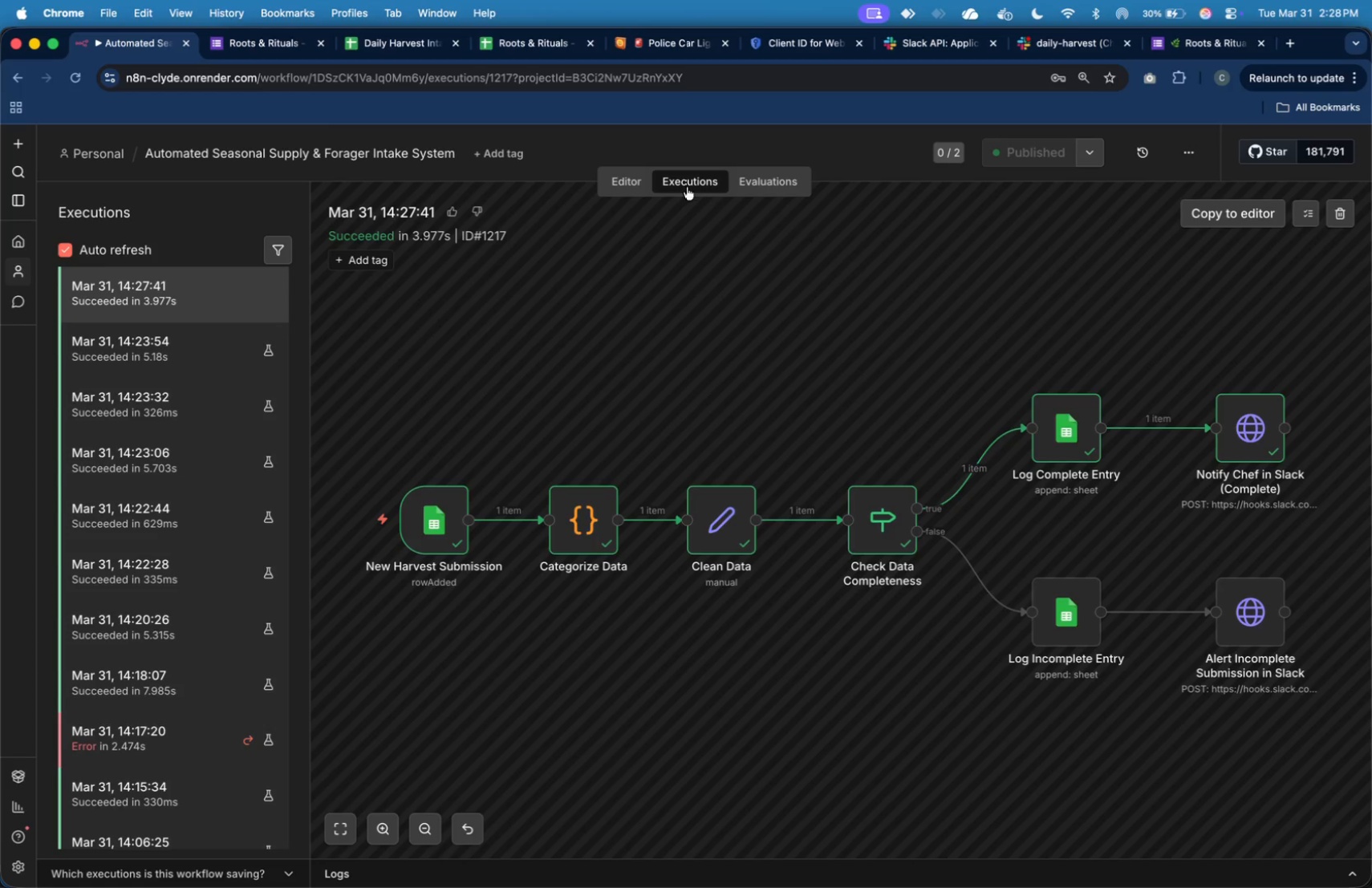 
left_click([643, 177])
 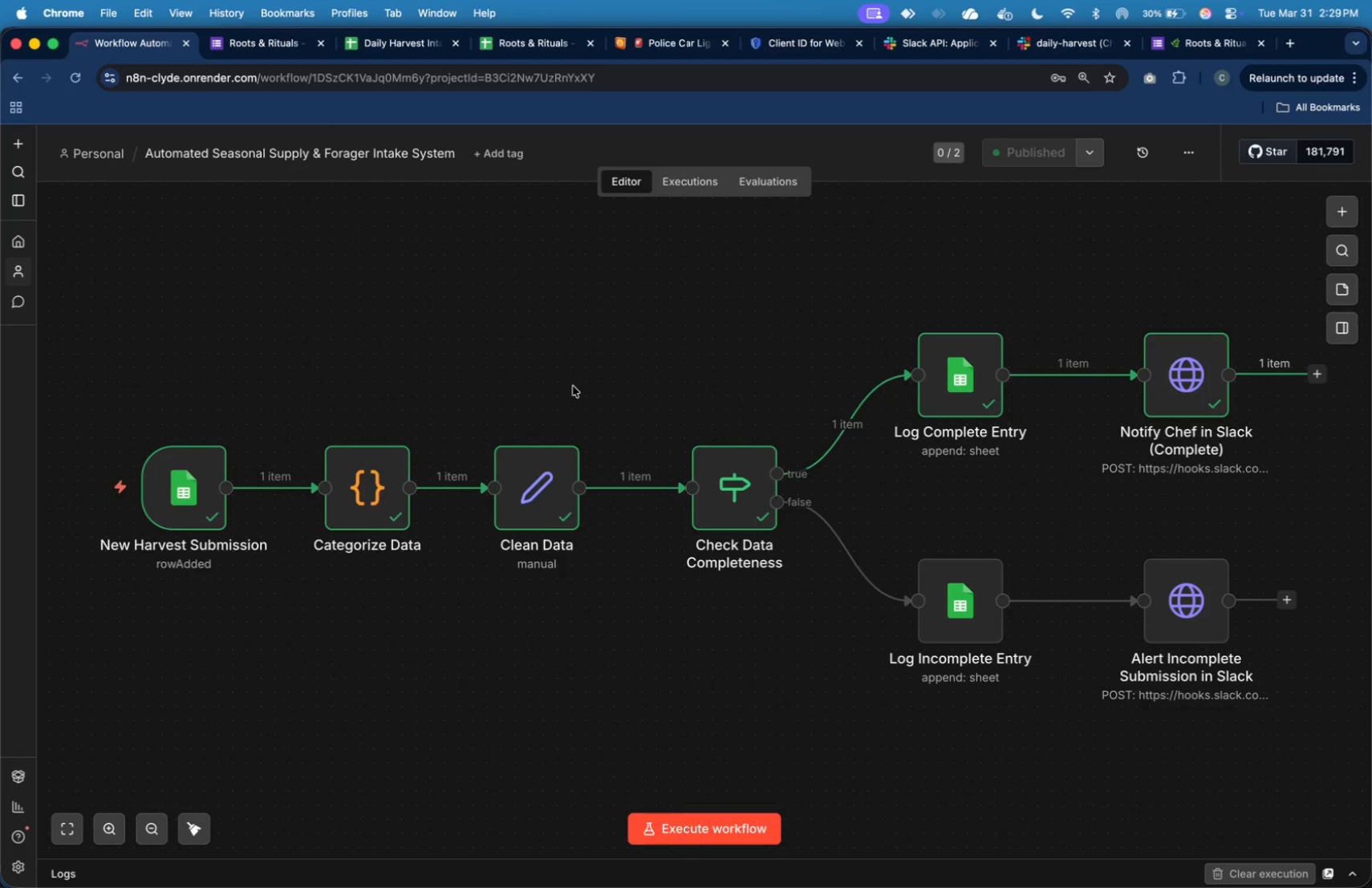 
wait(7.83)
 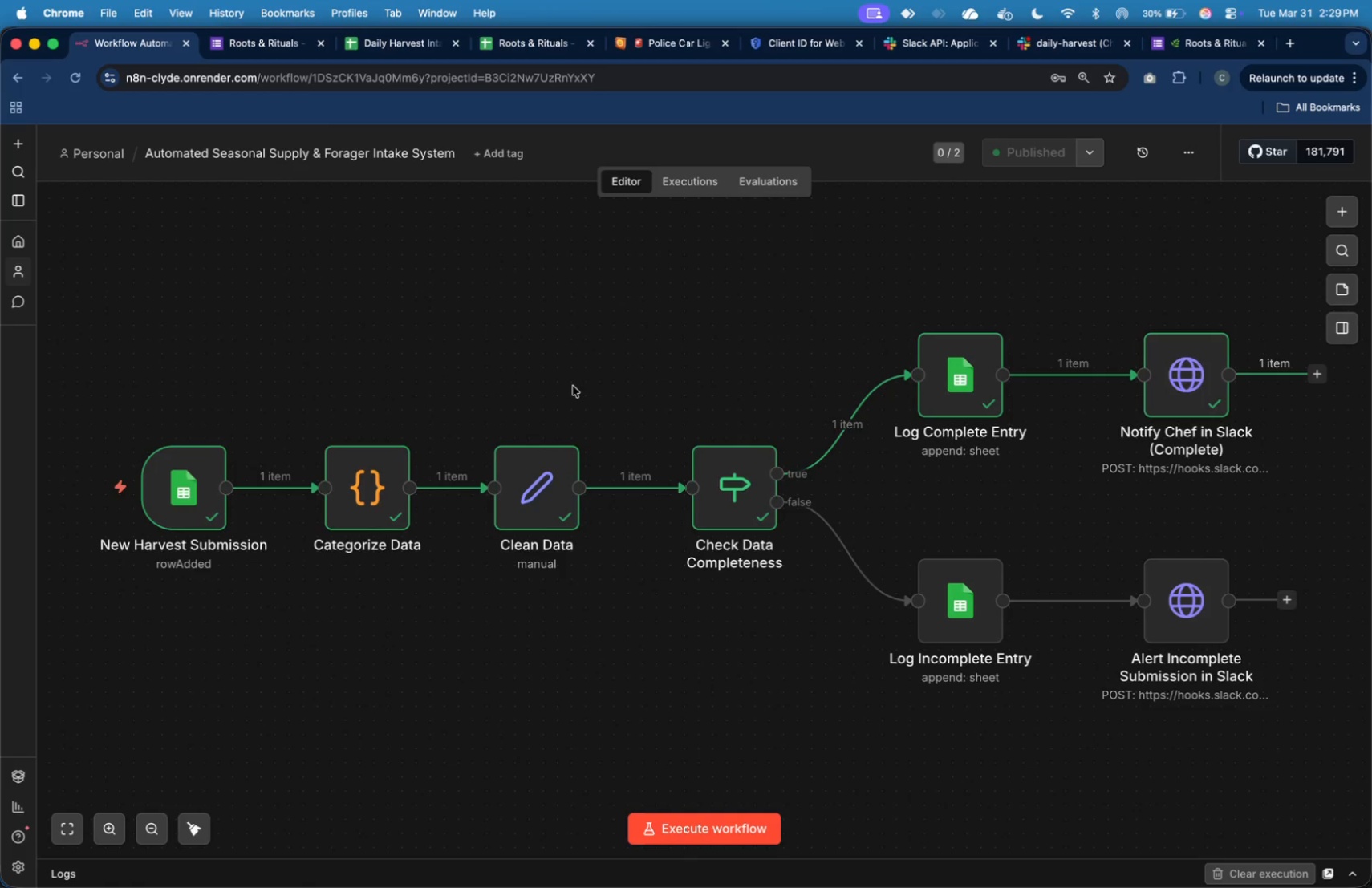 
double_click([371, 508])
 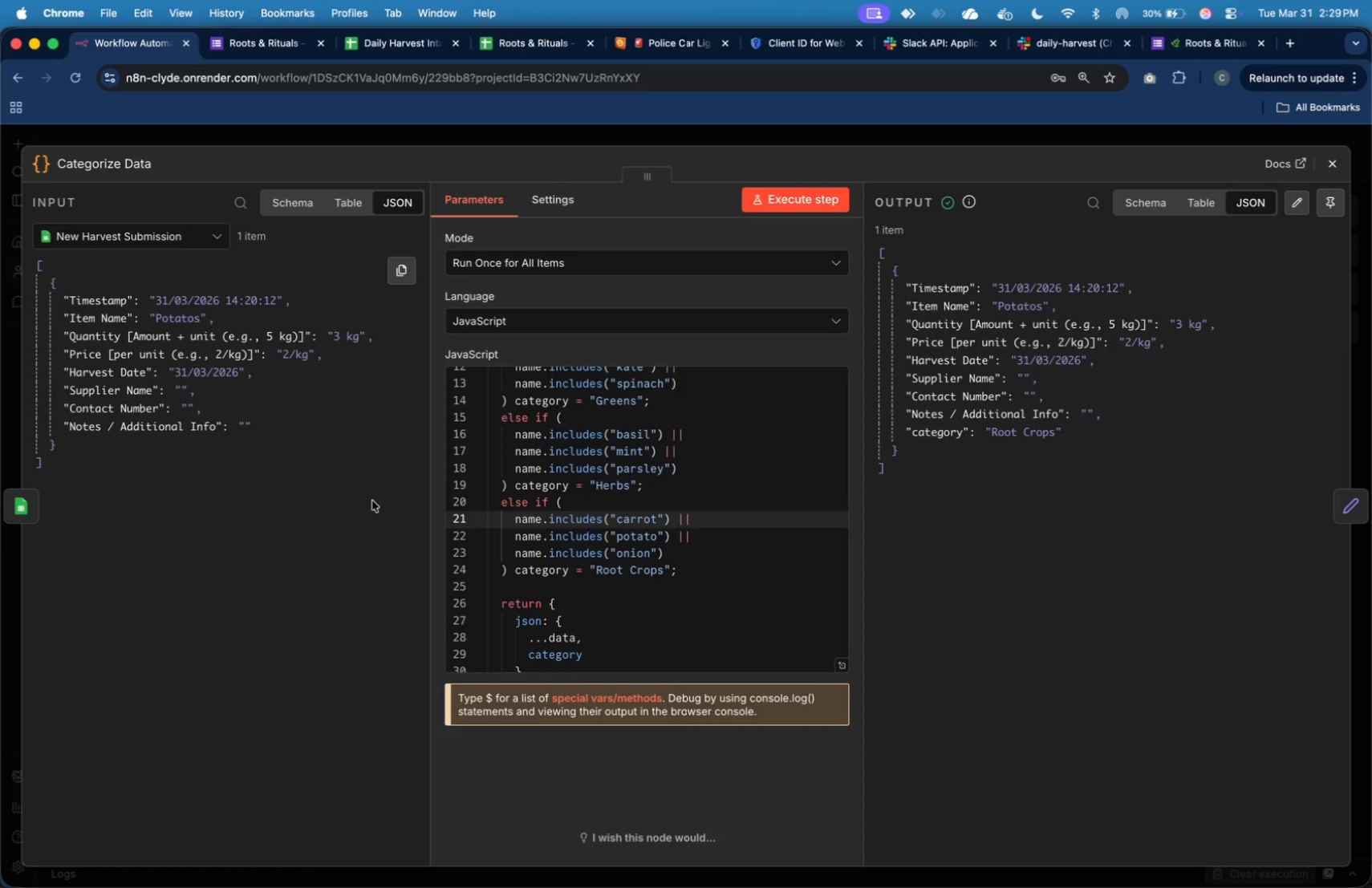 
wait(8.64)
 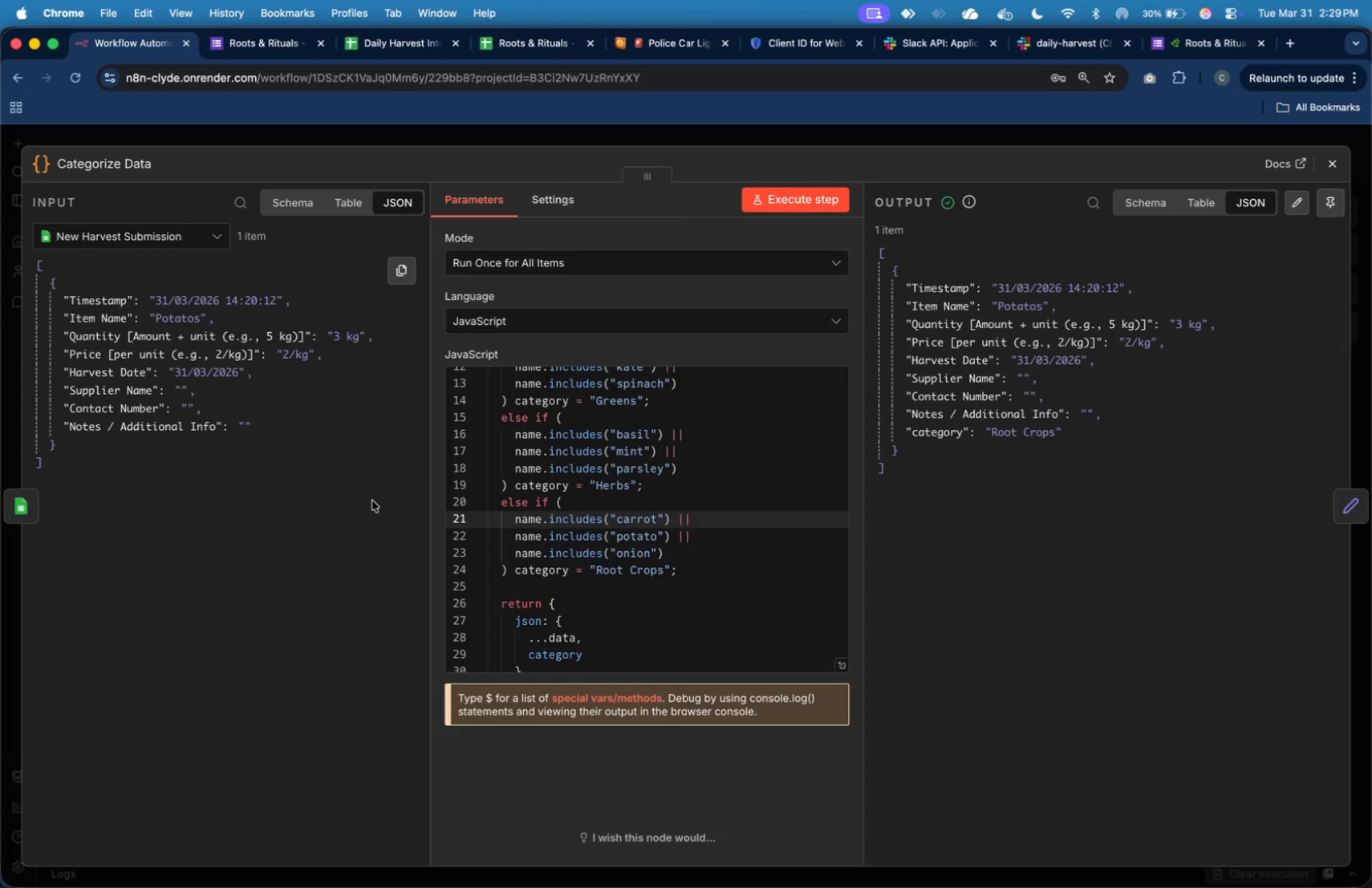 
left_click([843, 665])
 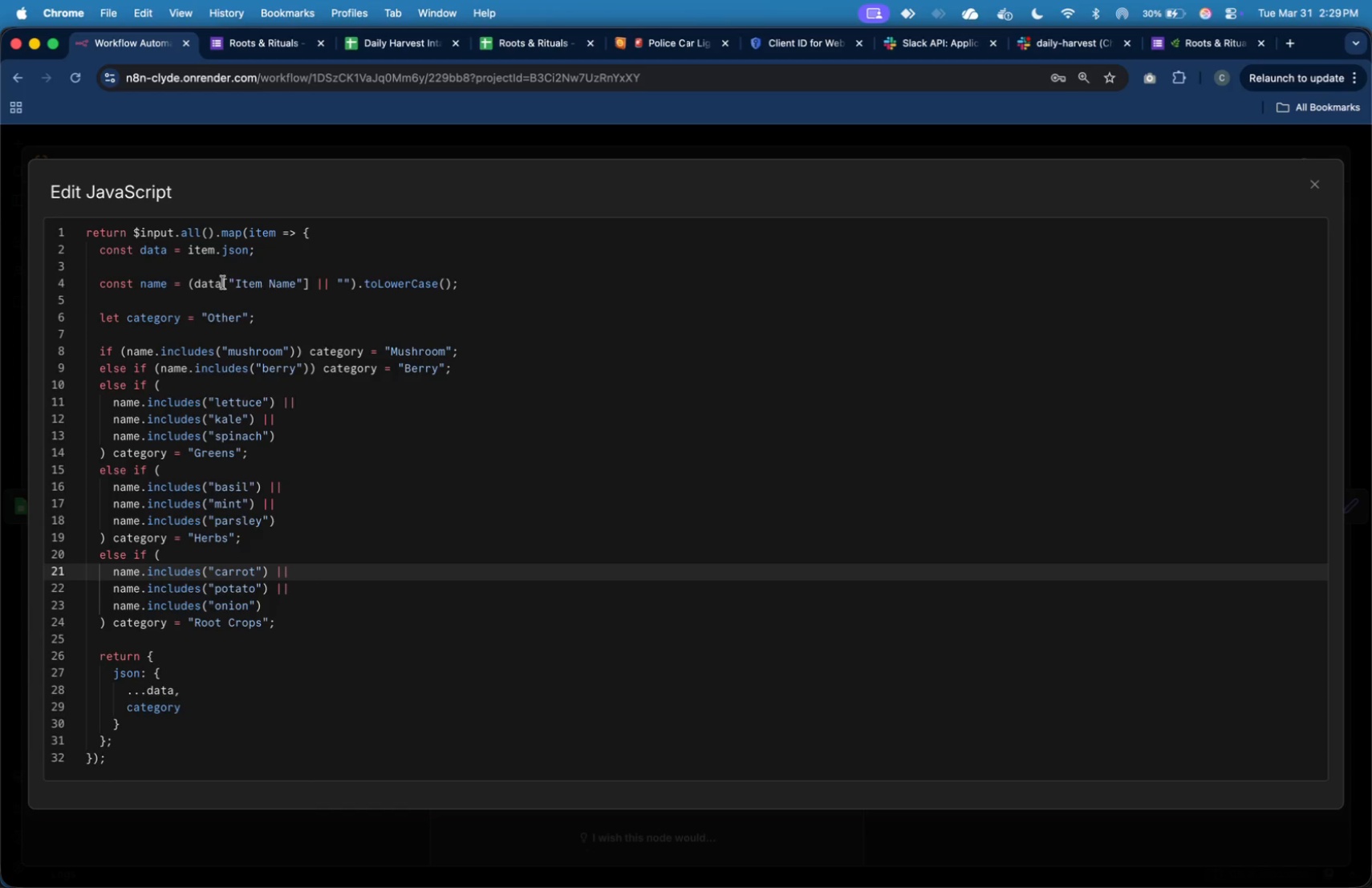 
scroll: coordinate [207, 246], scroll_direction: down, amount: 1.0
 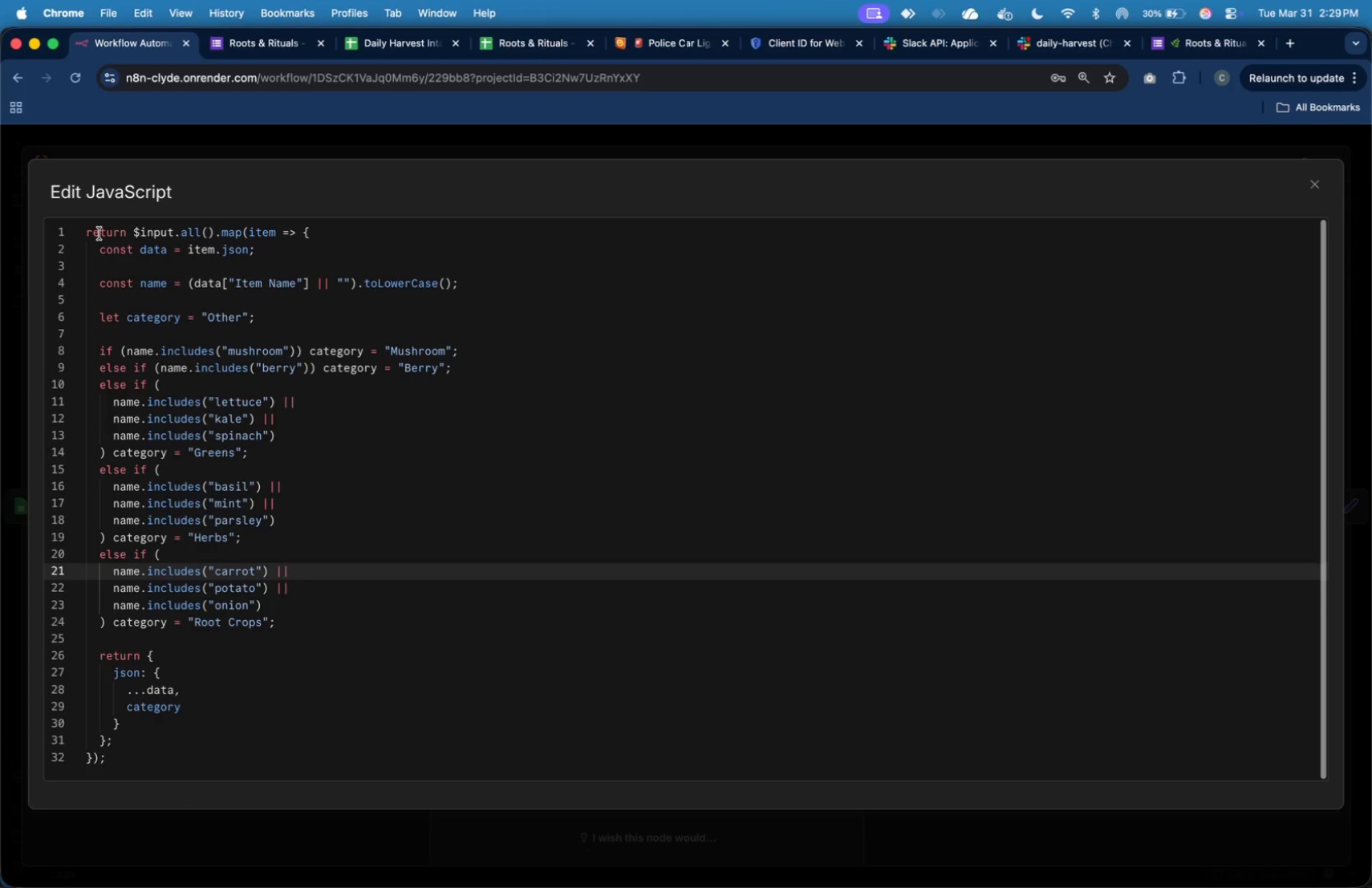 
left_click([99, 233])
 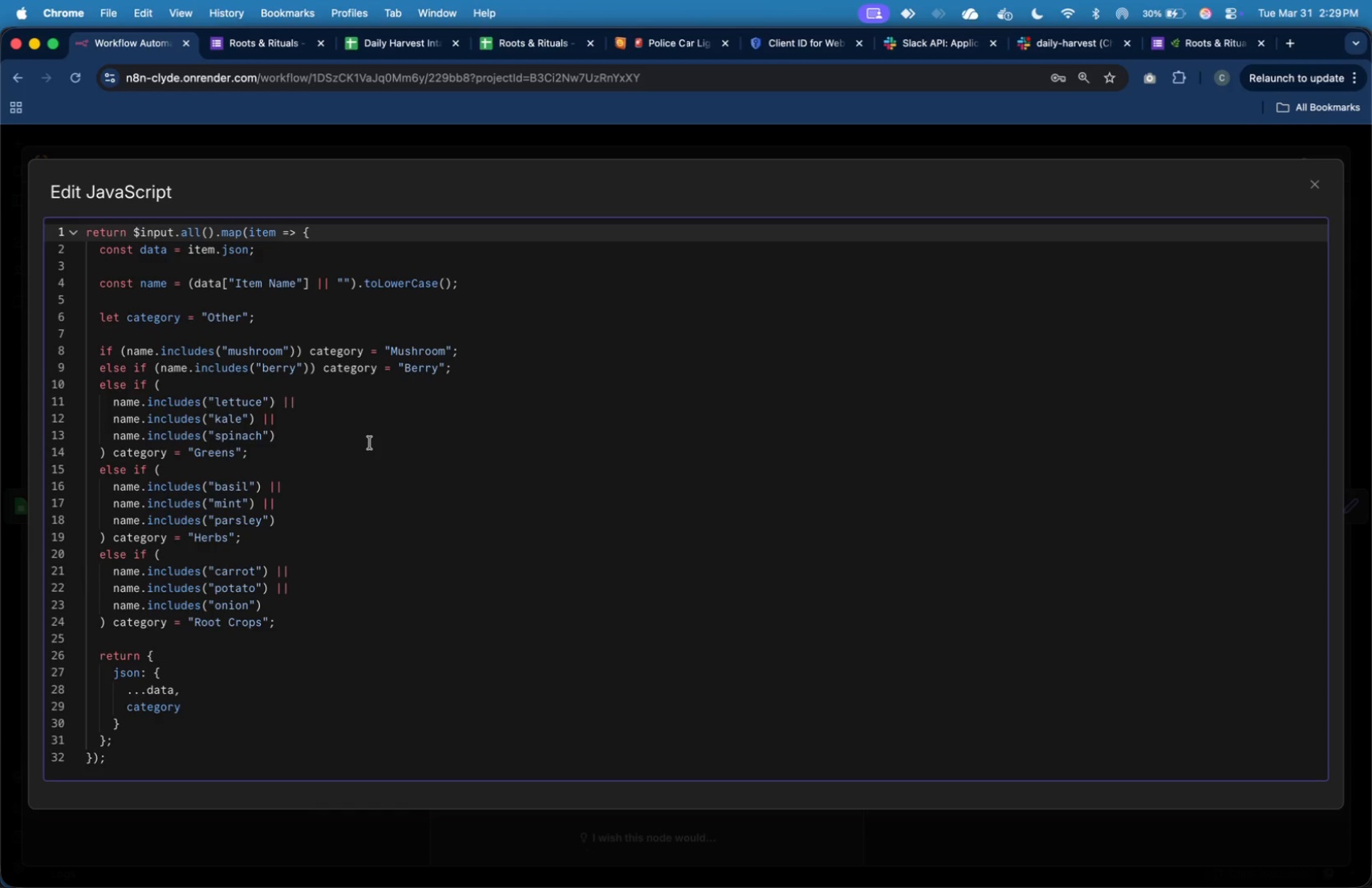 
key(ArrowLeft)
 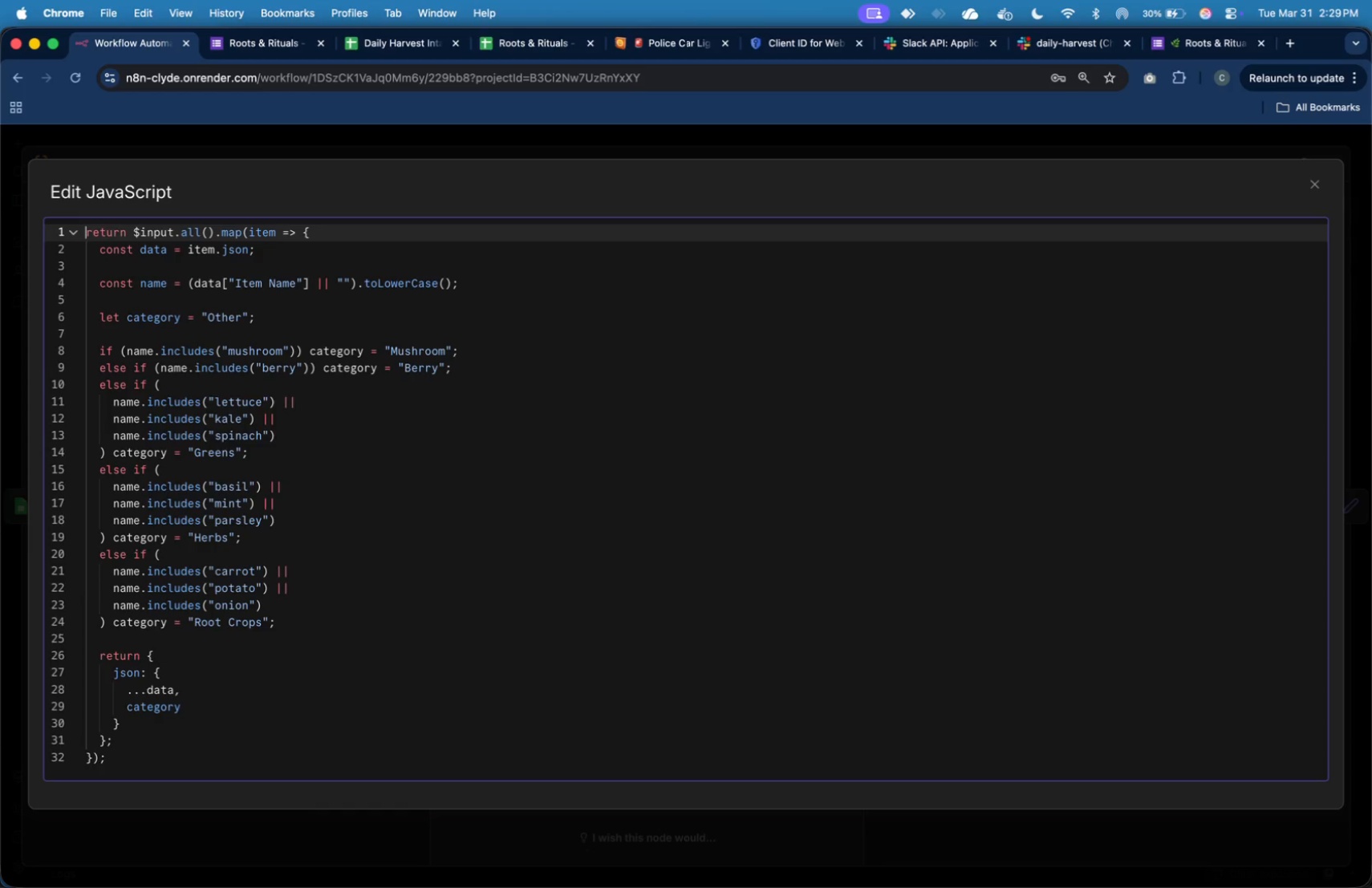 
key(ArrowLeft)
 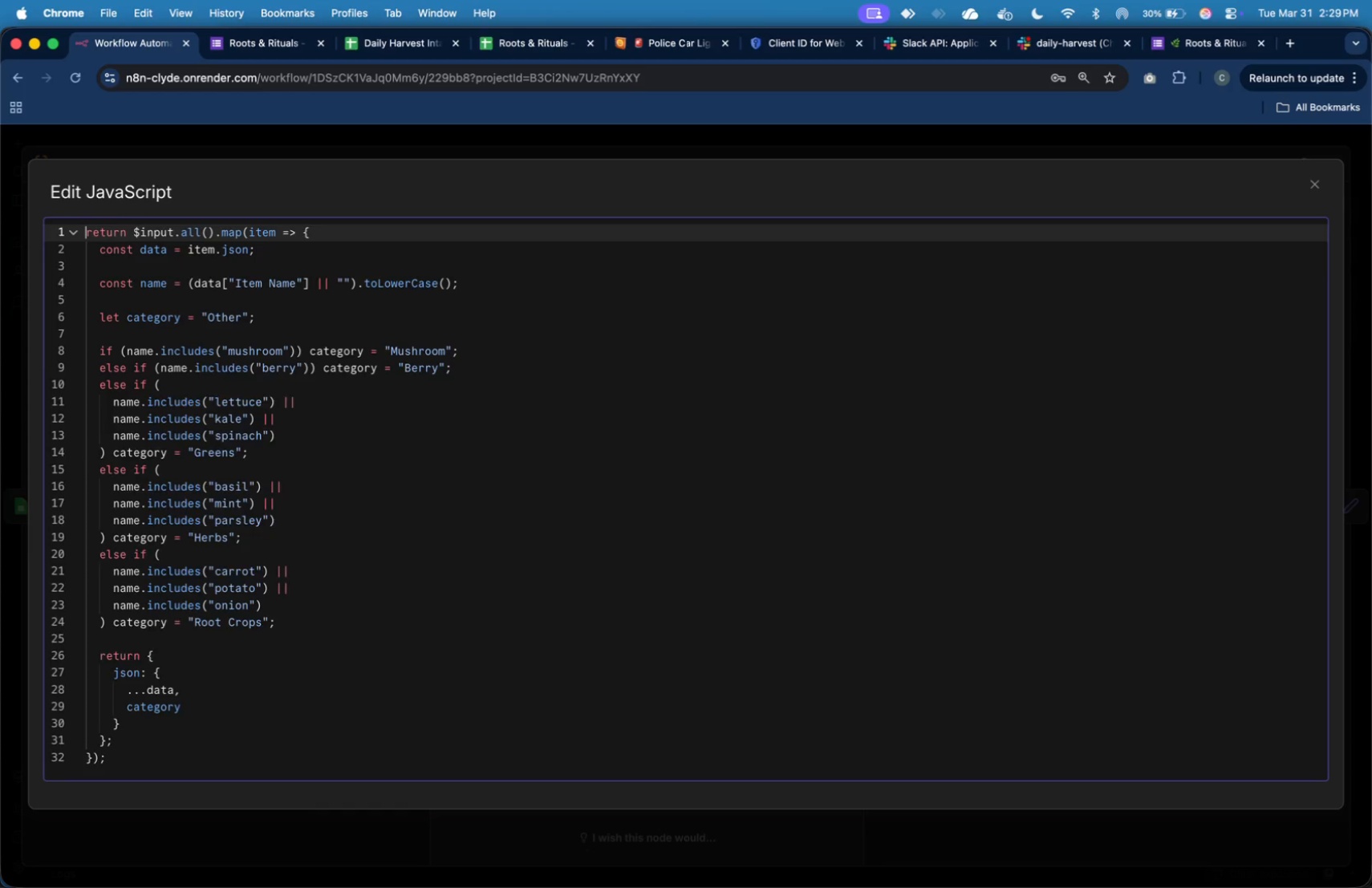 
key(Enter)
 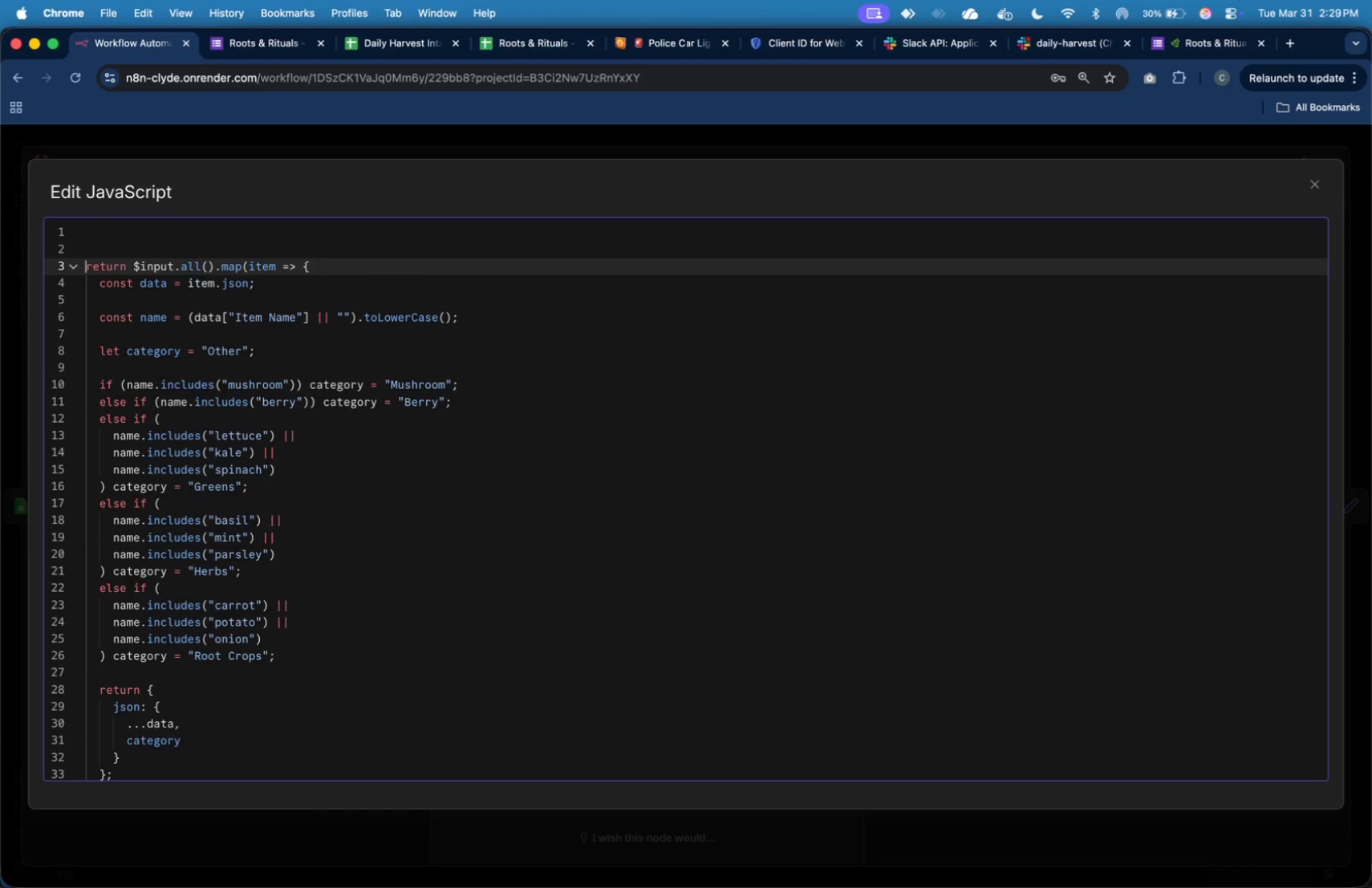 
key(Enter)
 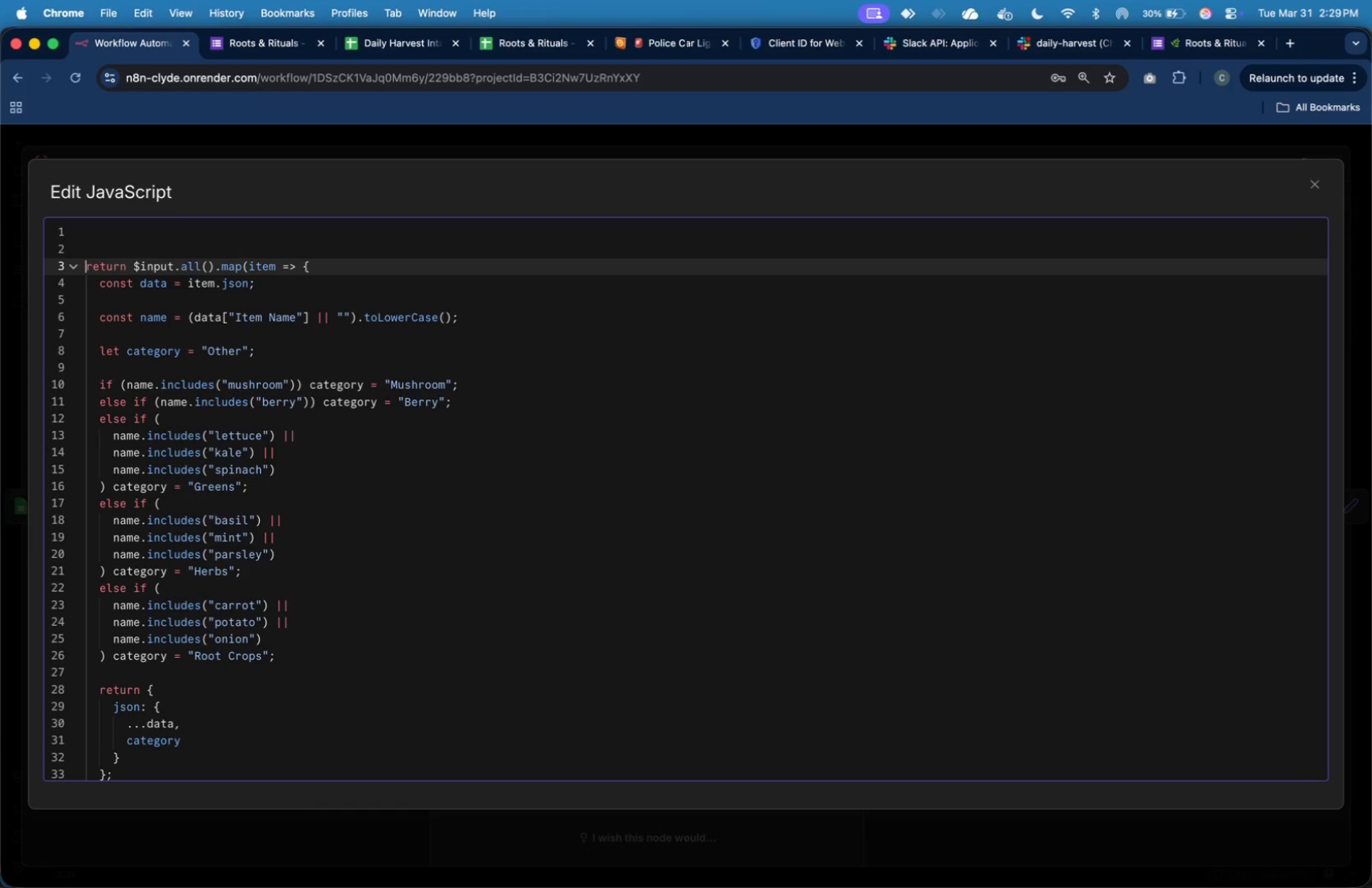 
key(ArrowUp)
 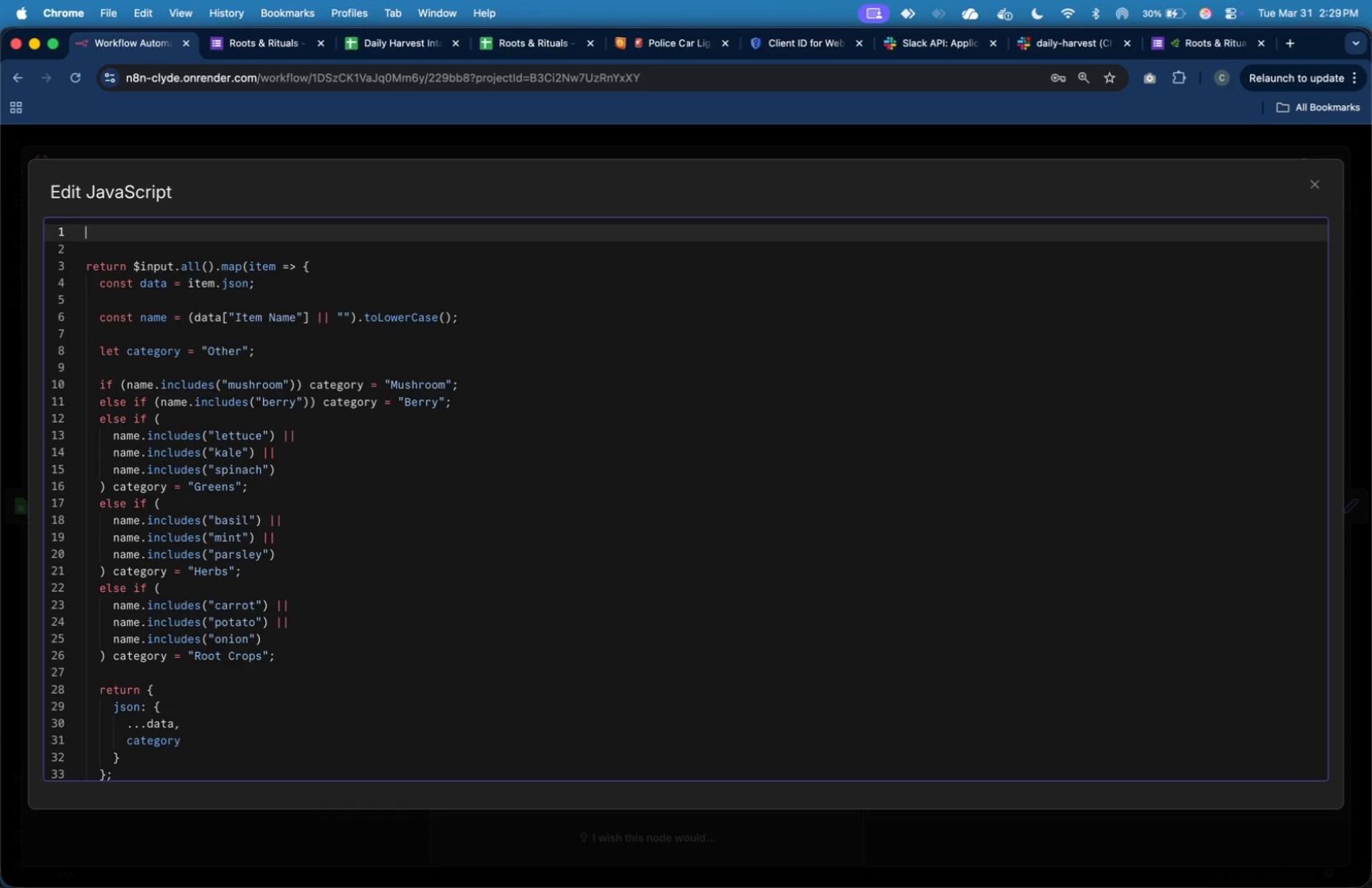 
key(ArrowUp)
 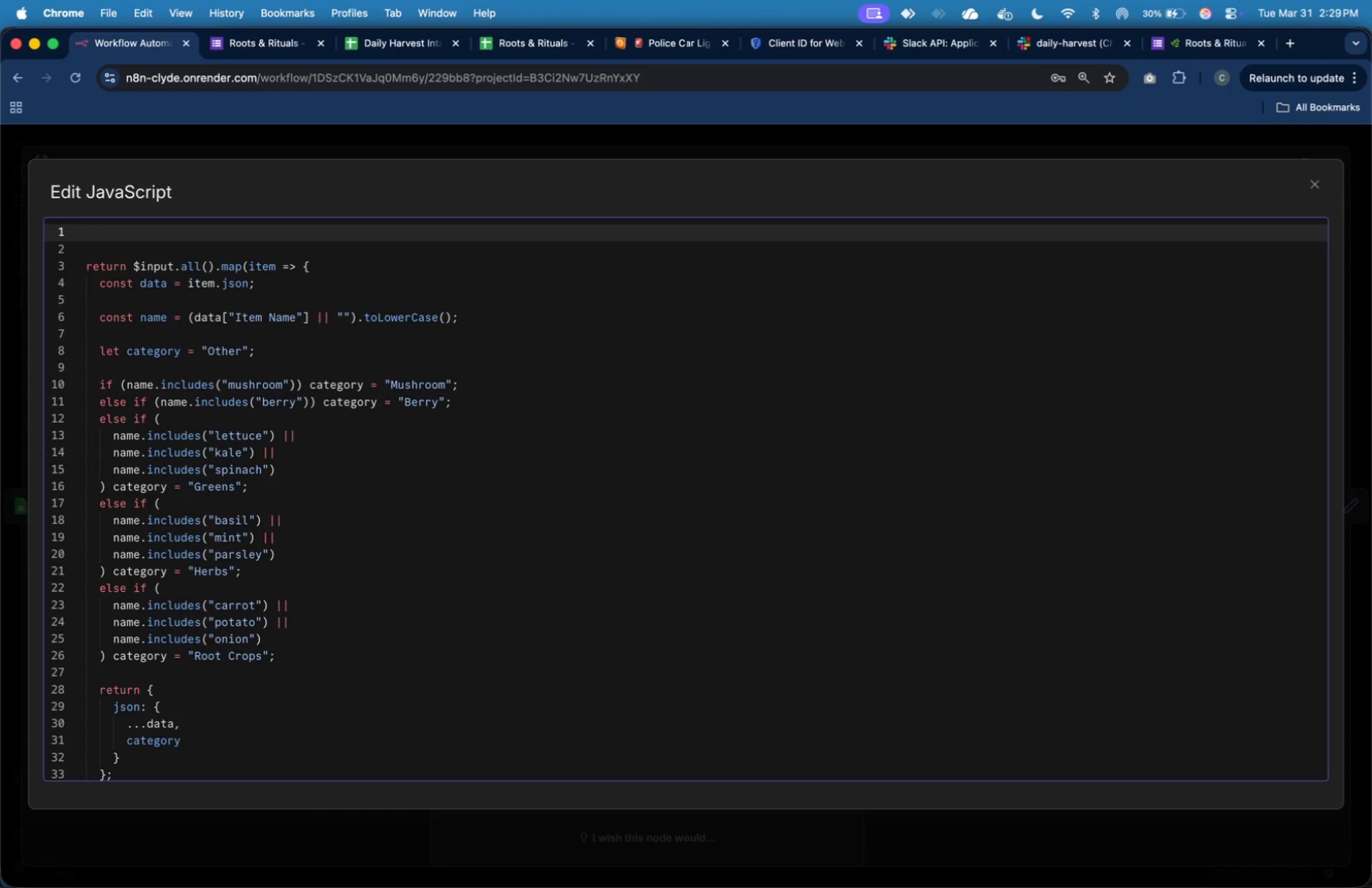 
type(function toTitleCaase())
 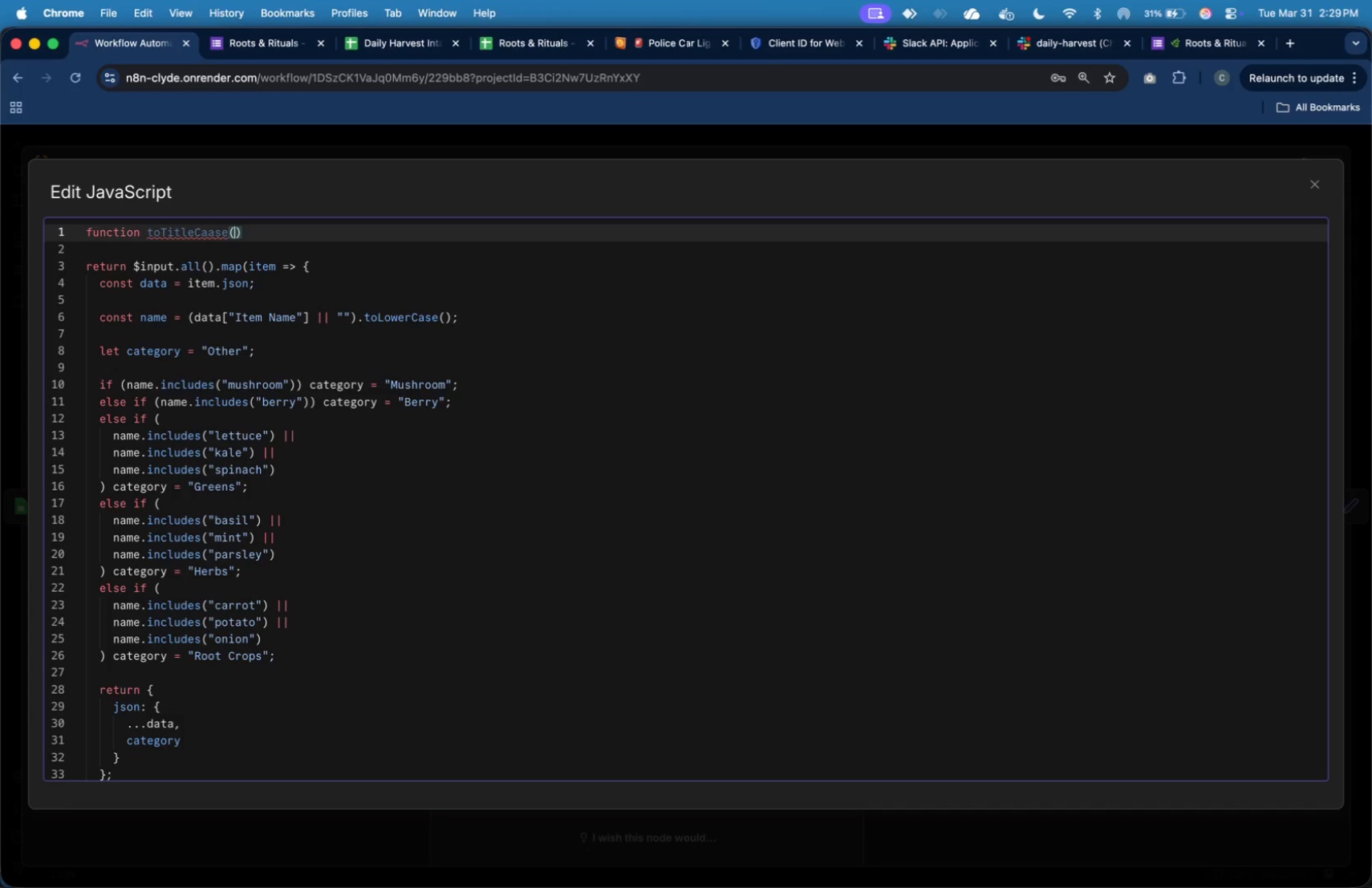 
 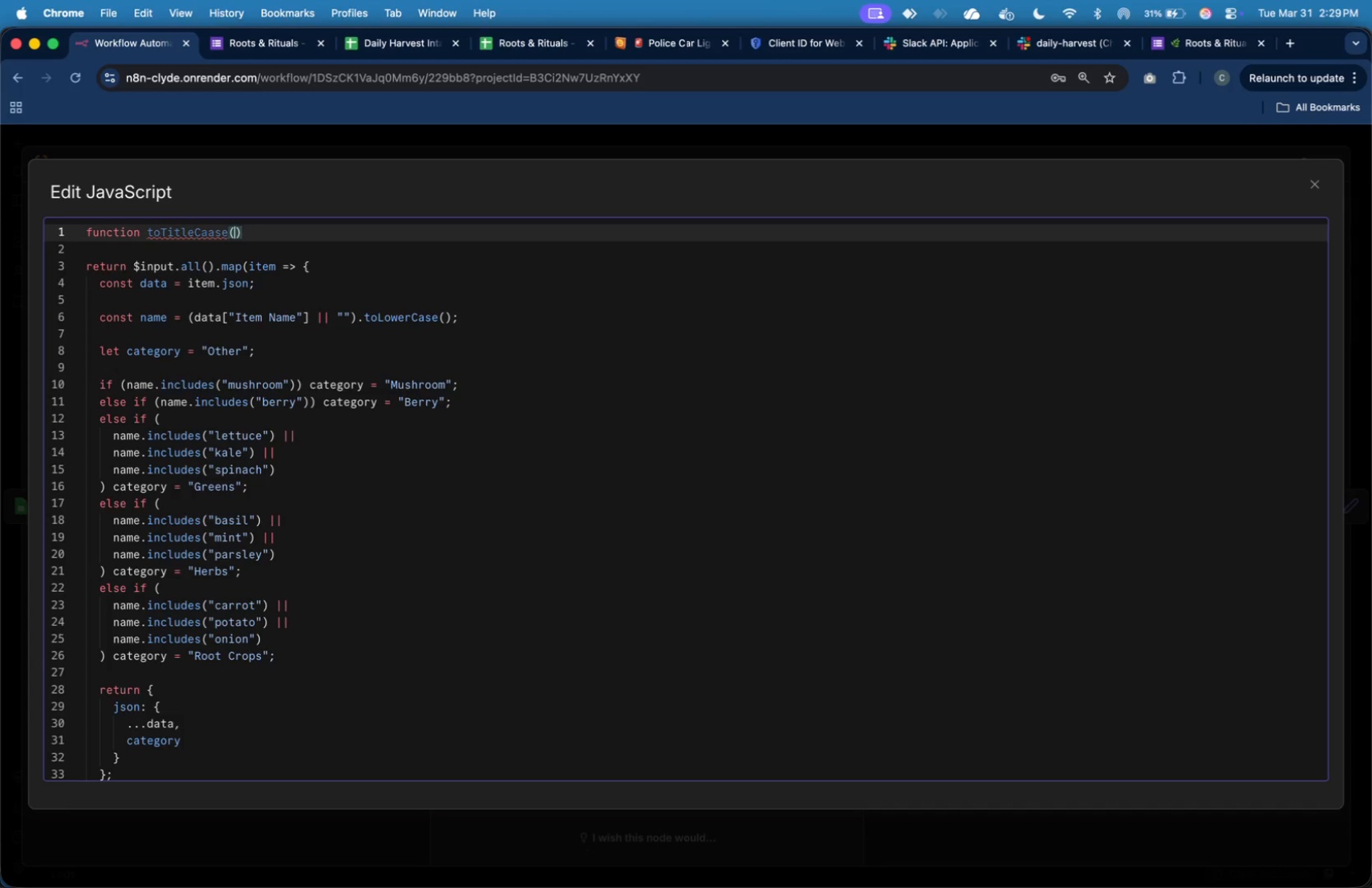 
key(ArrowLeft)
 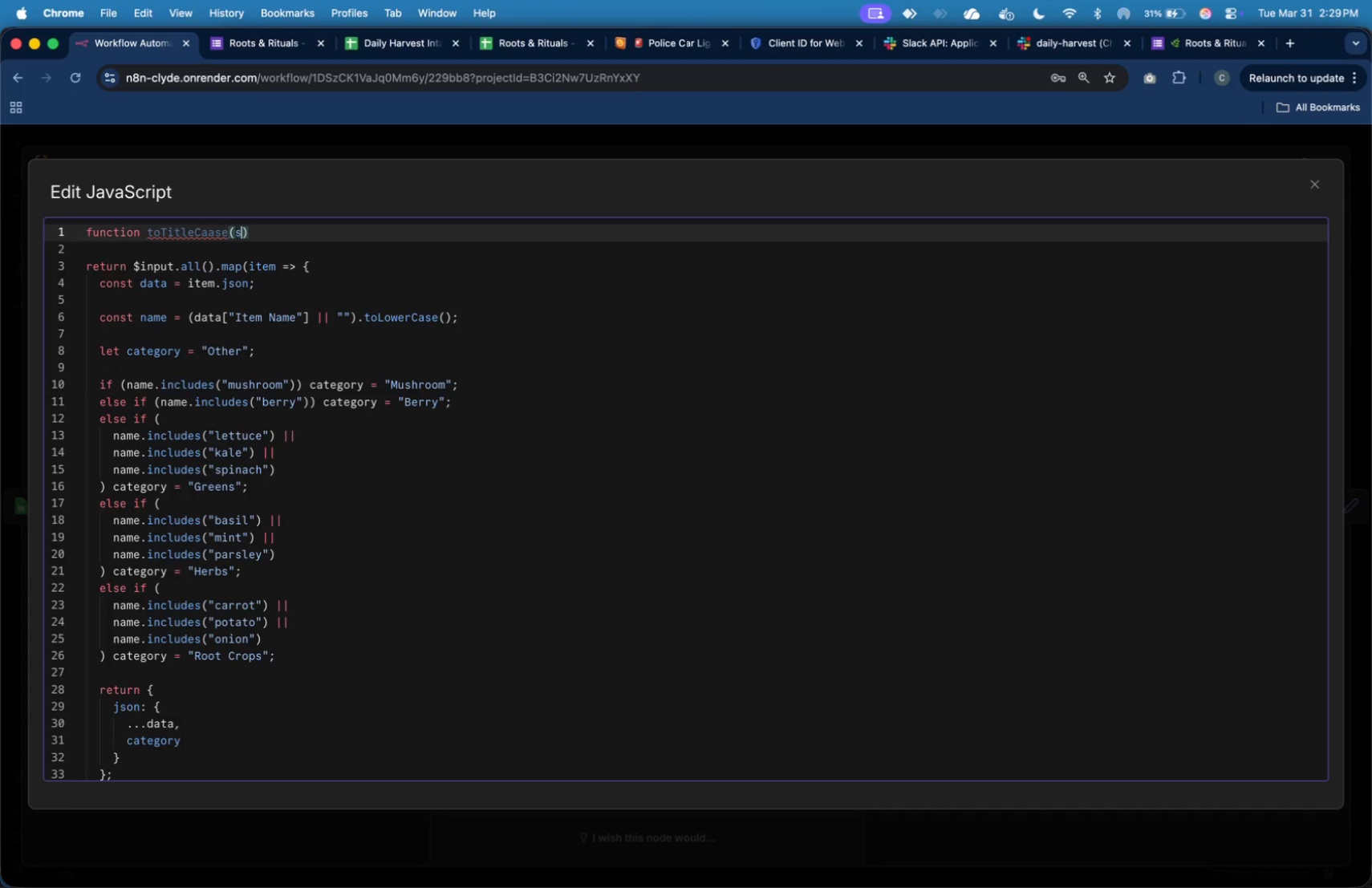 
type(str)
 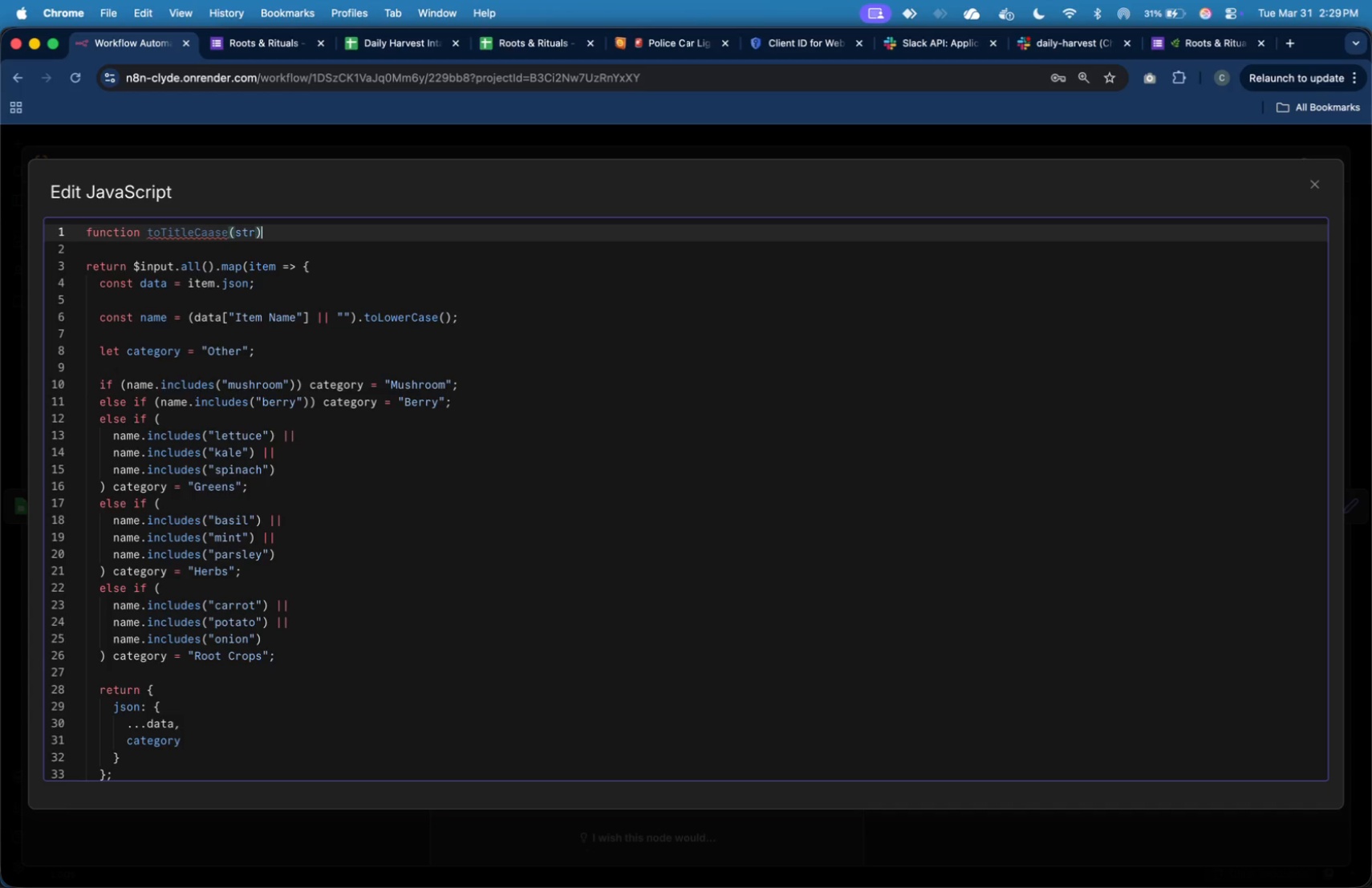 
key(ArrowRight)
 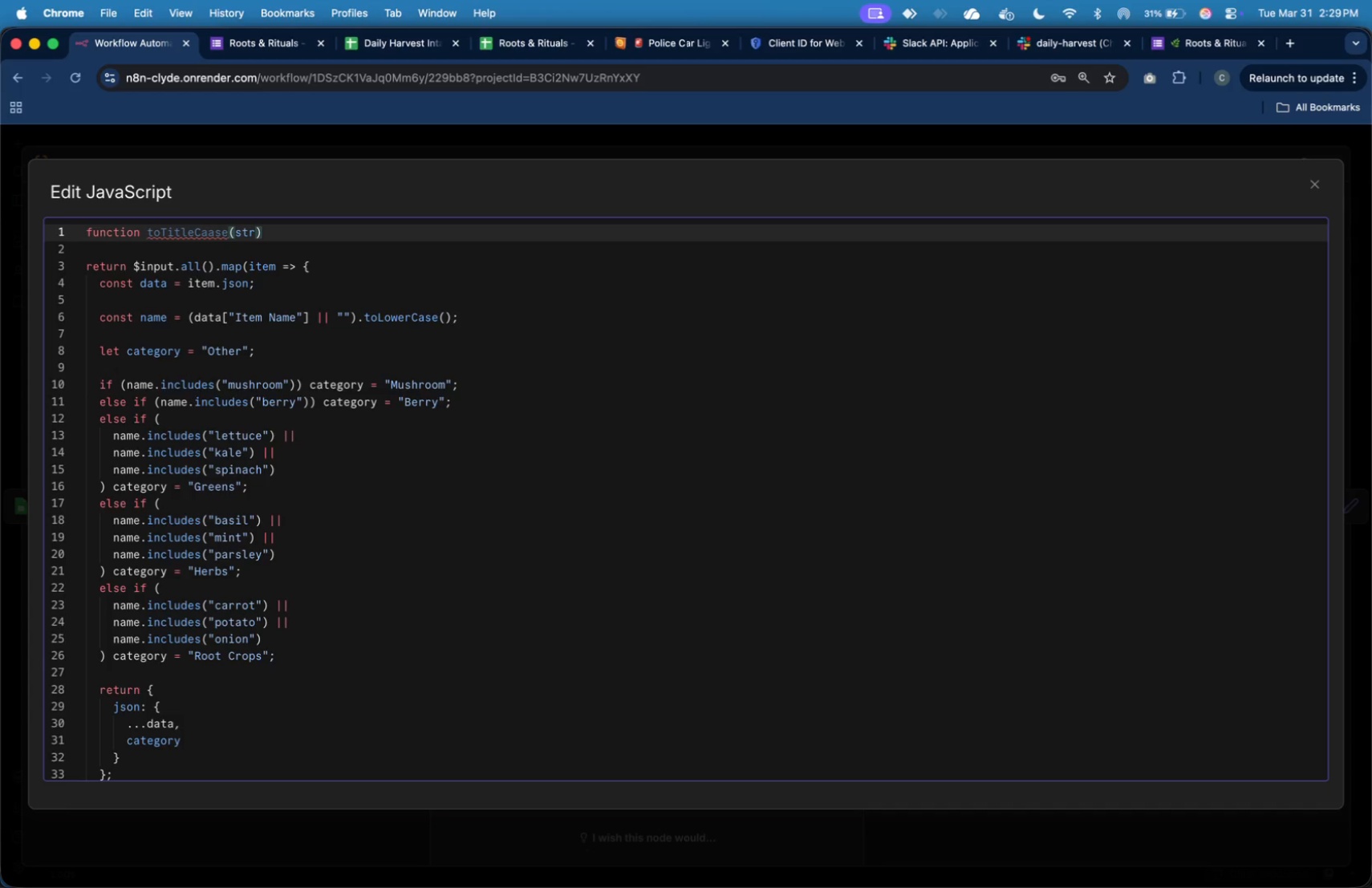 
key(Shift+ShiftLeft)
 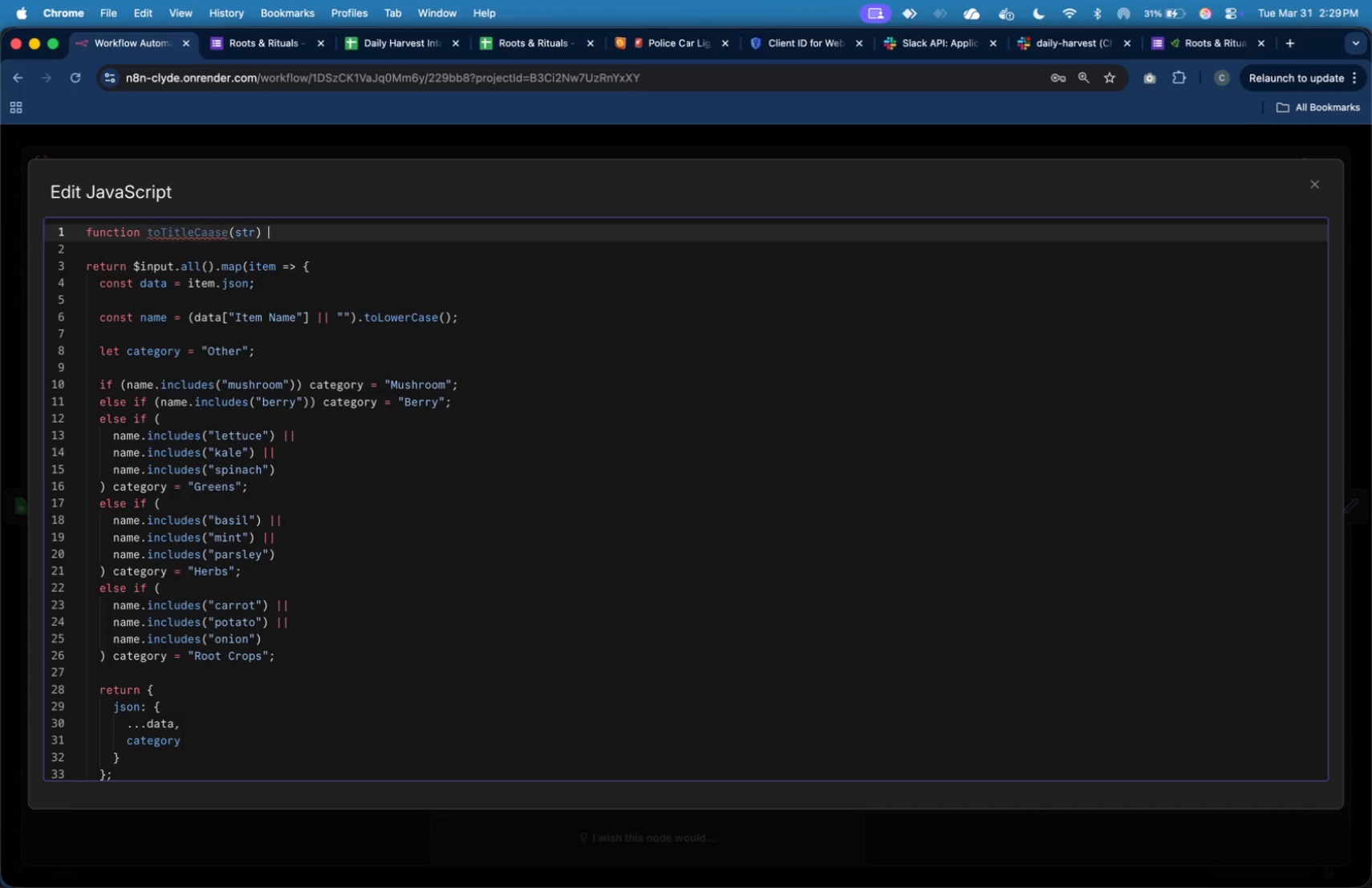 
key(Space)
 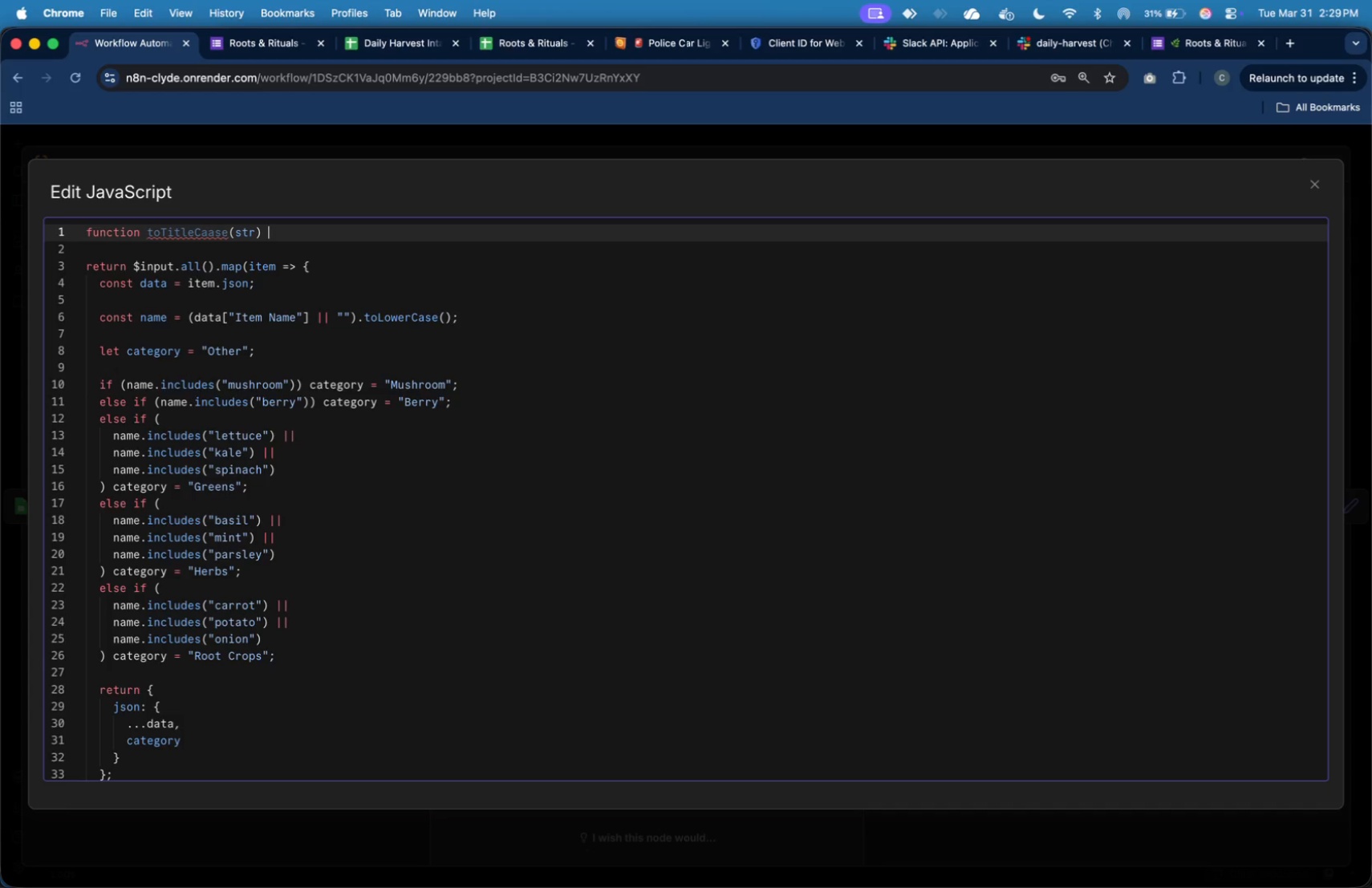 
key(Shift+BracketLeft)
 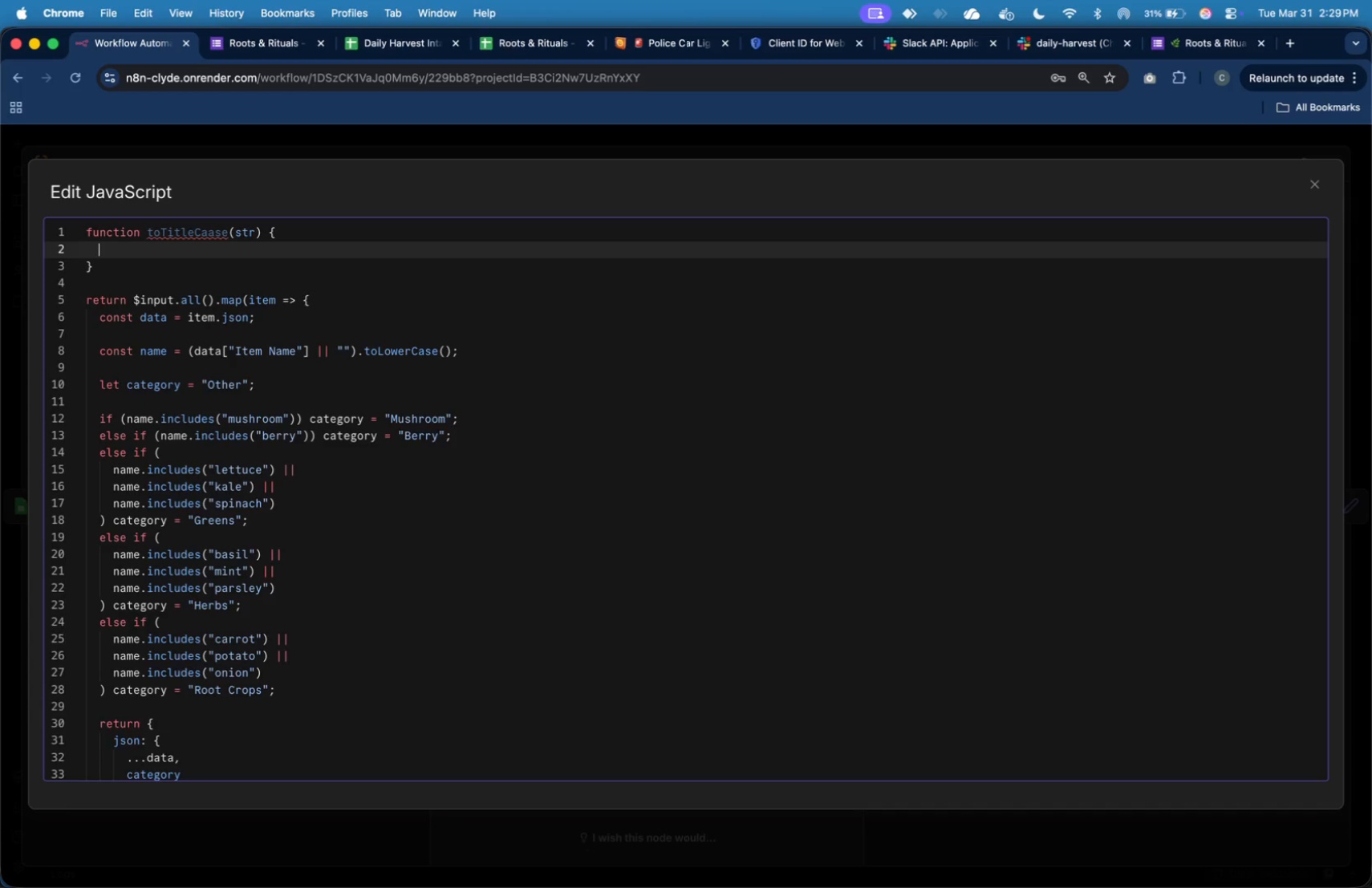 
key(Enter)
 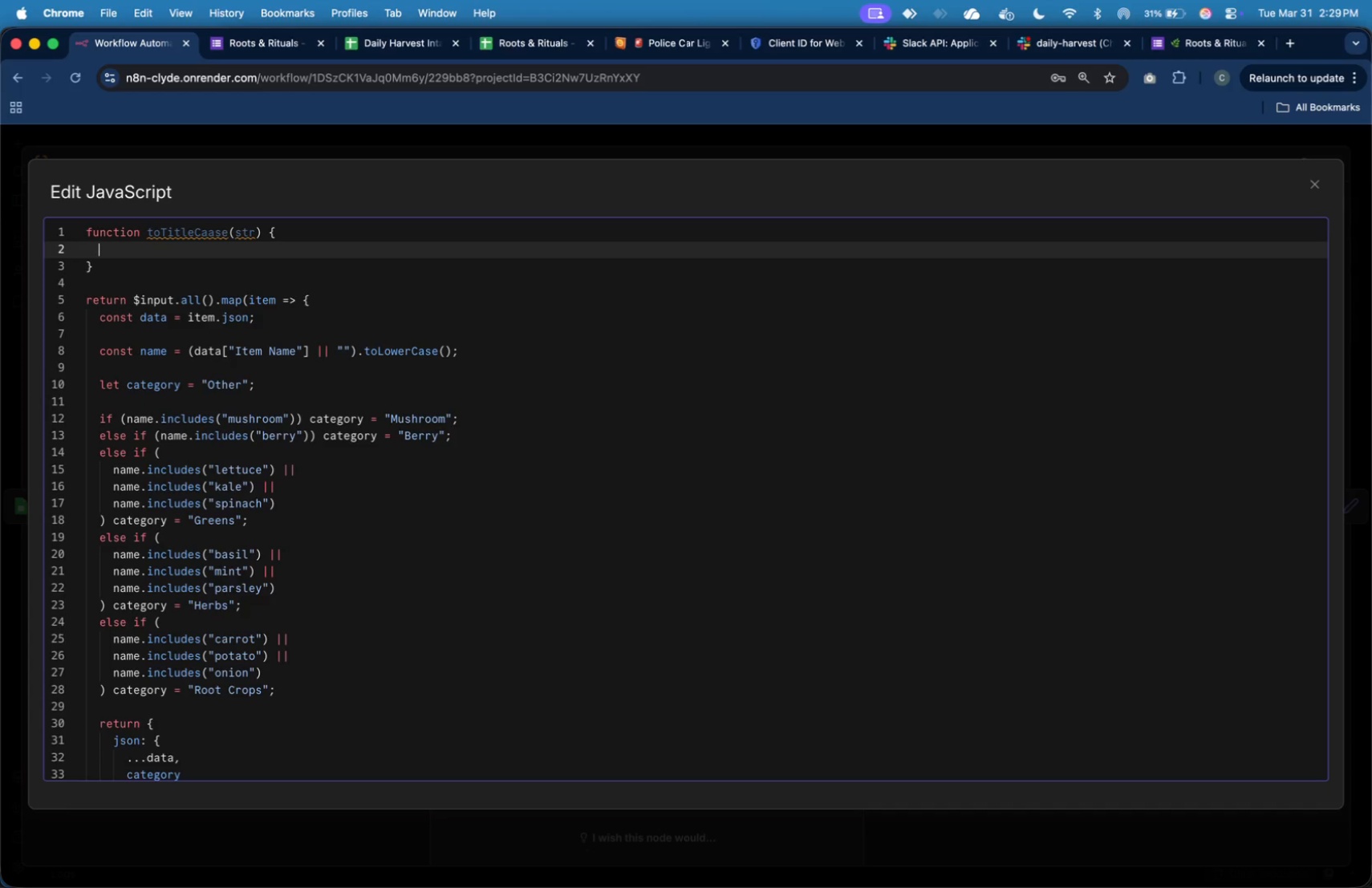 
type(return str)
 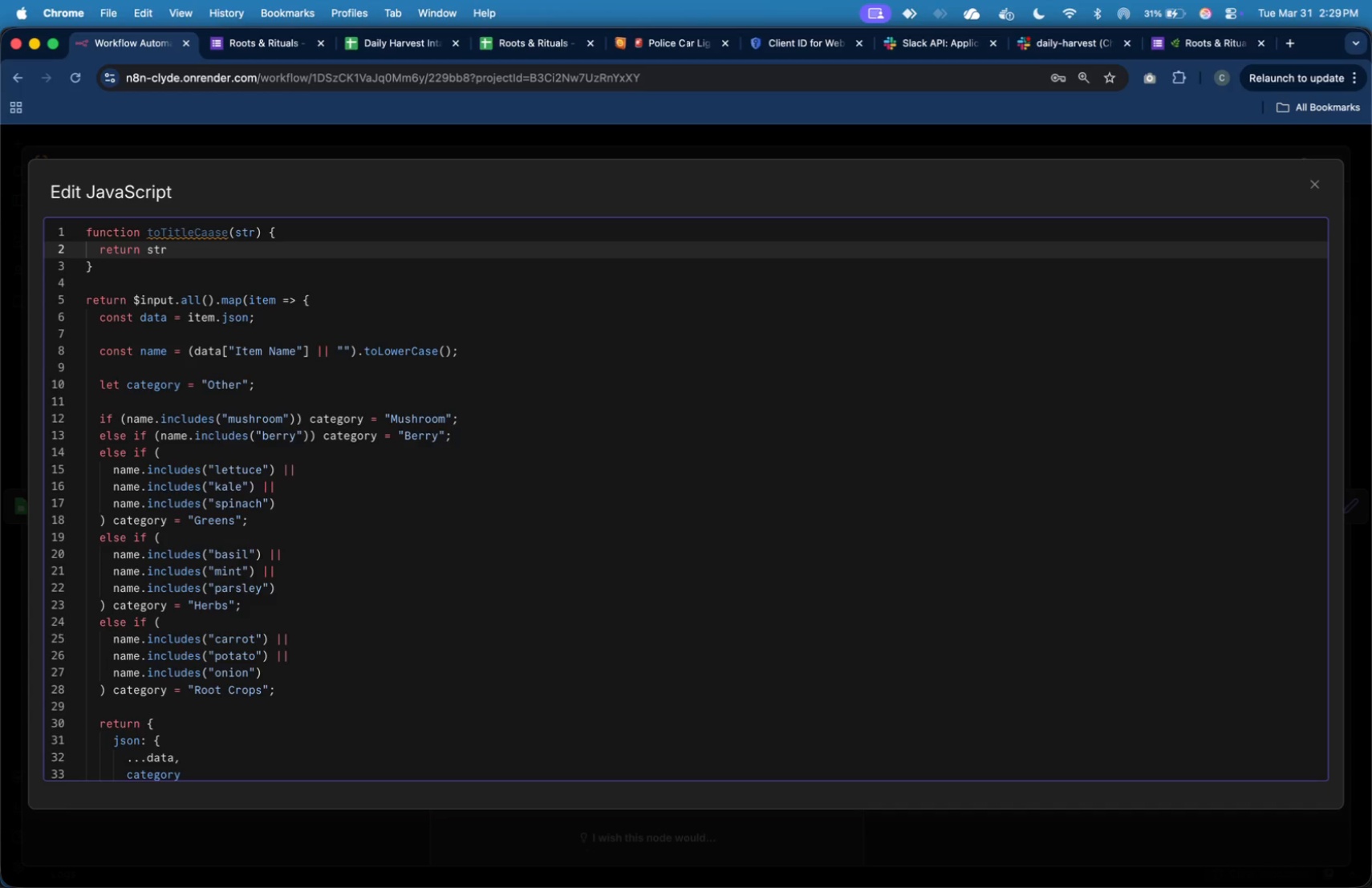 
key(Enter)
 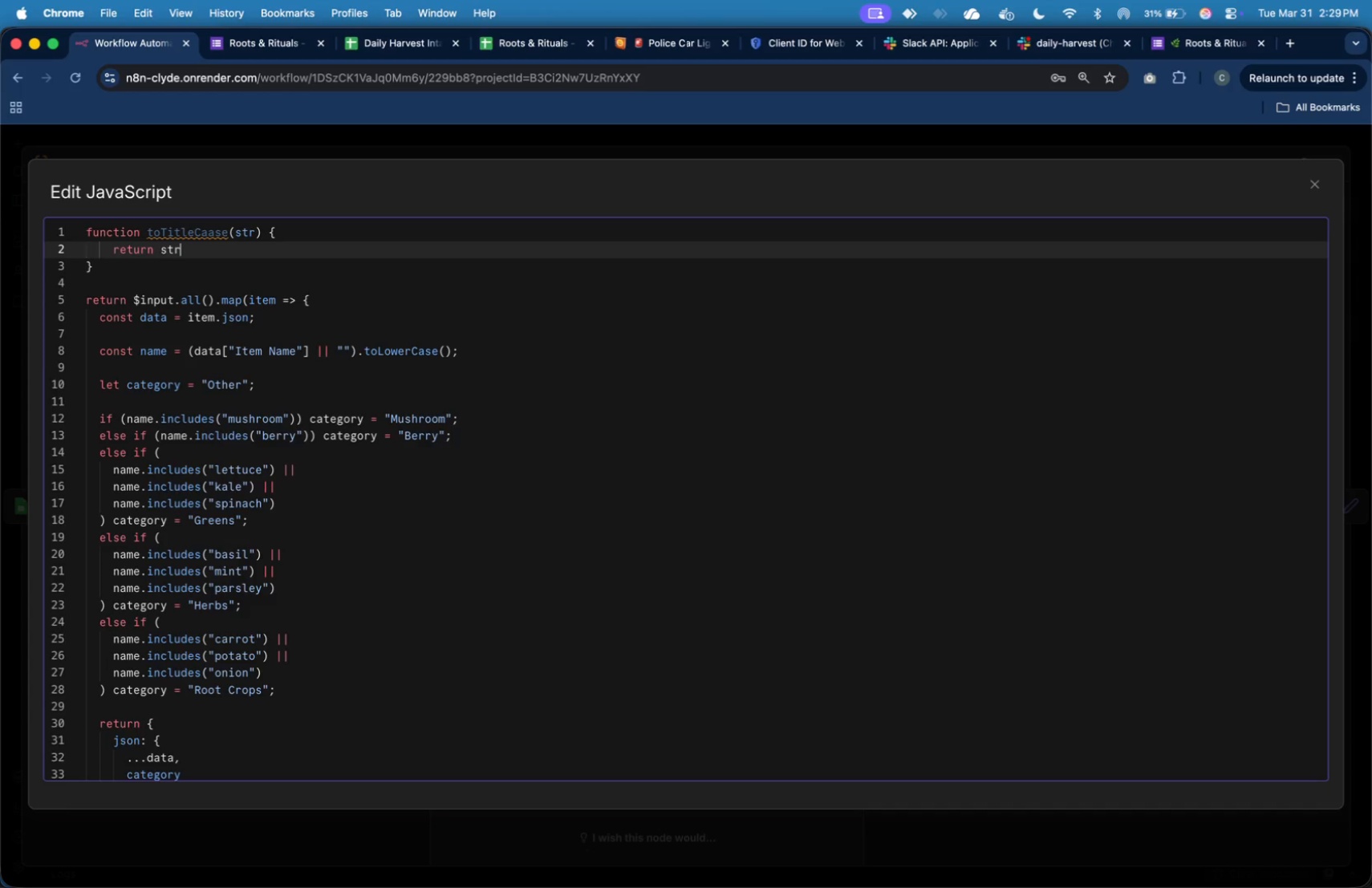 
key(Tab)
 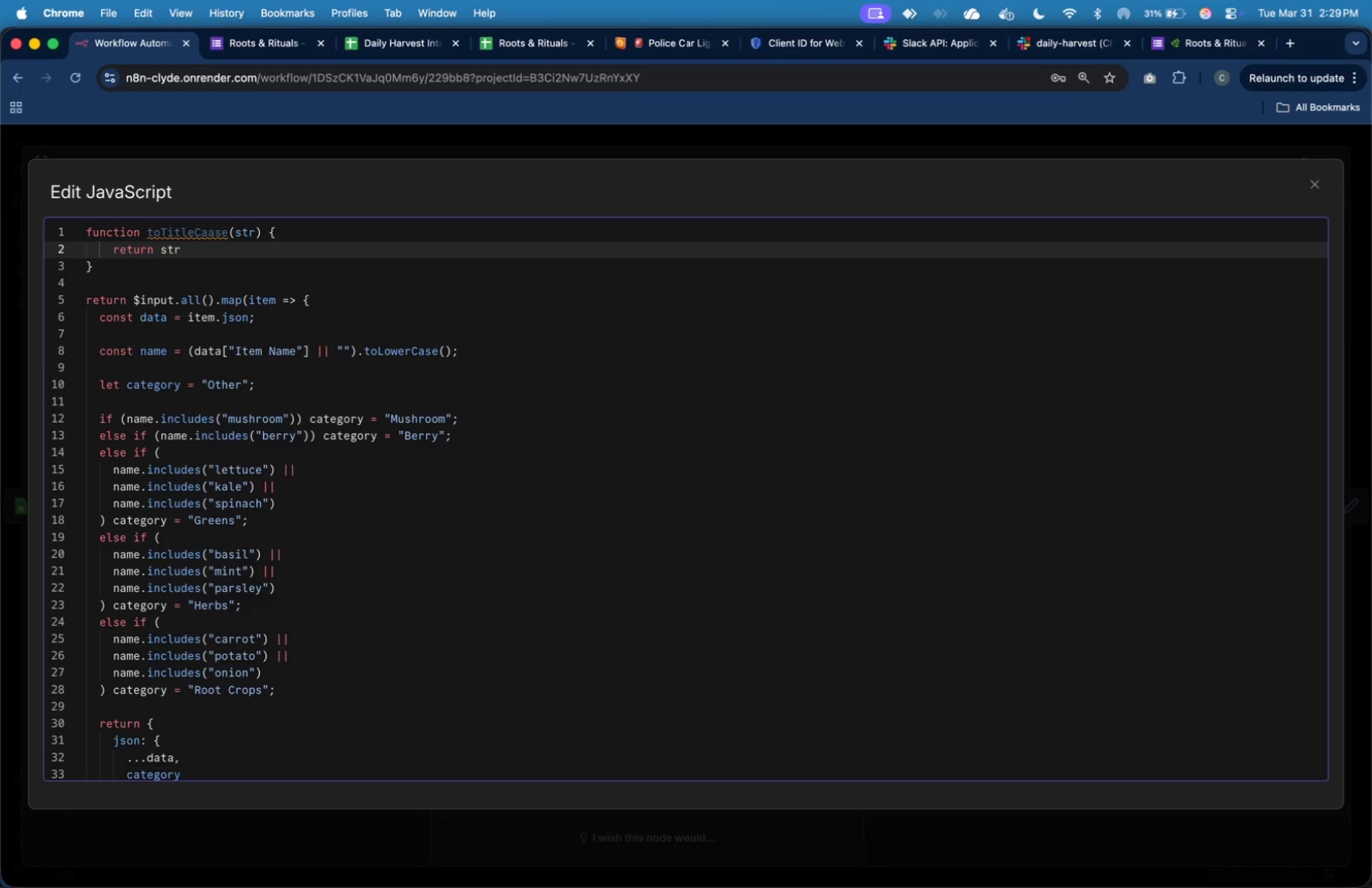 
key(Backspace)
 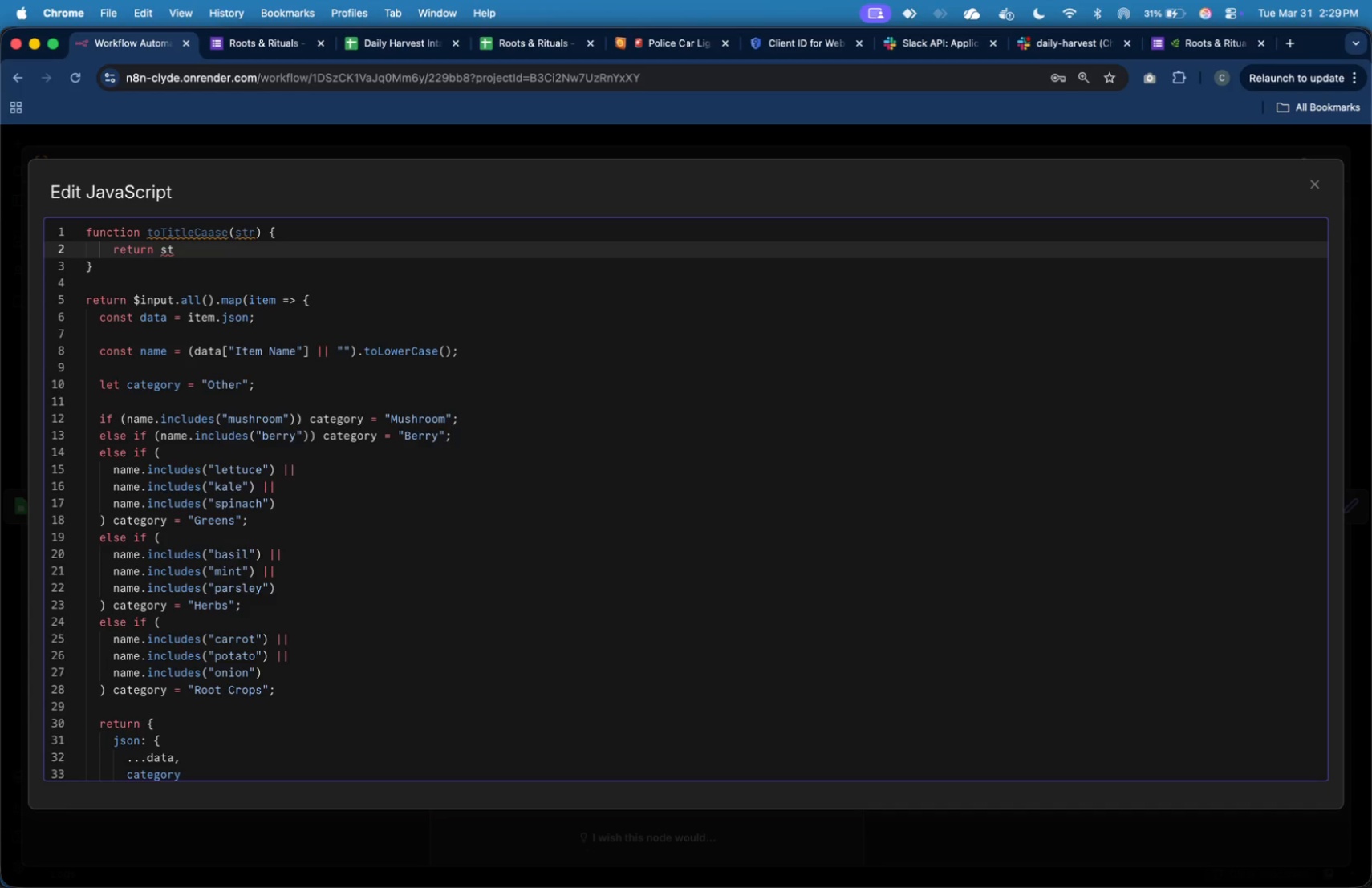 
key(R)
 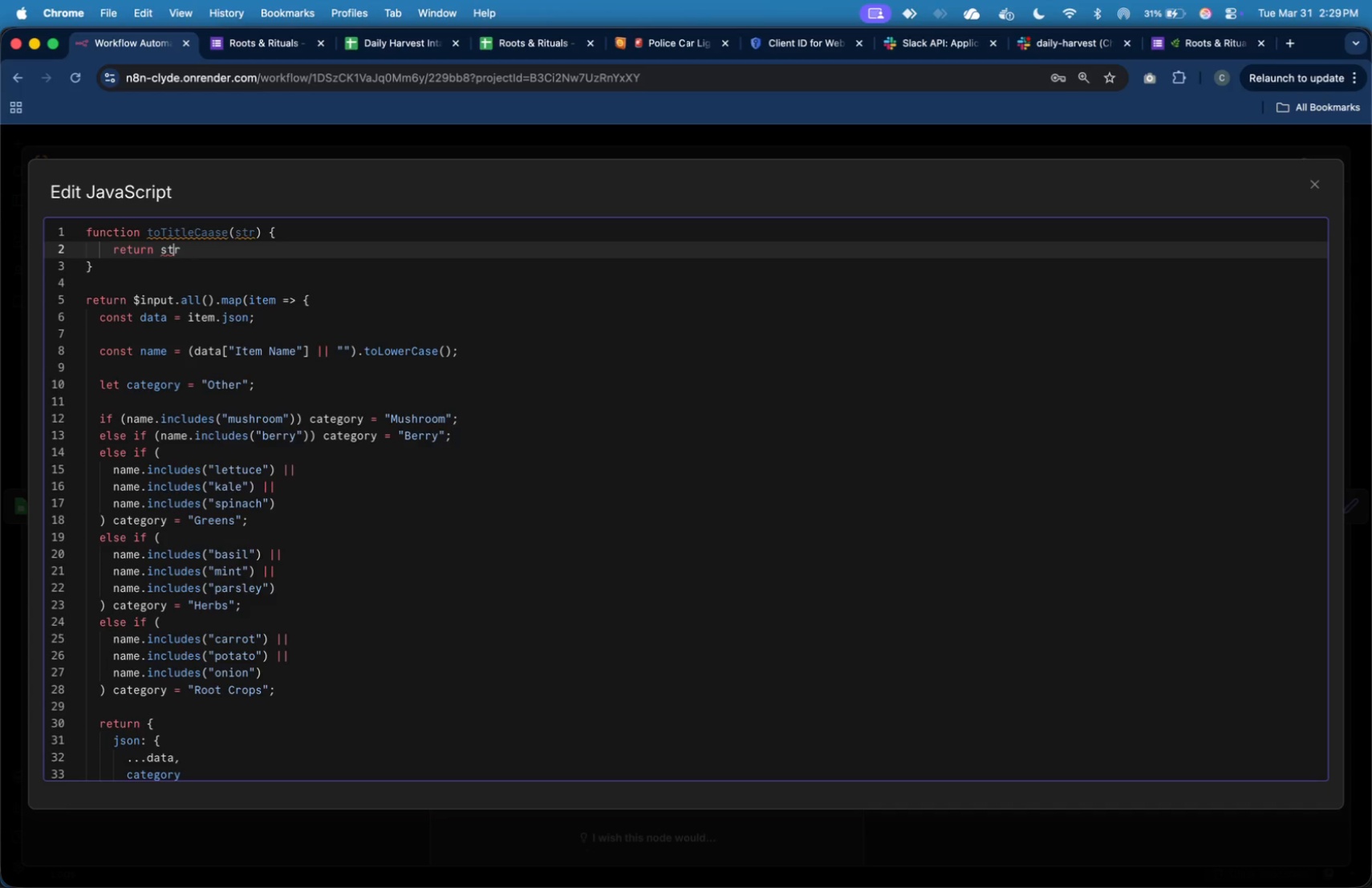 
hold_key(key=ArrowLeft, duration=1.1)
 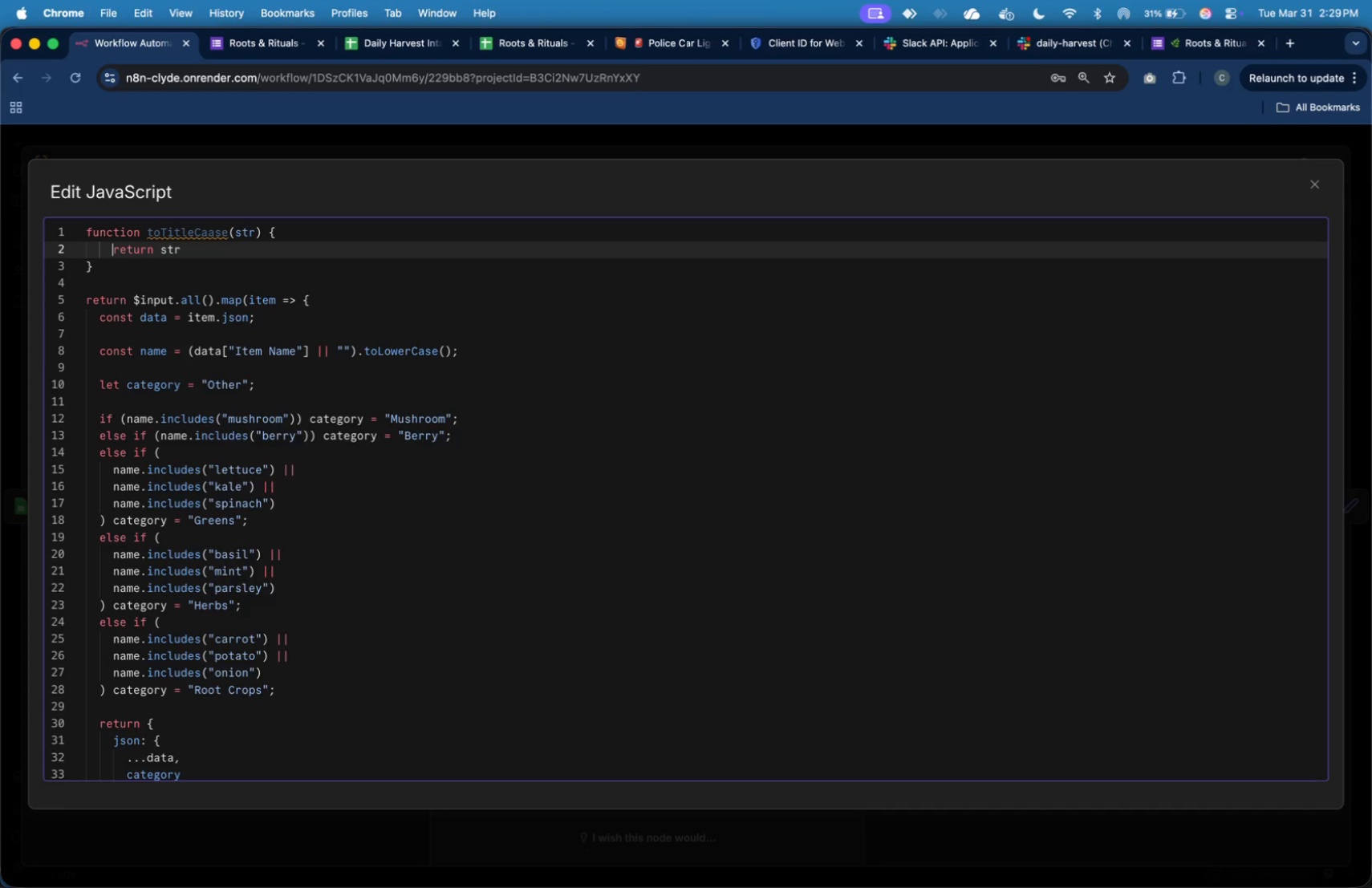 
key(ArrowLeft)
 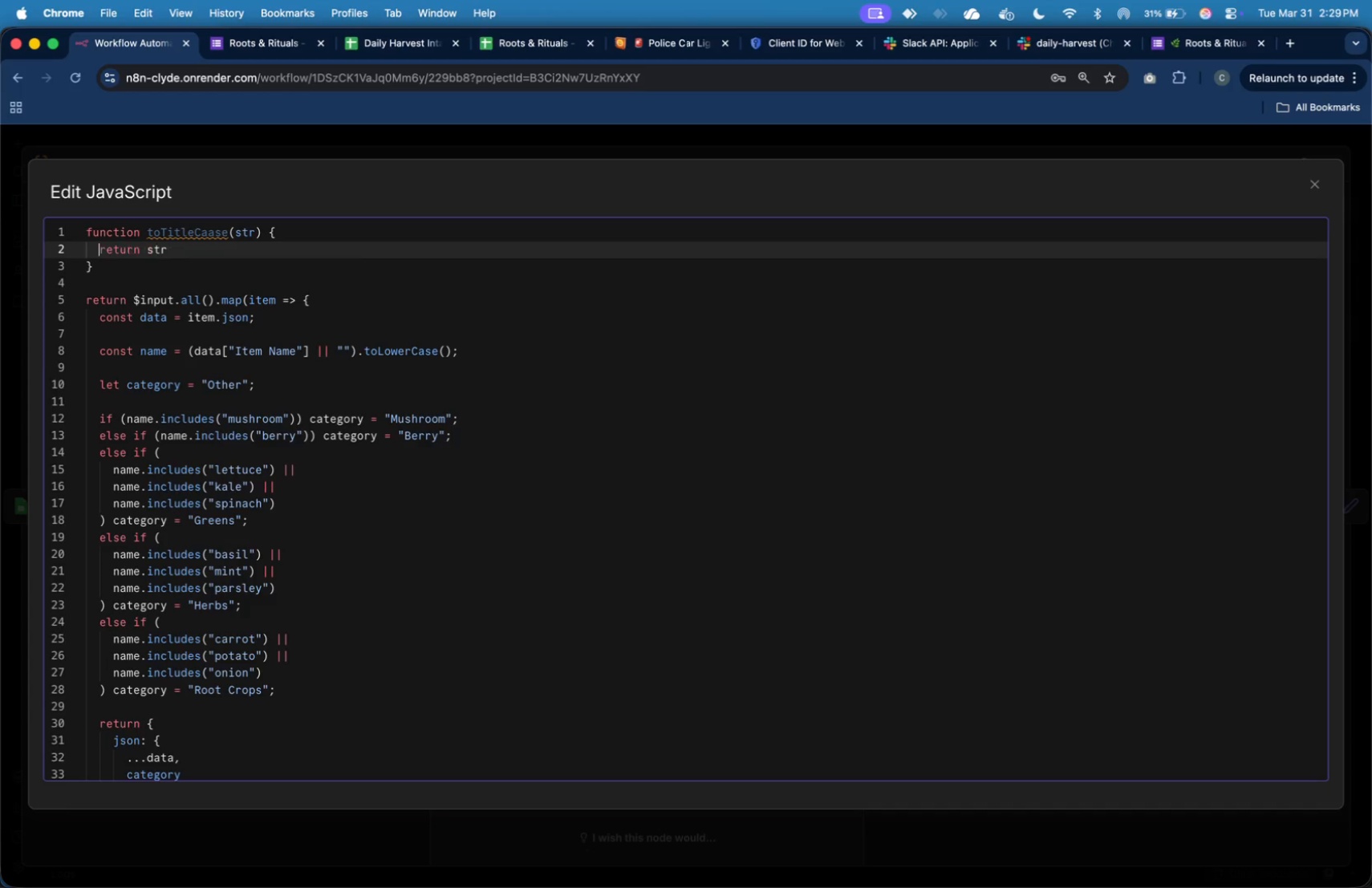 
key(Backspace)
 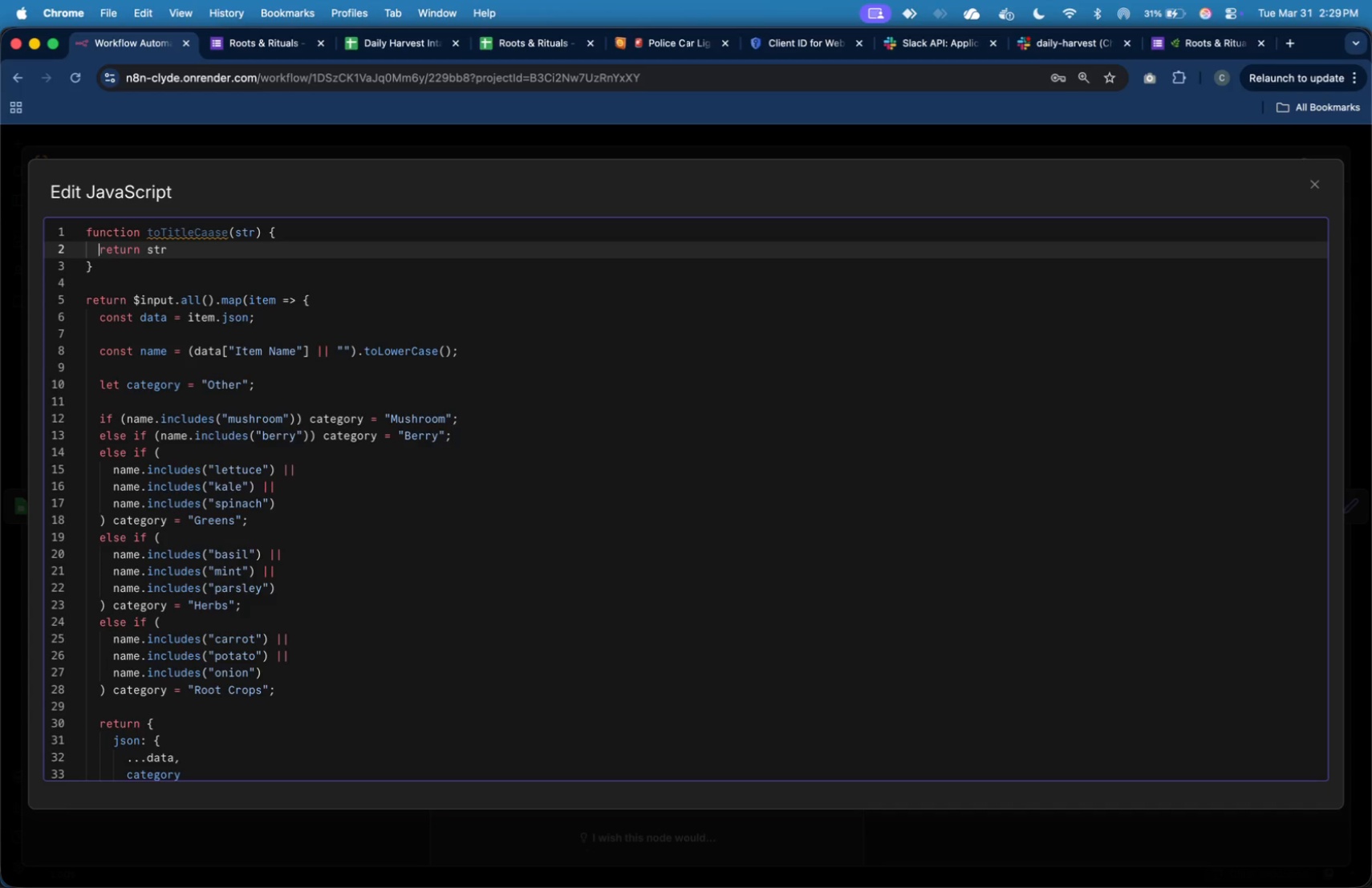 
hold_key(key=ArrowRight, duration=1.06)
 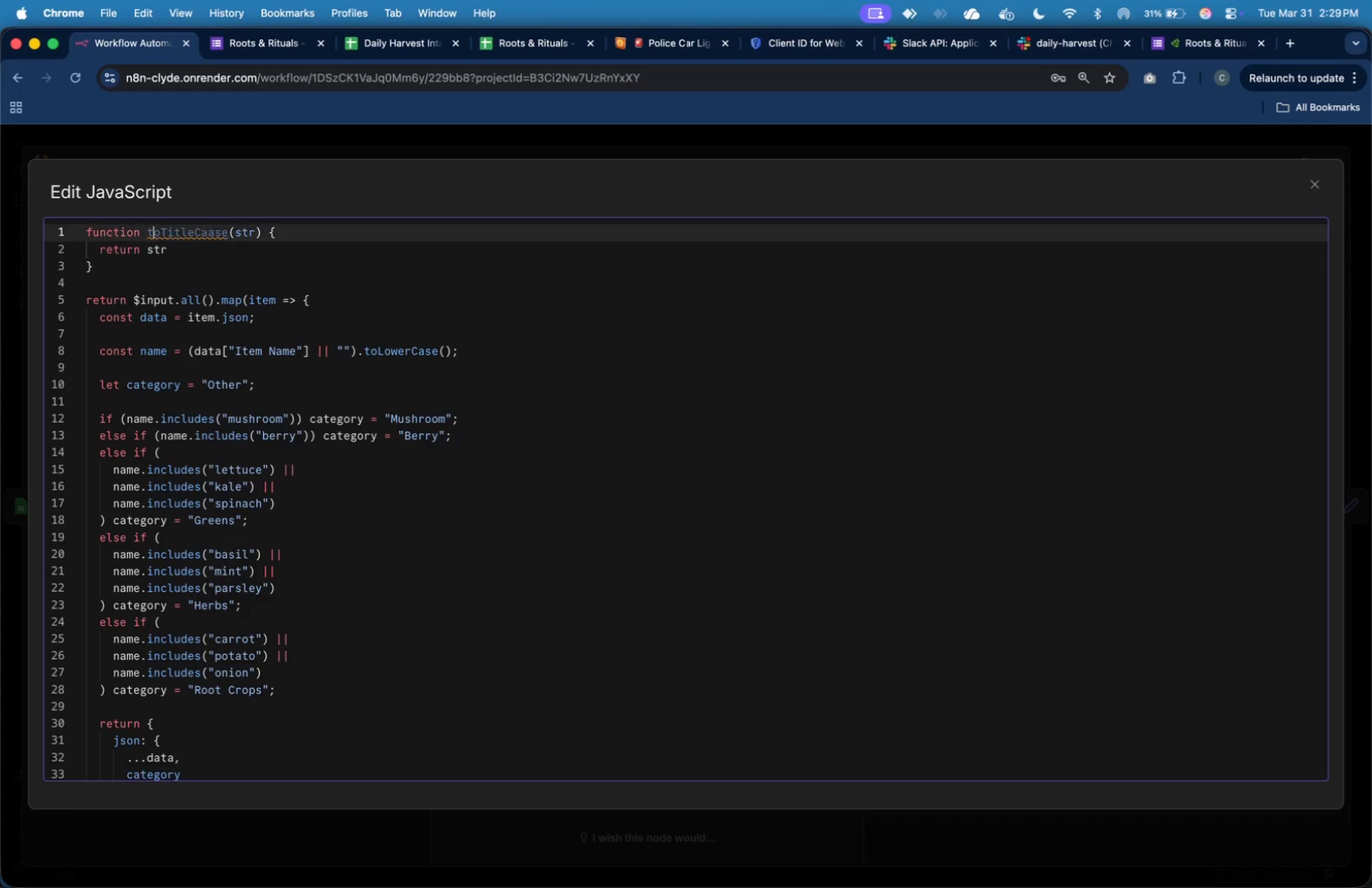 
key(ArrowUp)
 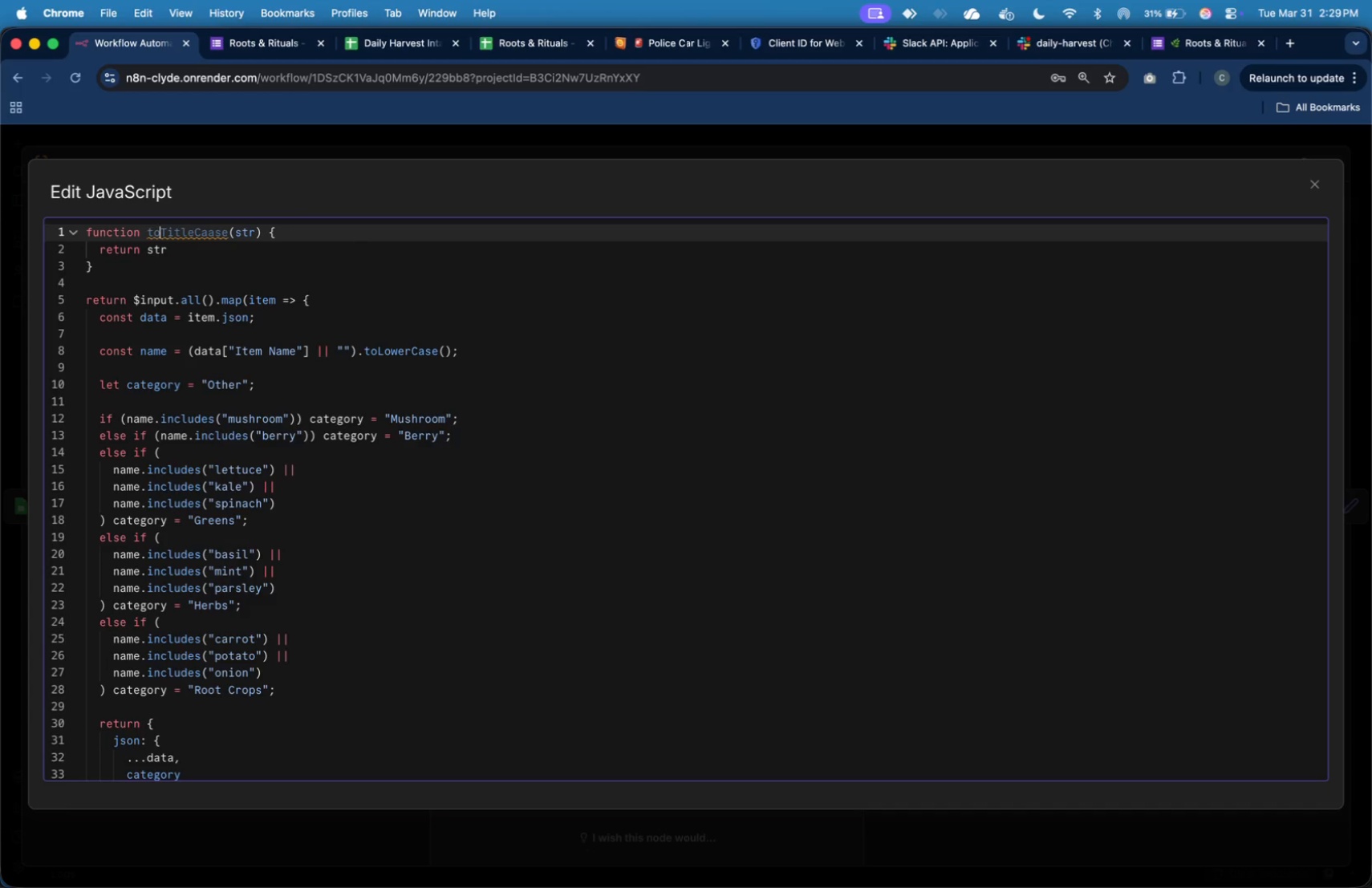 
hold_key(key=ArrowRight, duration=0.91)
 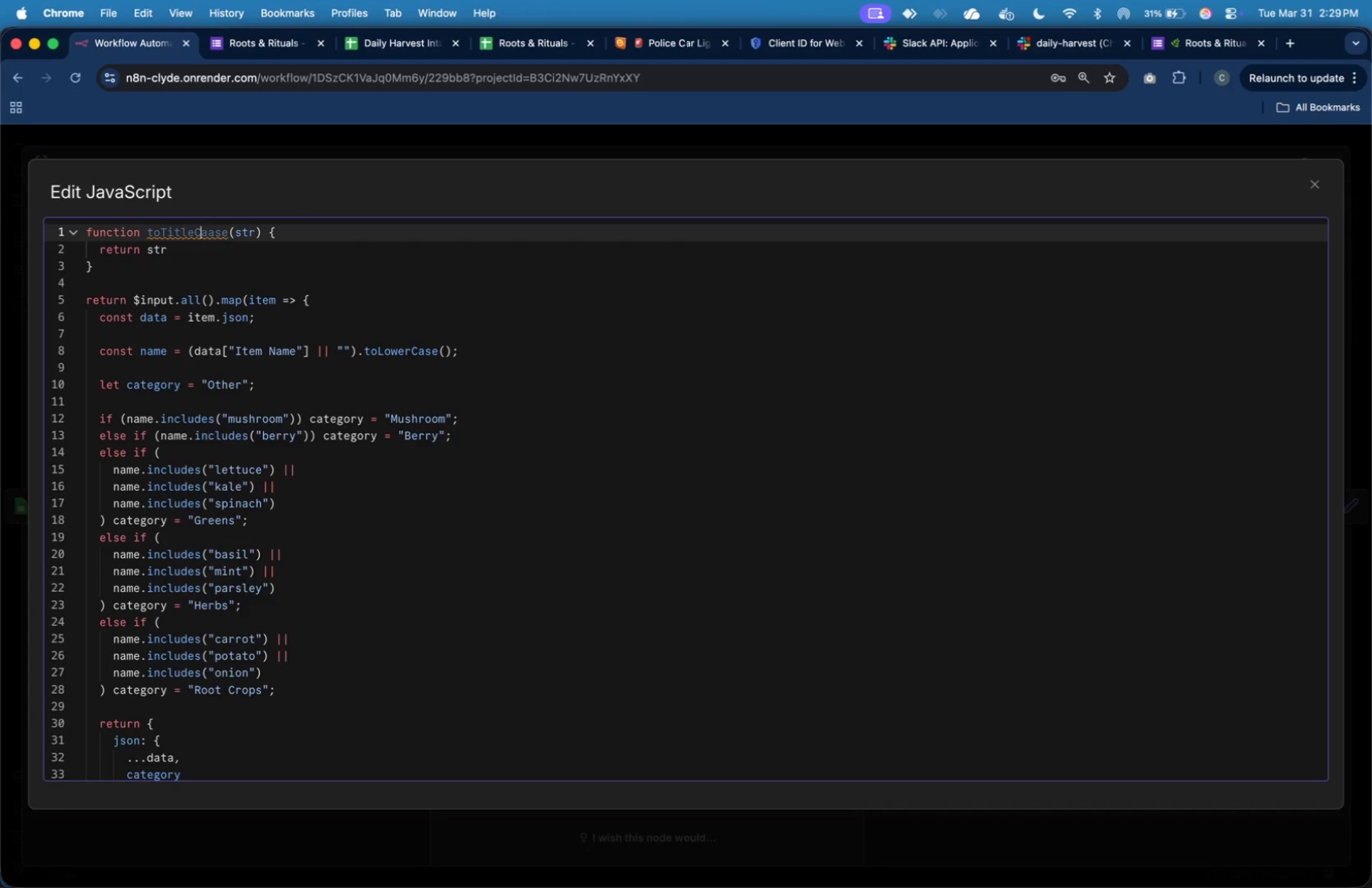 
key(ArrowRight)
 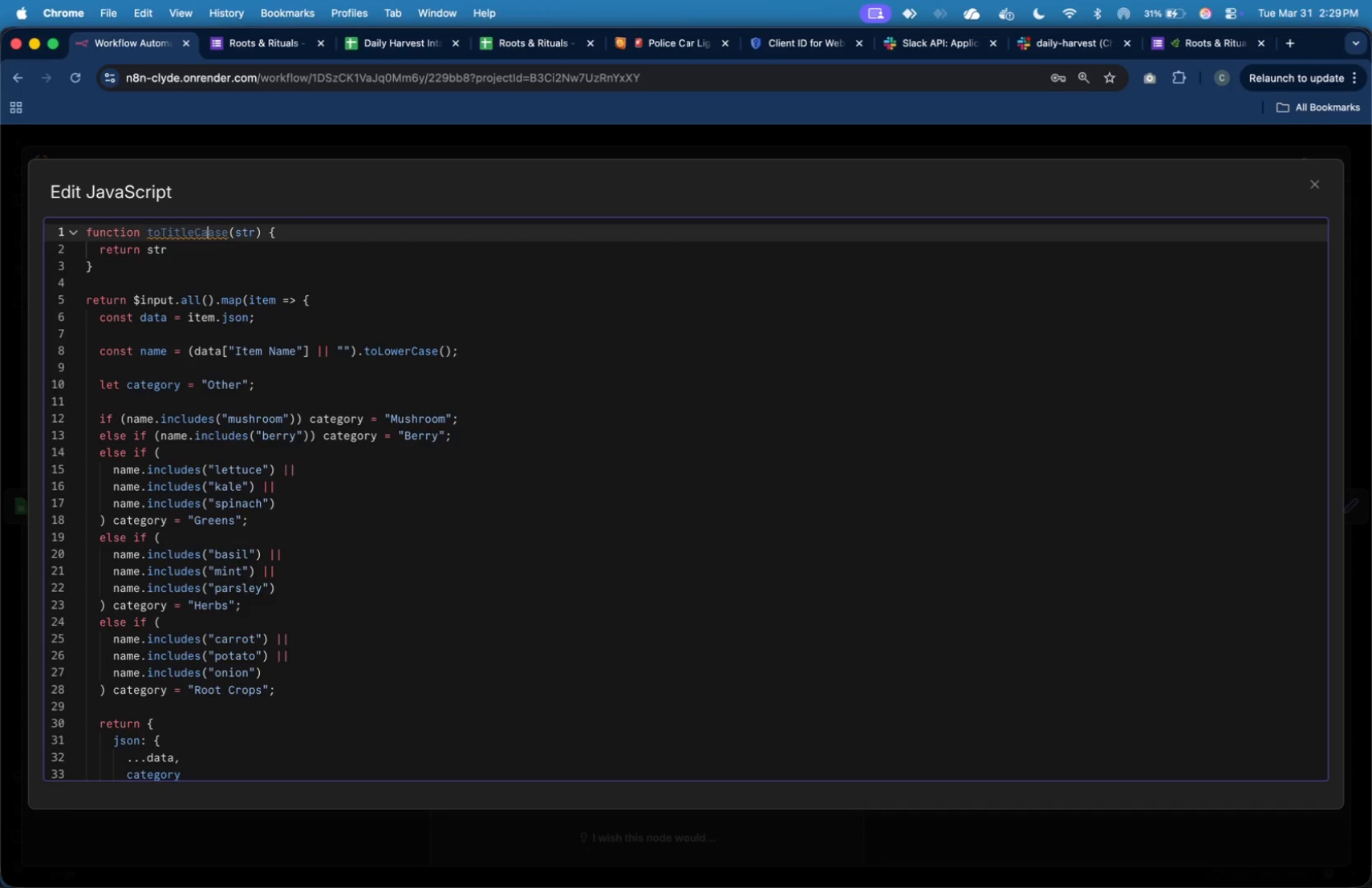 
key(ArrowRight)
 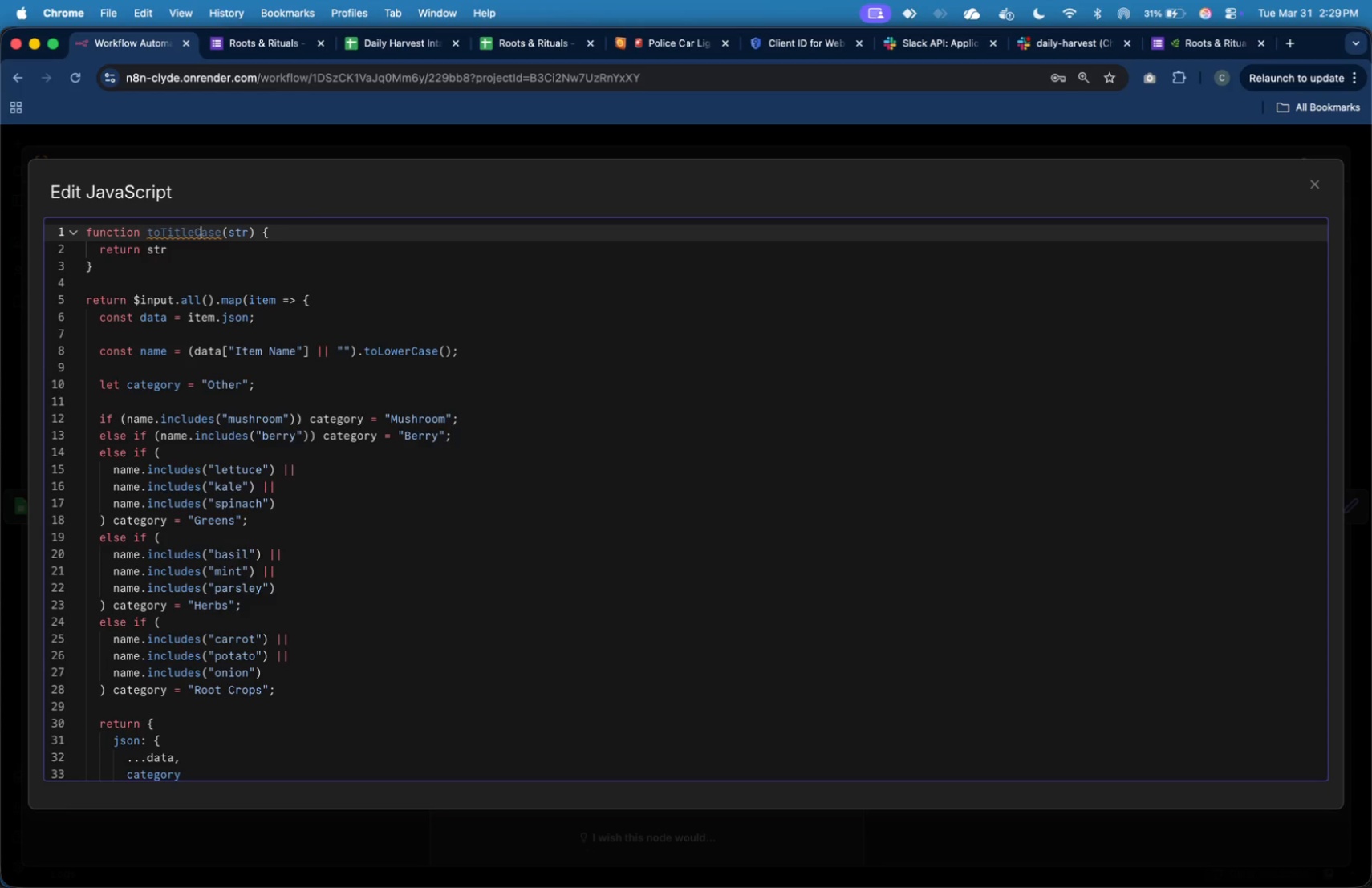 
key(Backspace)
 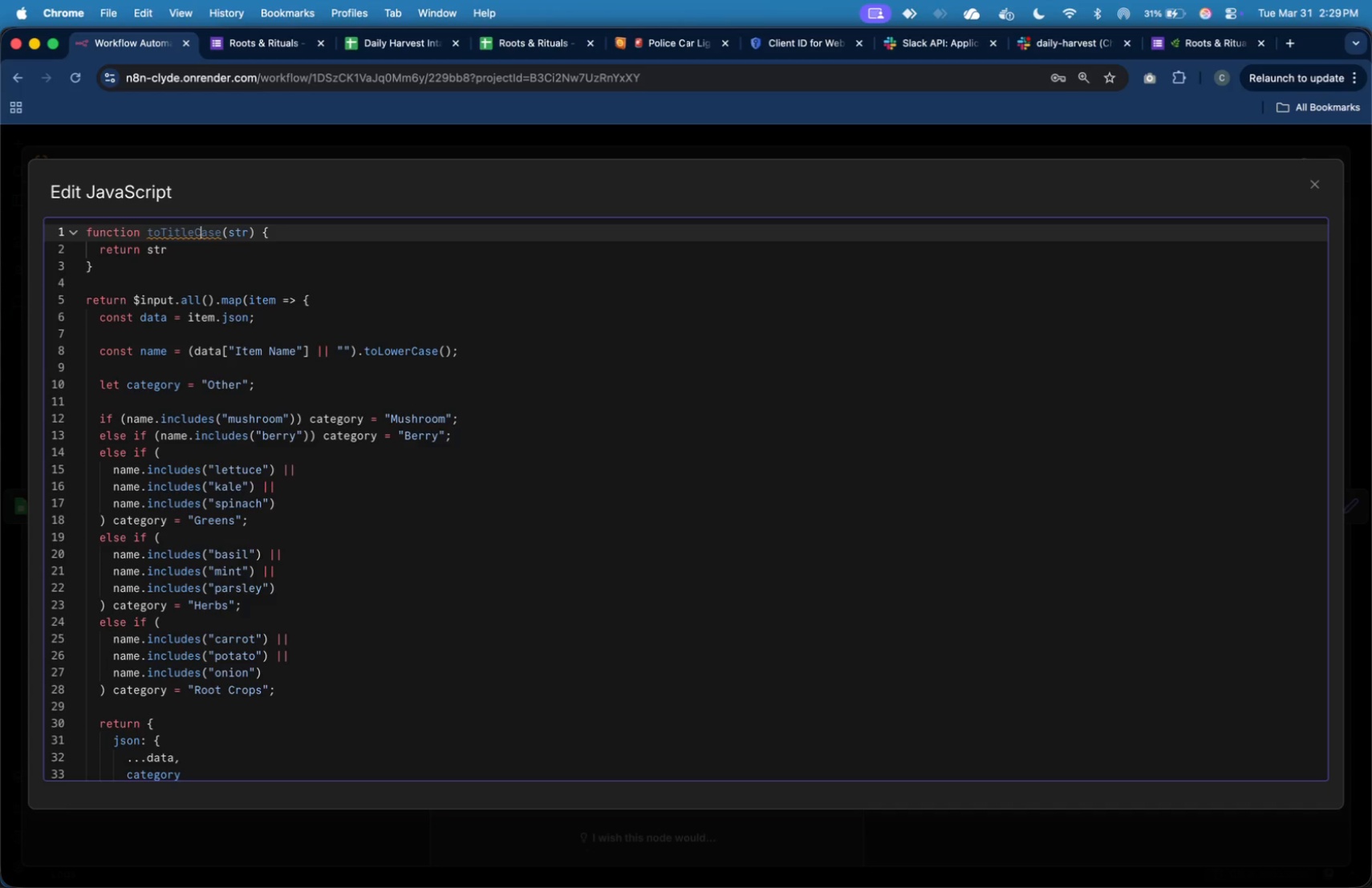 
key(ArrowDown)
 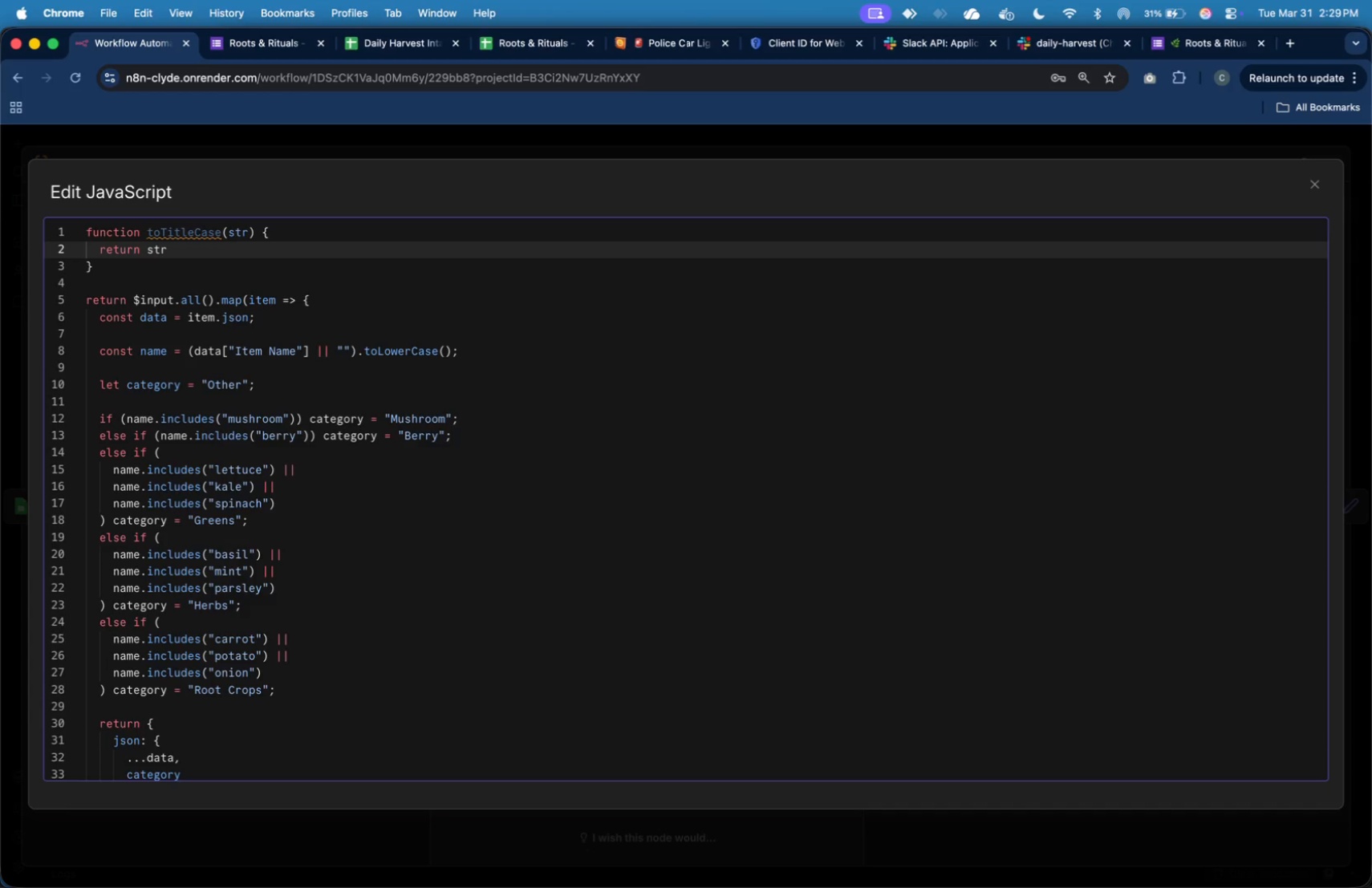 
key(Enter)
 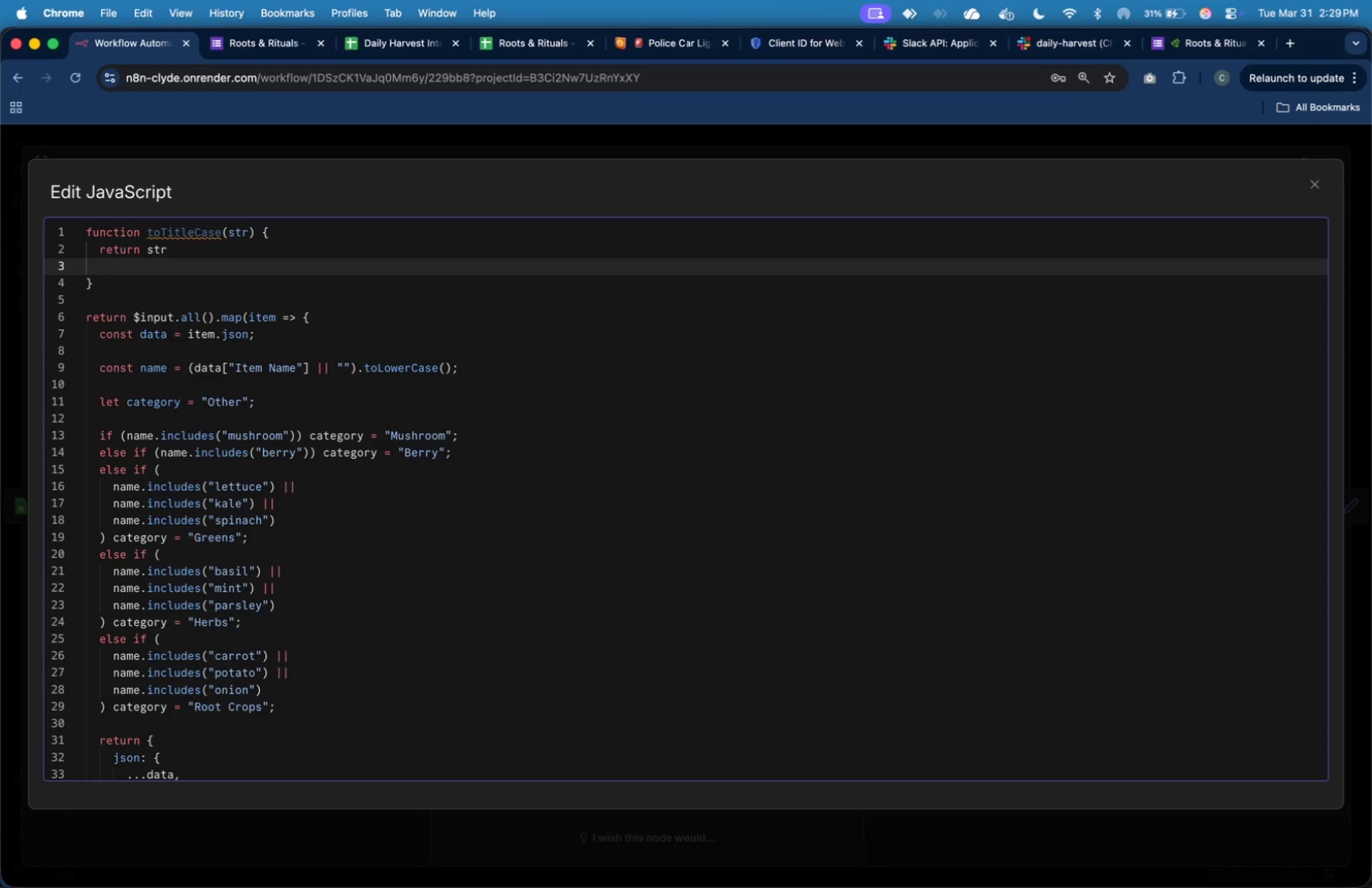 
key(Tab)
type(.toLoe)
key(Backspace)
type(werCase())
 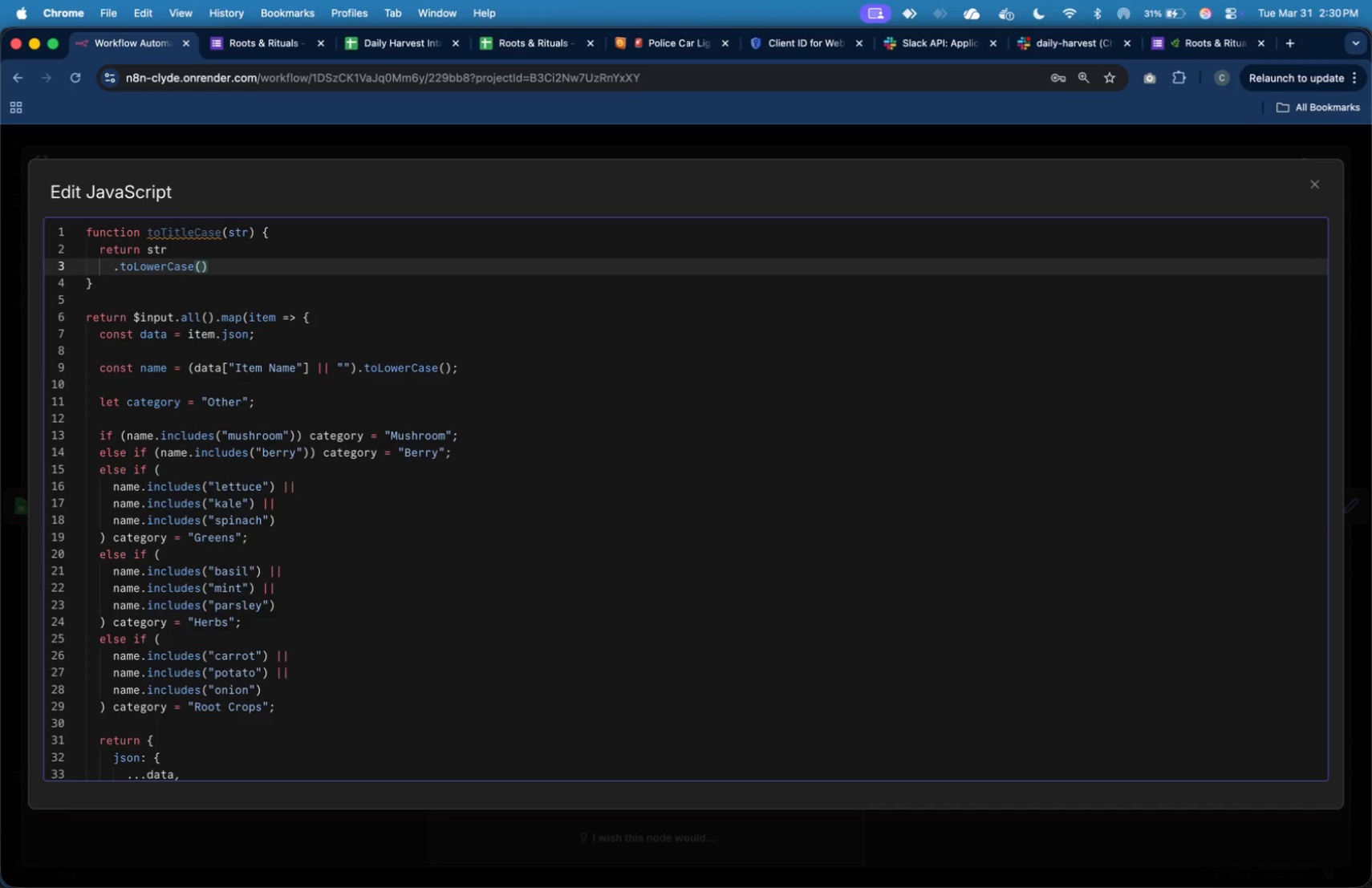 
key(Enter)
 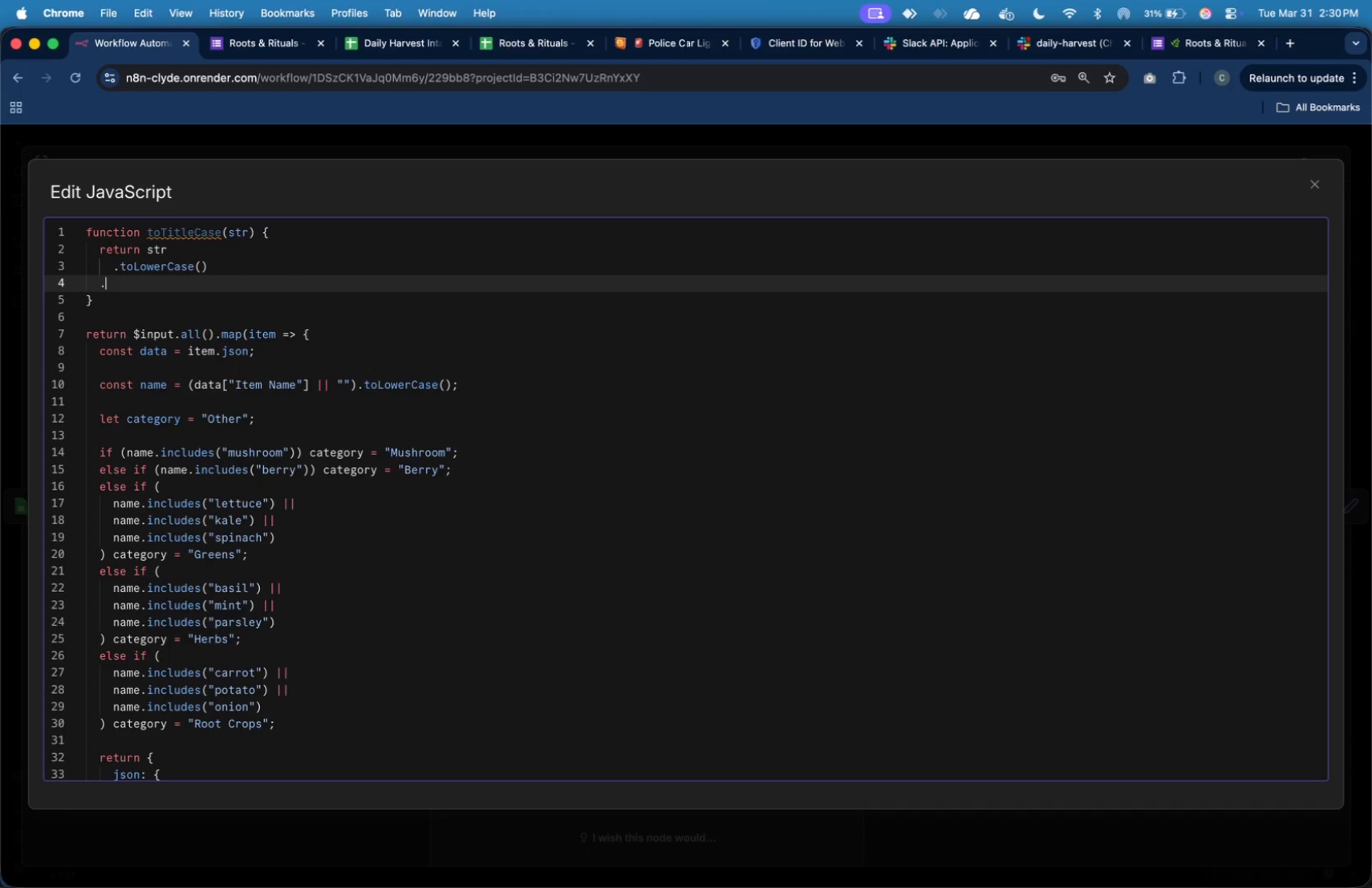 
type(.split)
 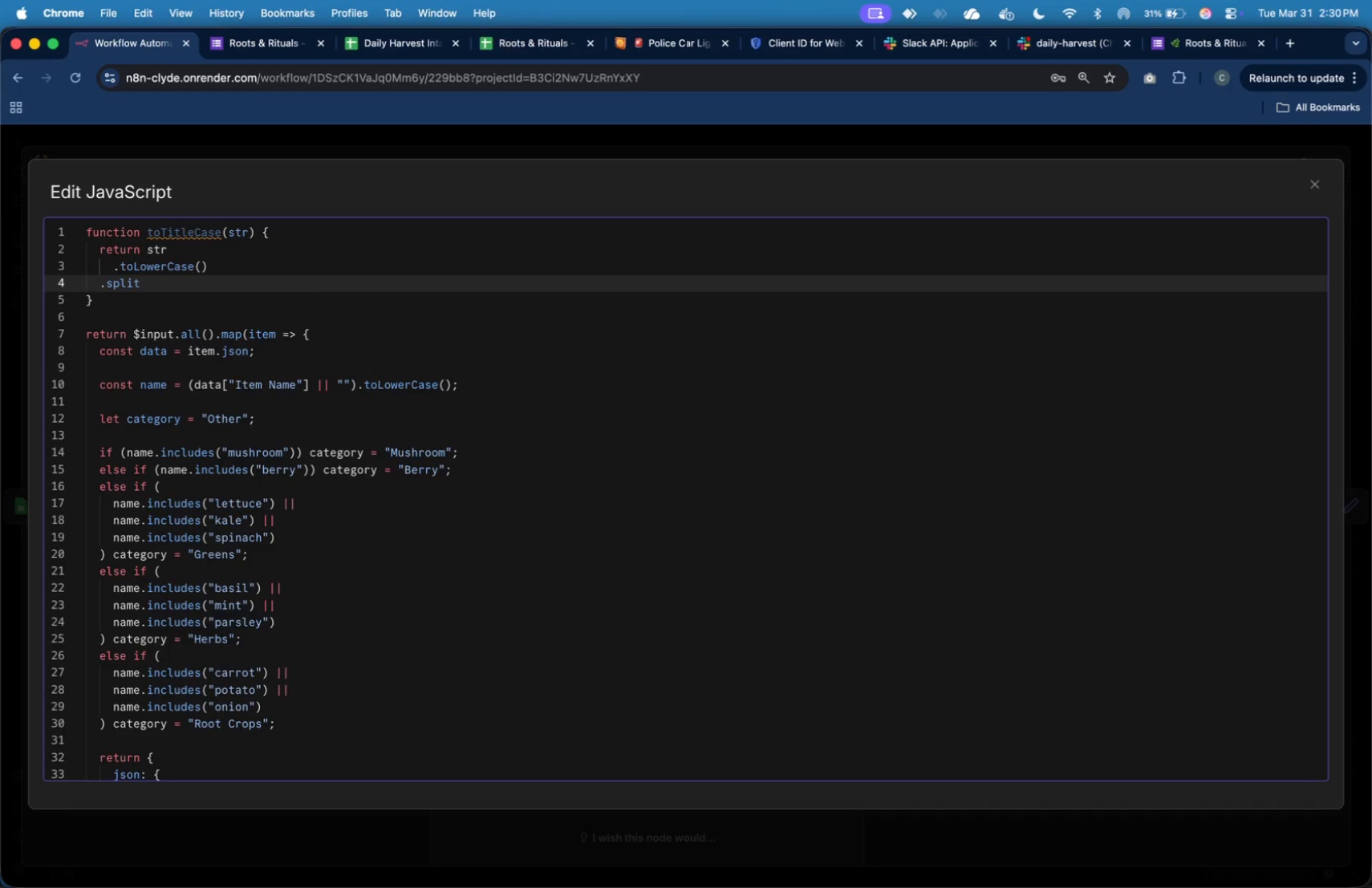 
hold_key(key=ArrowLeft, duration=0.65)
 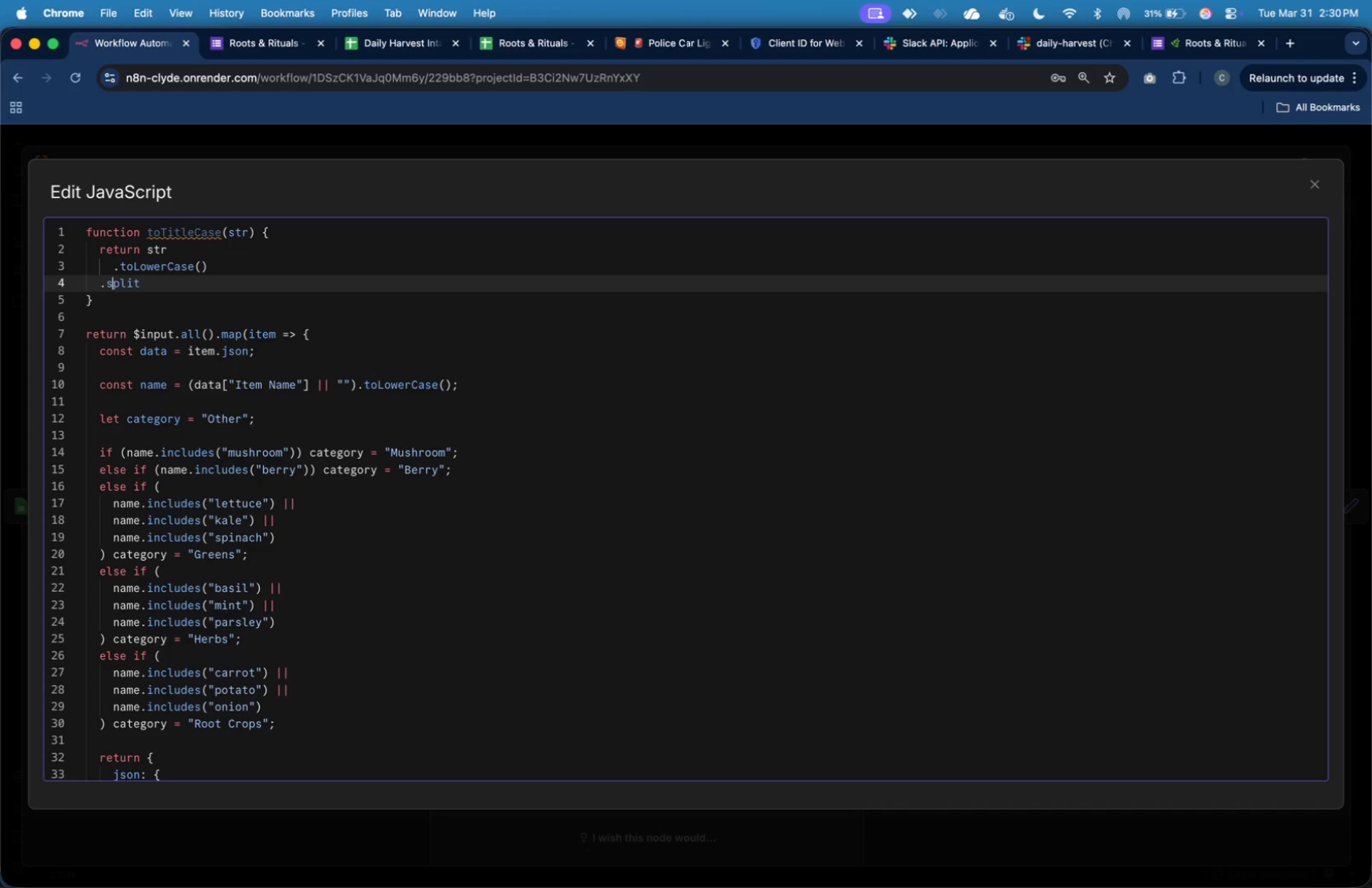 
key(ArrowLeft)
 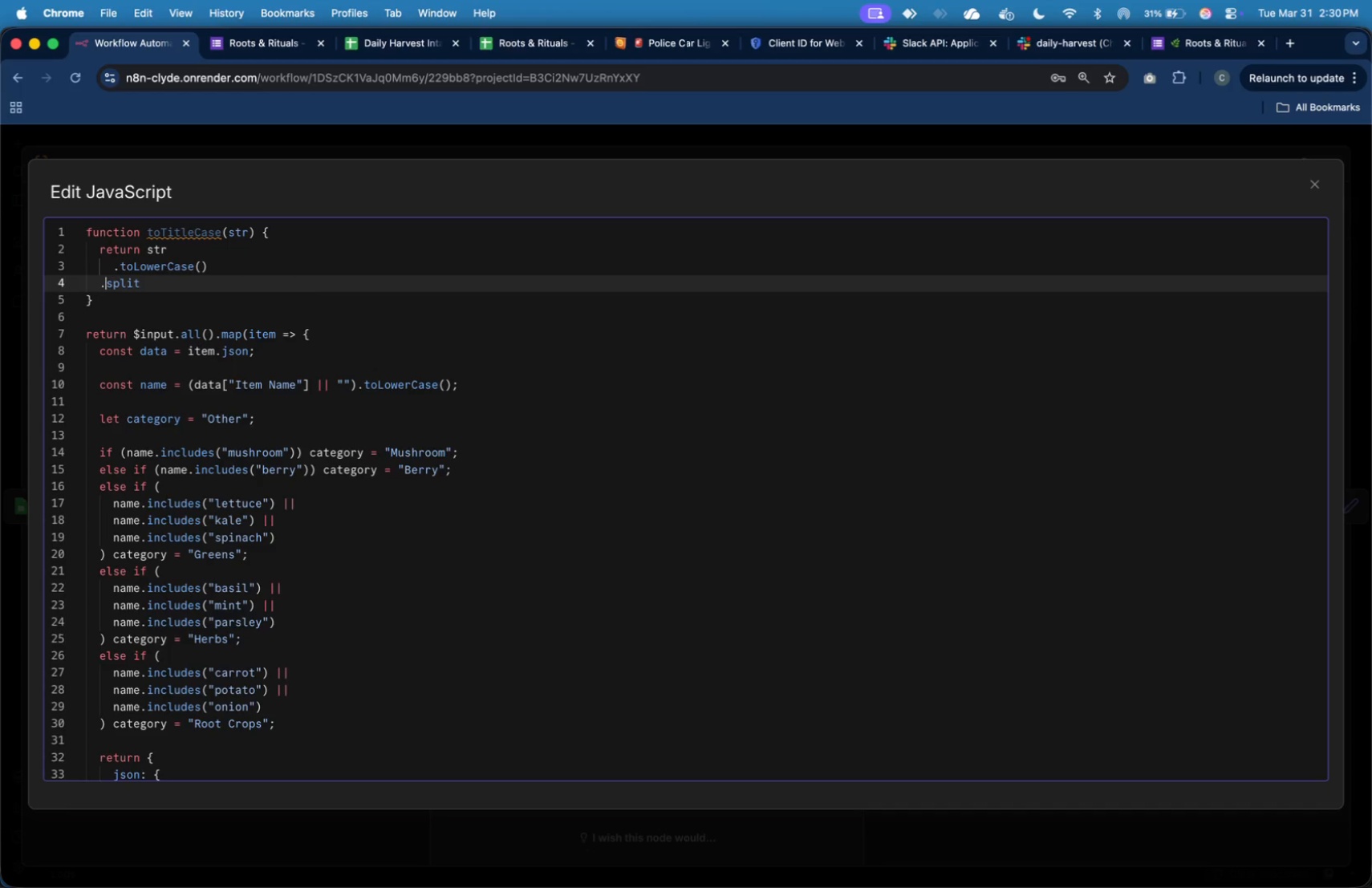 
key(ArrowLeft)
 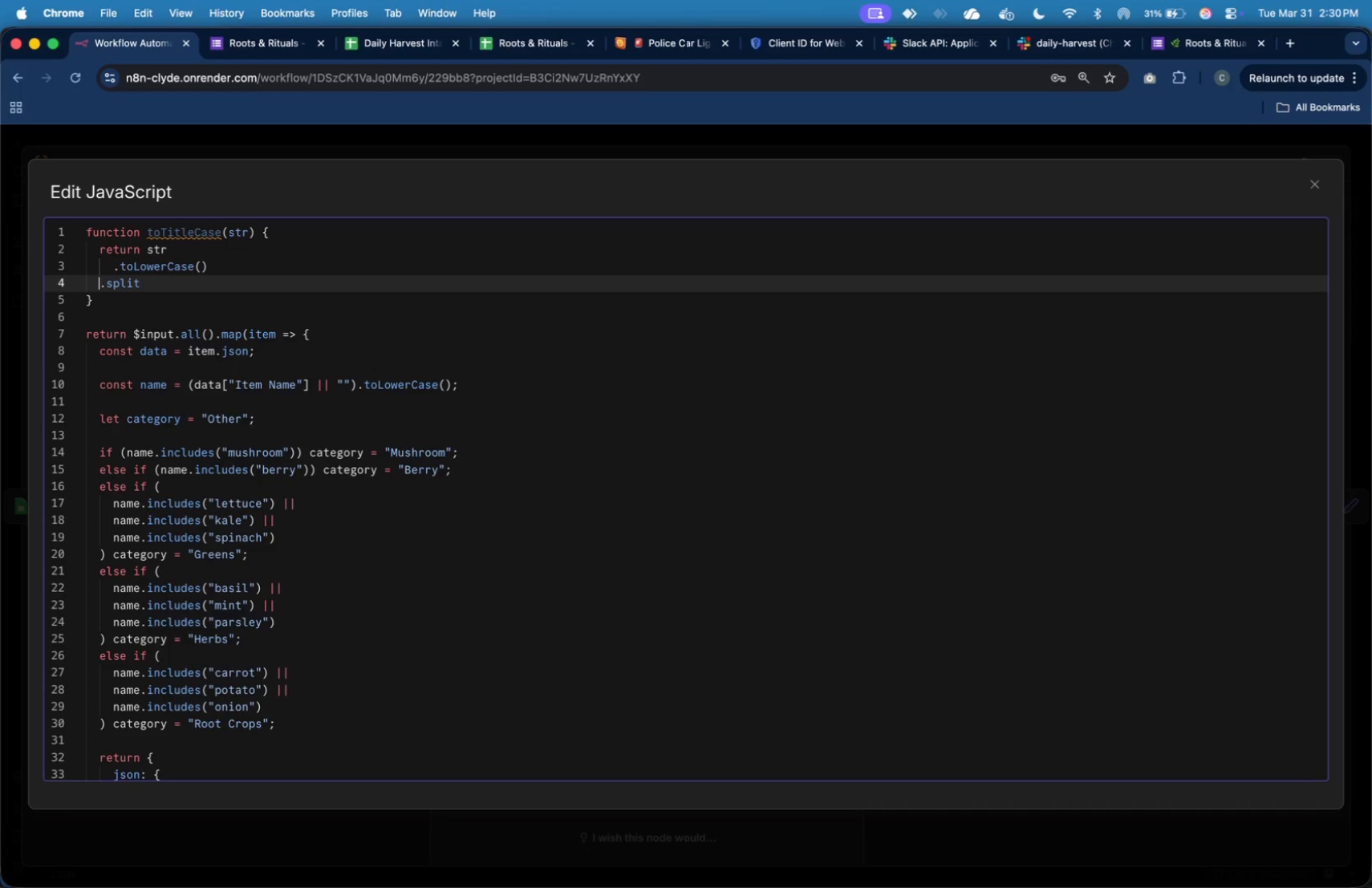 
key(ArrowLeft)
 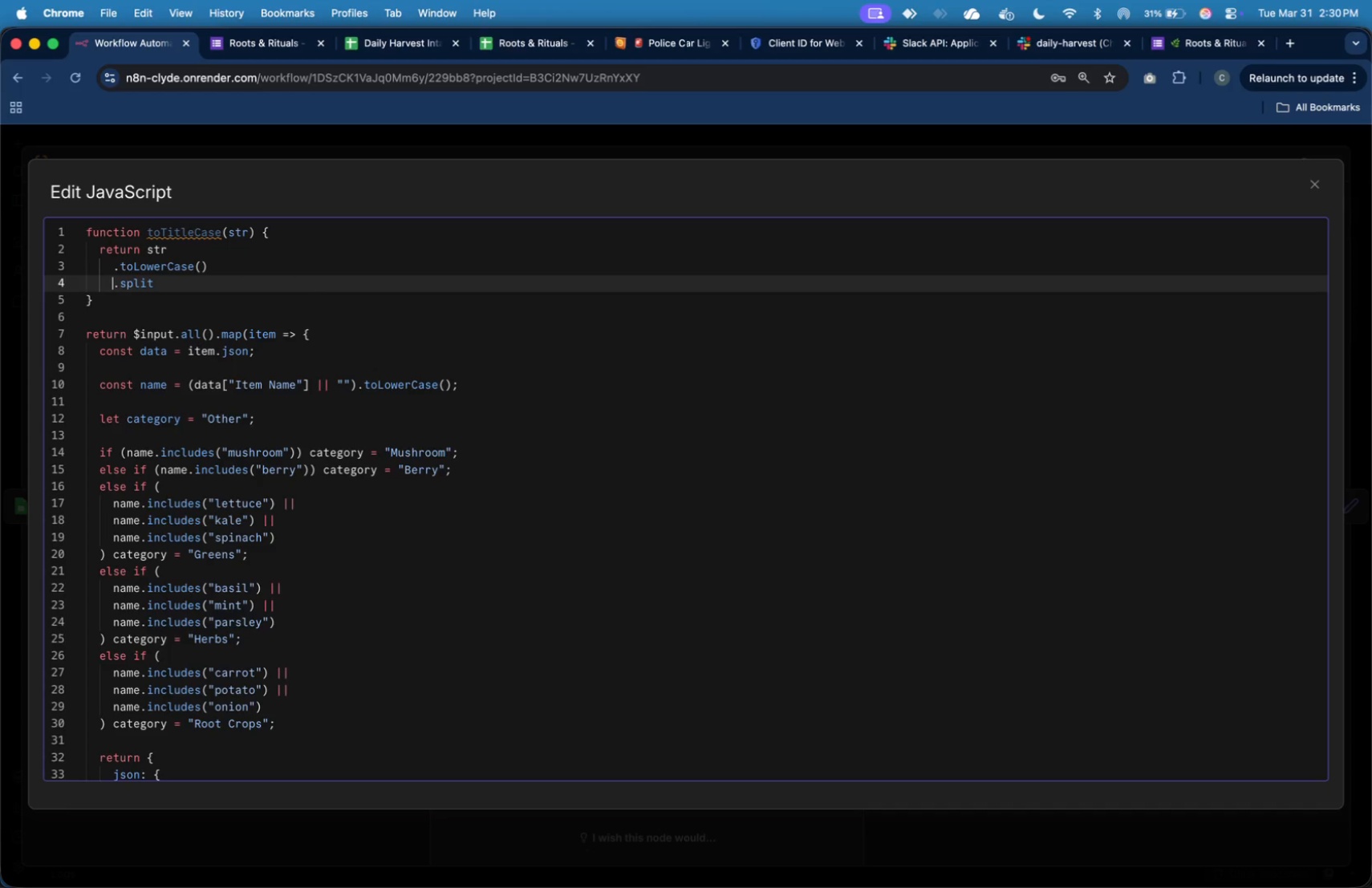 
key(Tab)
 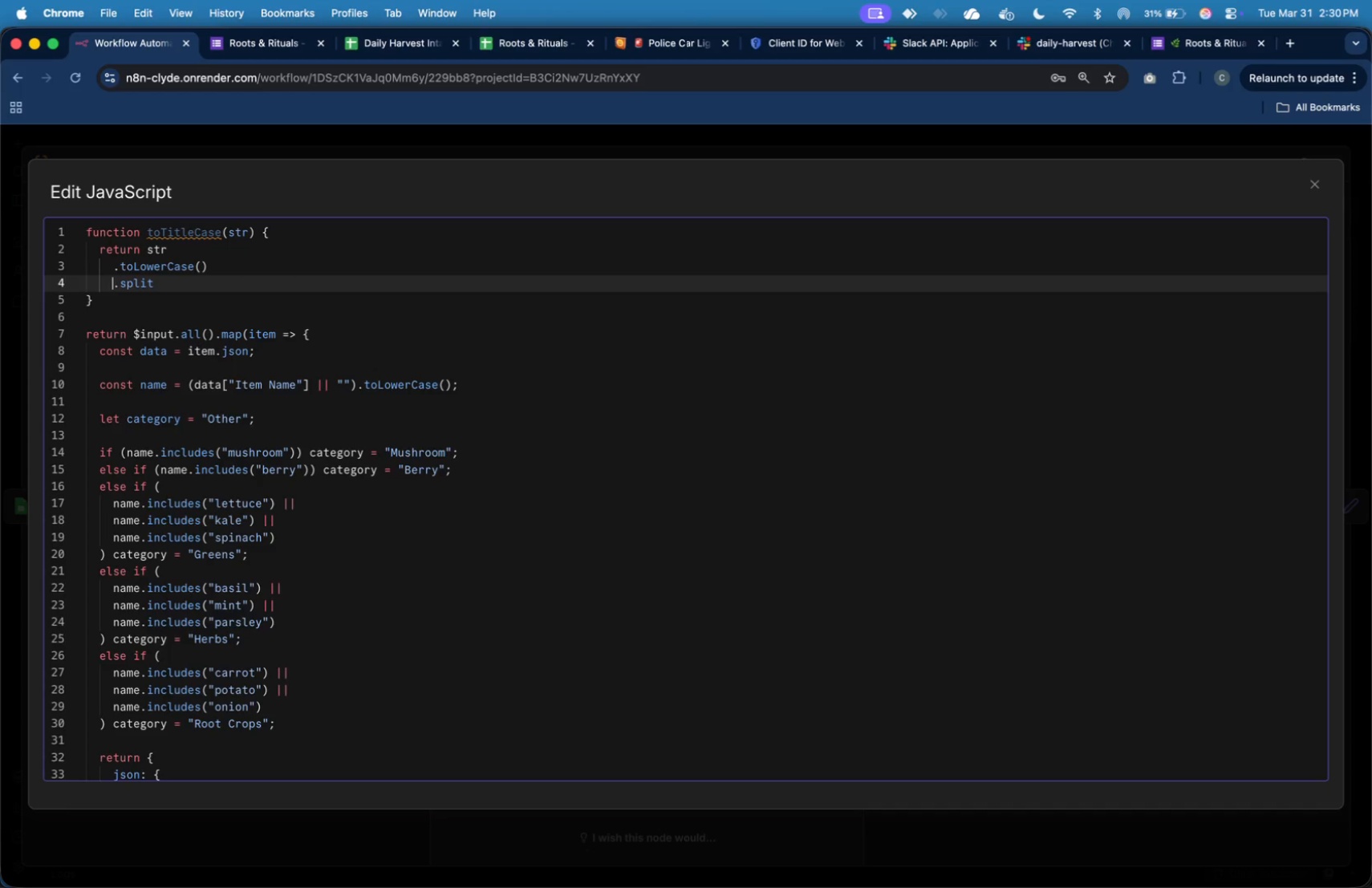 
hold_key(key=ArrowRight, duration=0.76)
 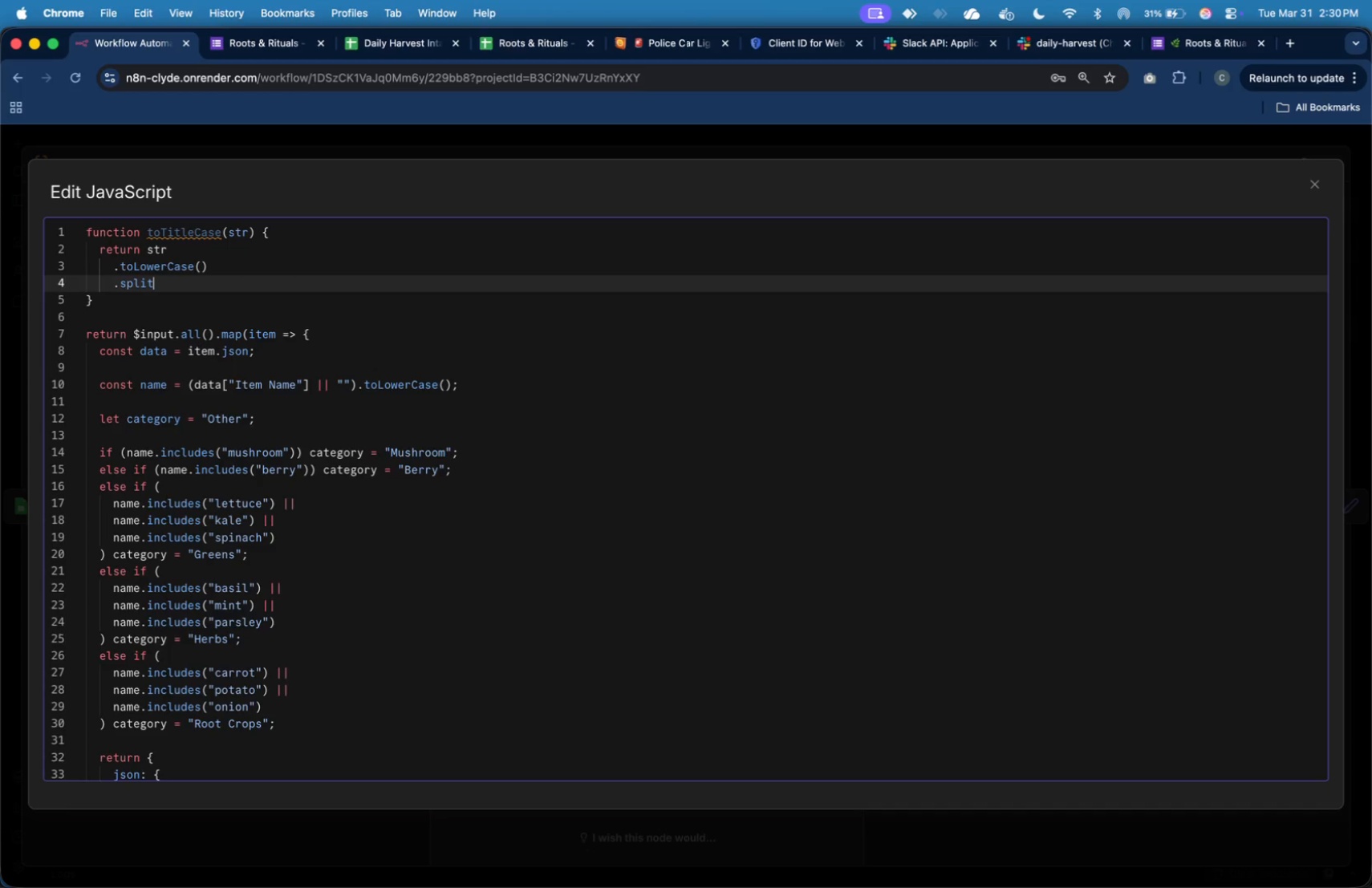 
key(ArrowRight)
 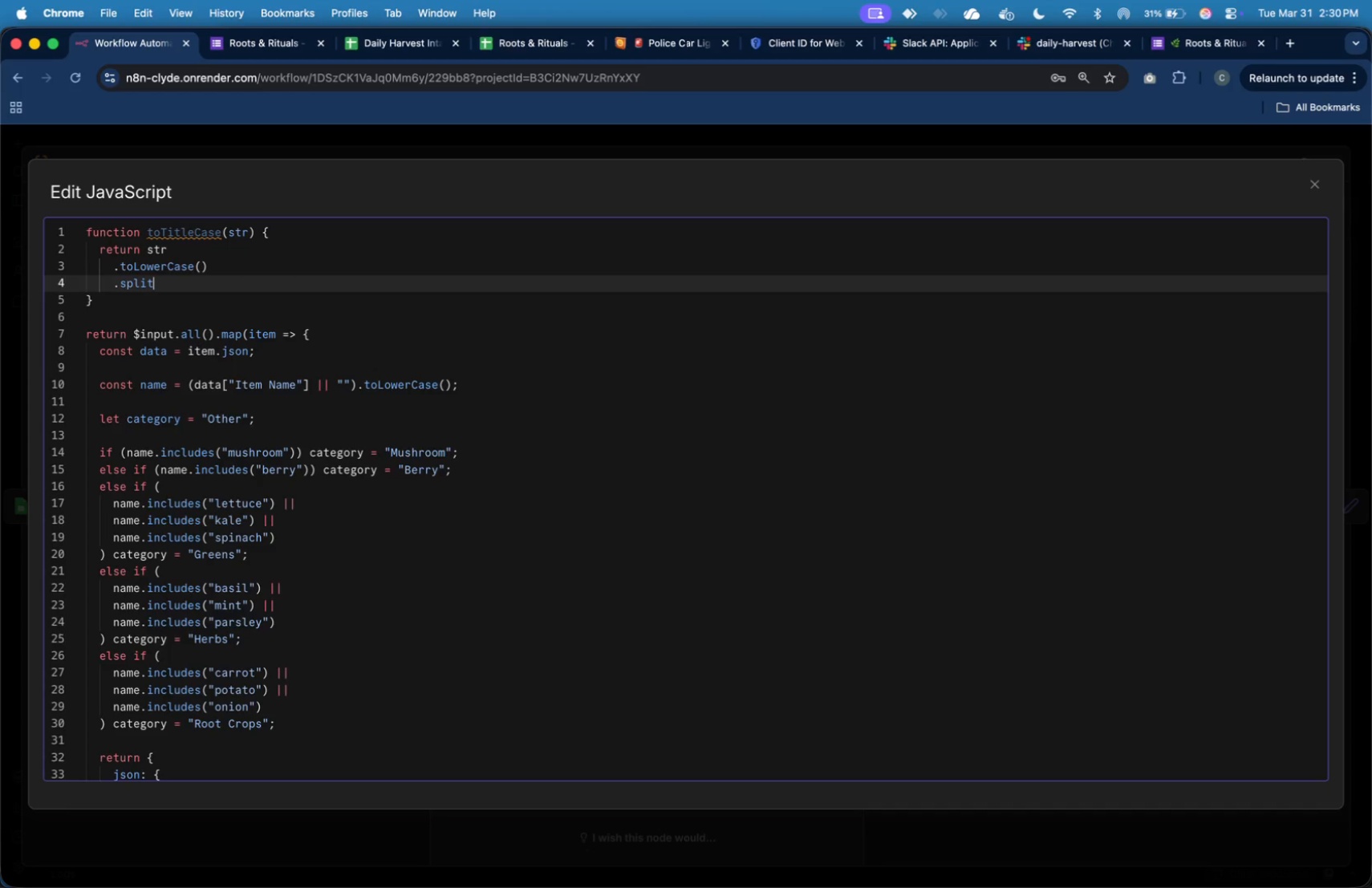 
type(())
 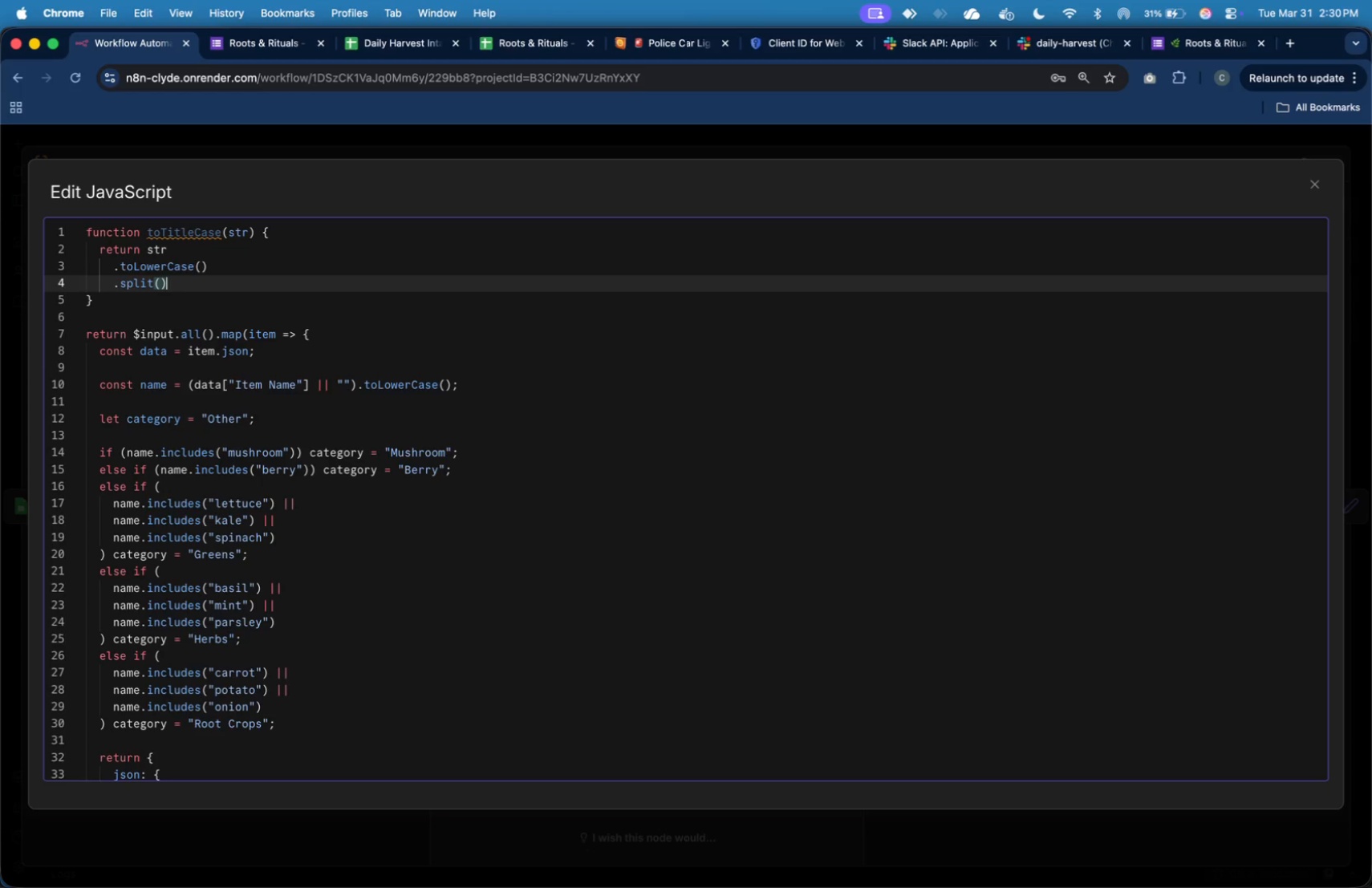 
key(ArrowLeft)
 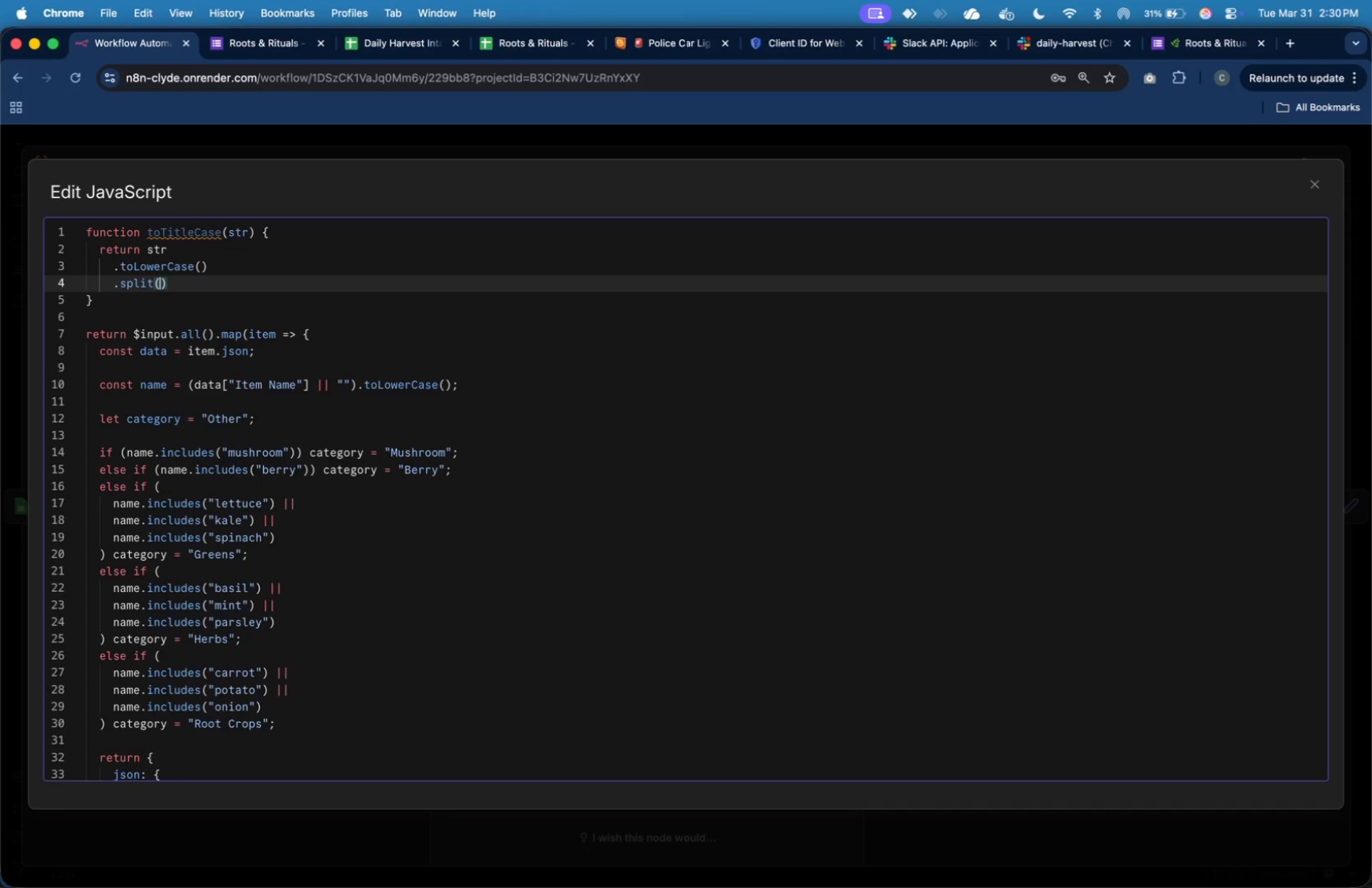 
key(Shift+Quote)
 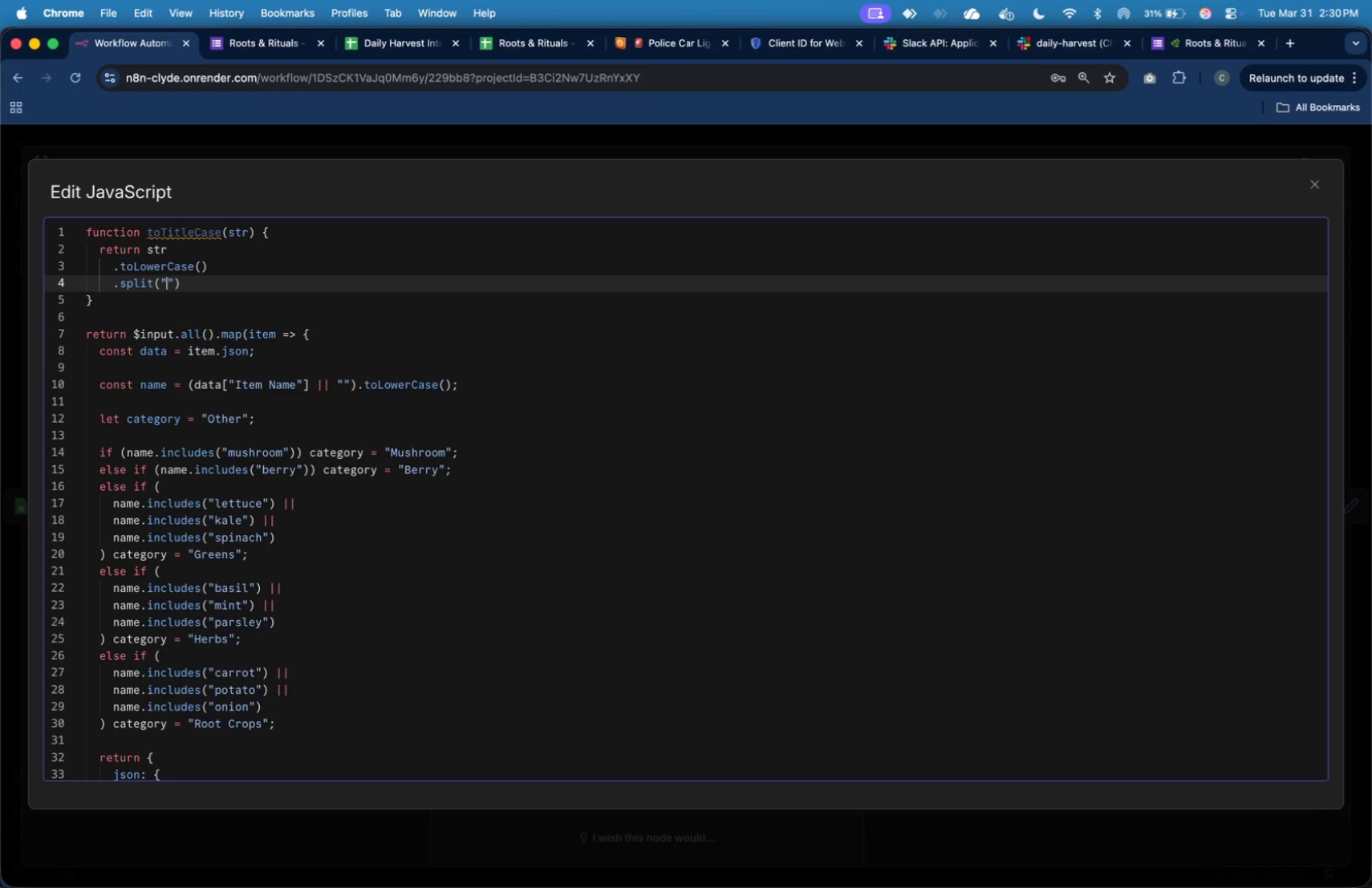 
key(Shift+Space)
 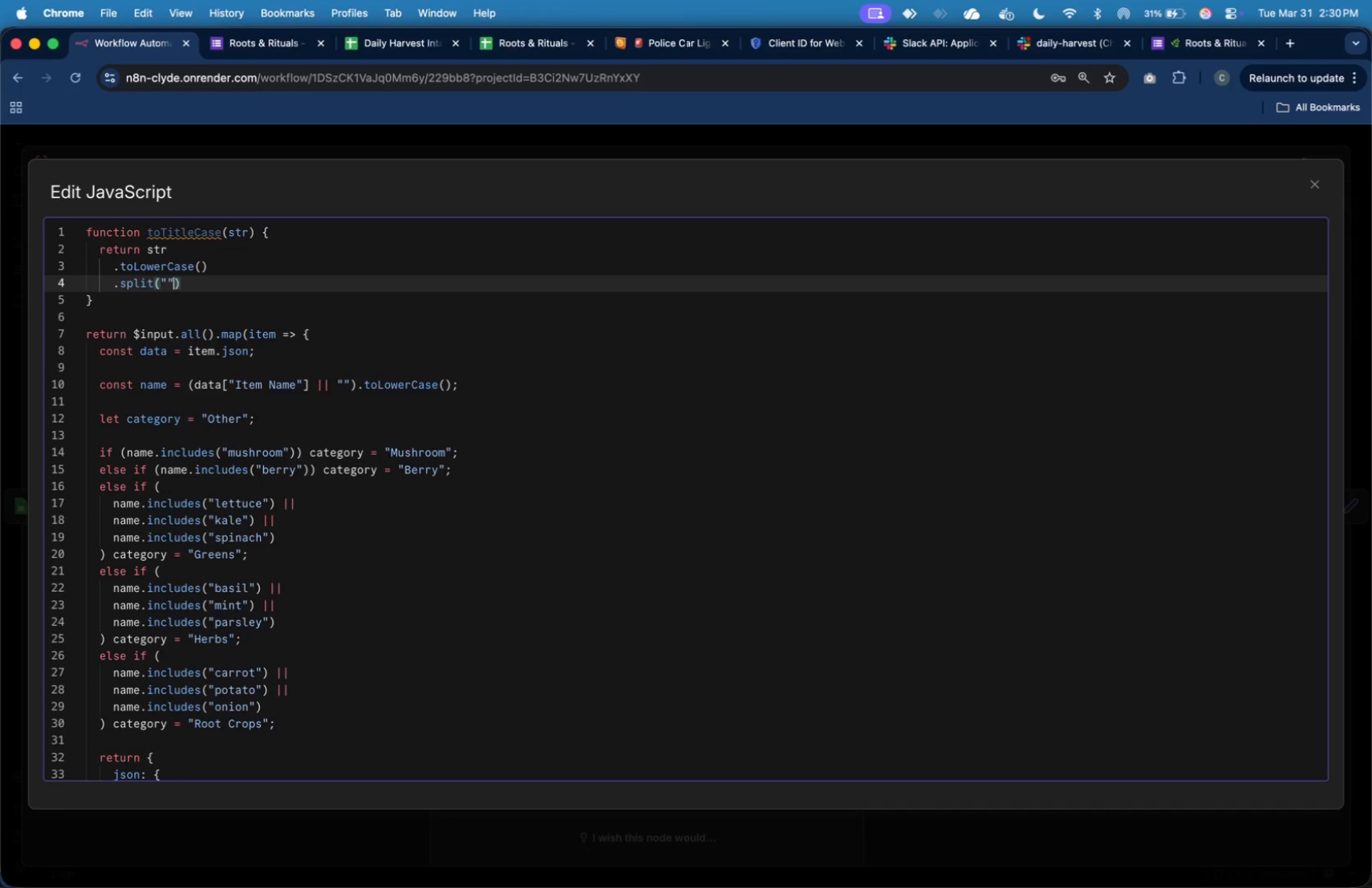 
key(ArrowRight)
 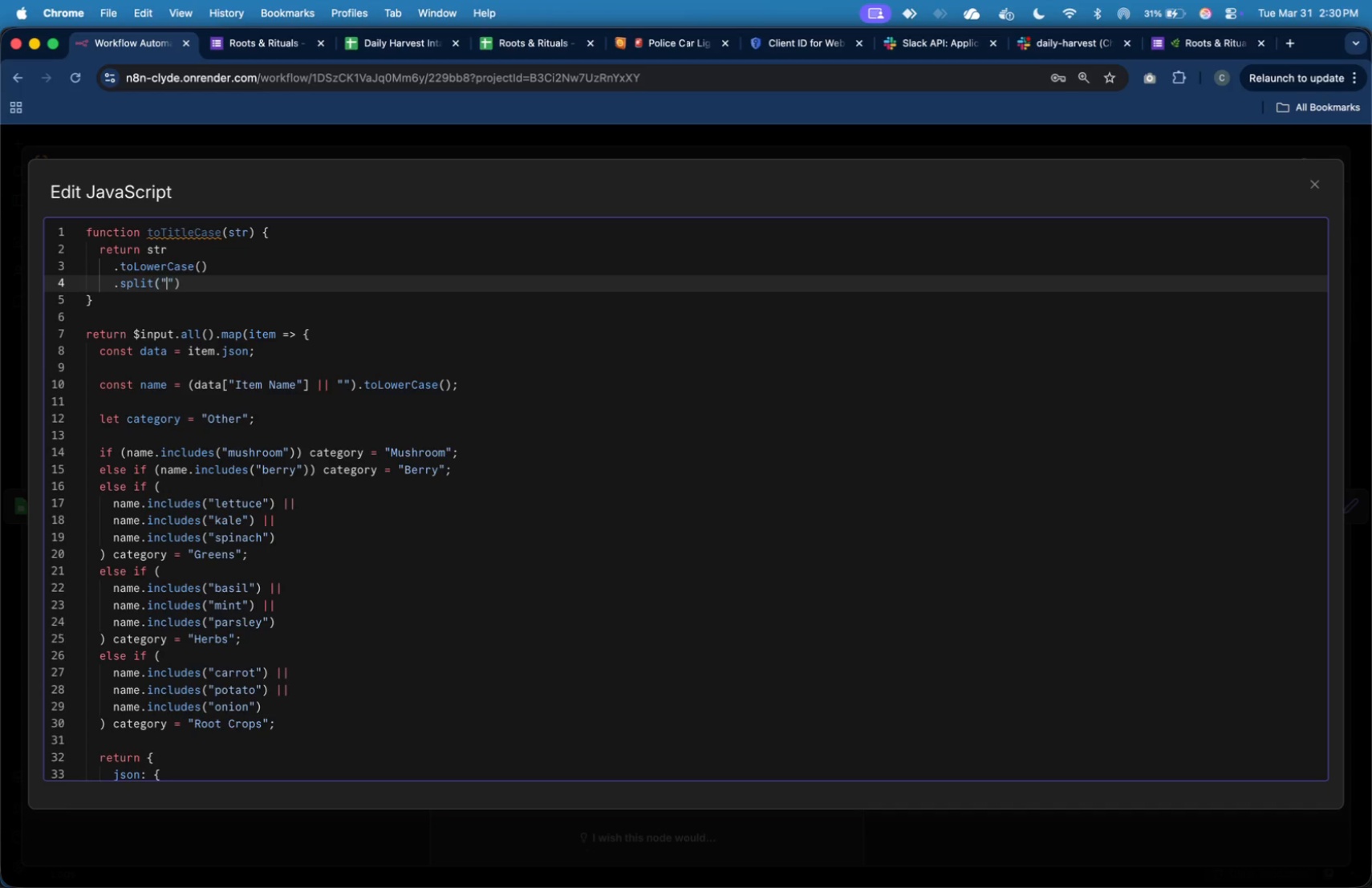 
key(ArrowLeft)
 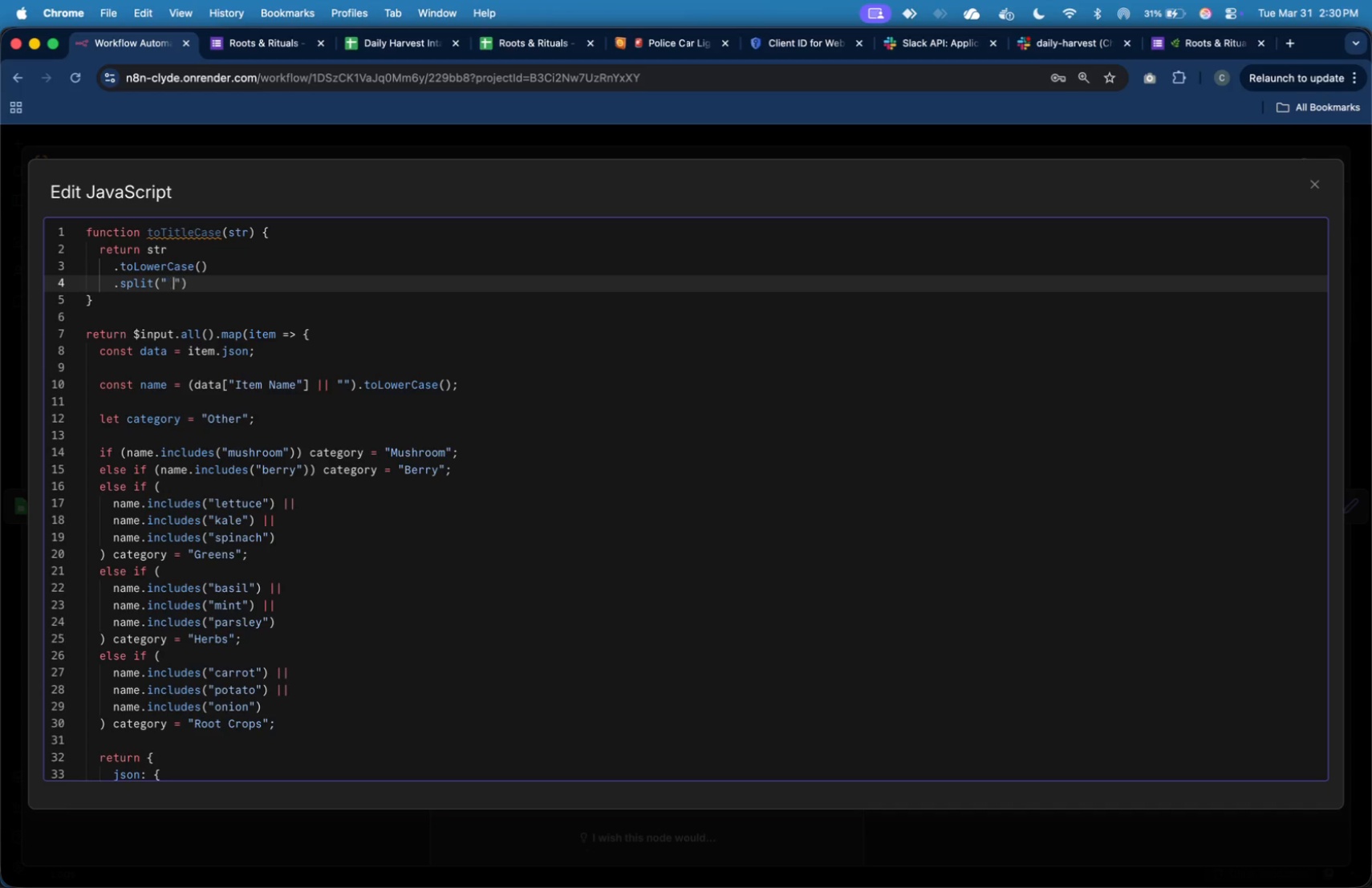 
key(Space)
 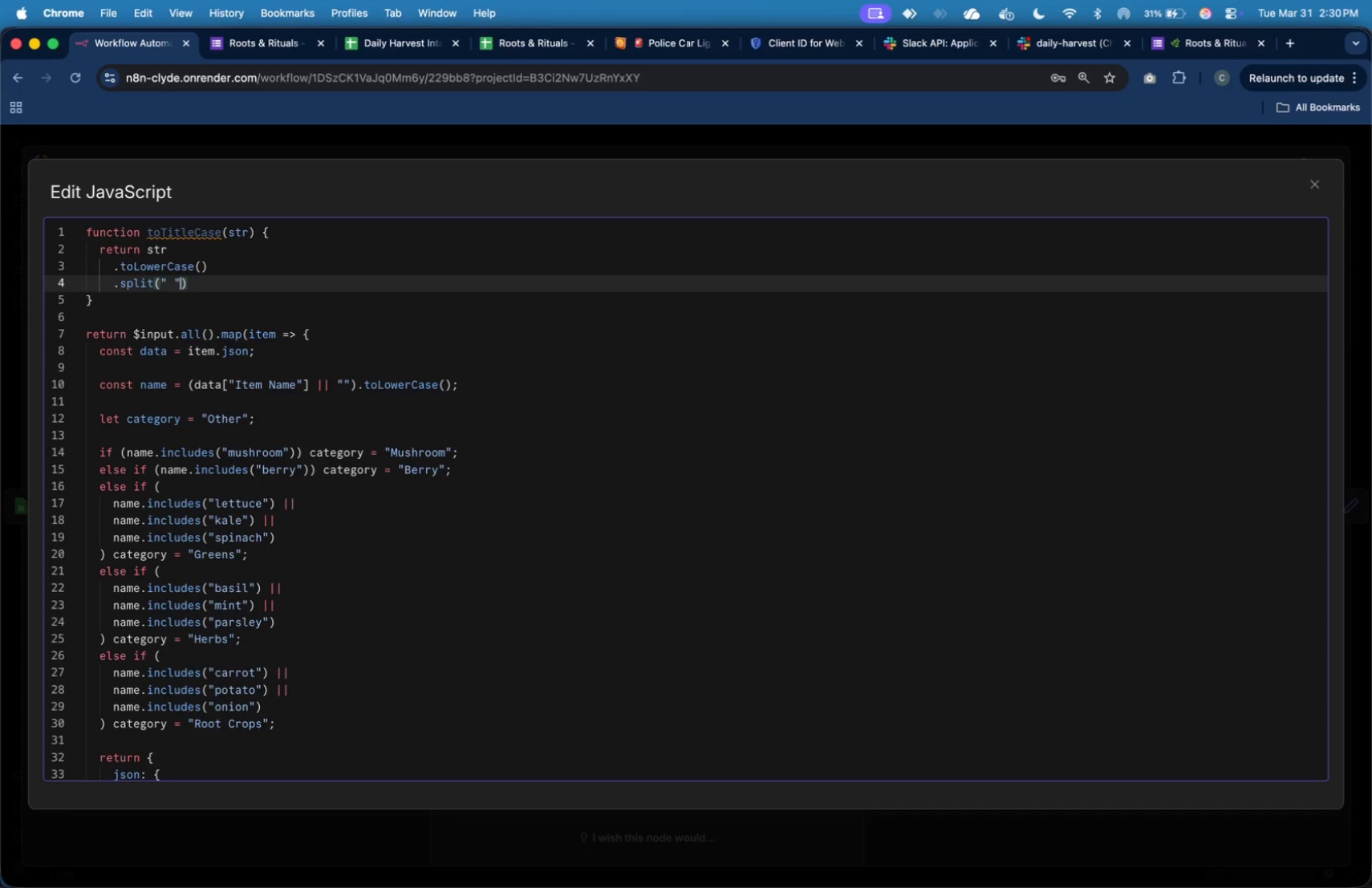 
key(ArrowRight)
 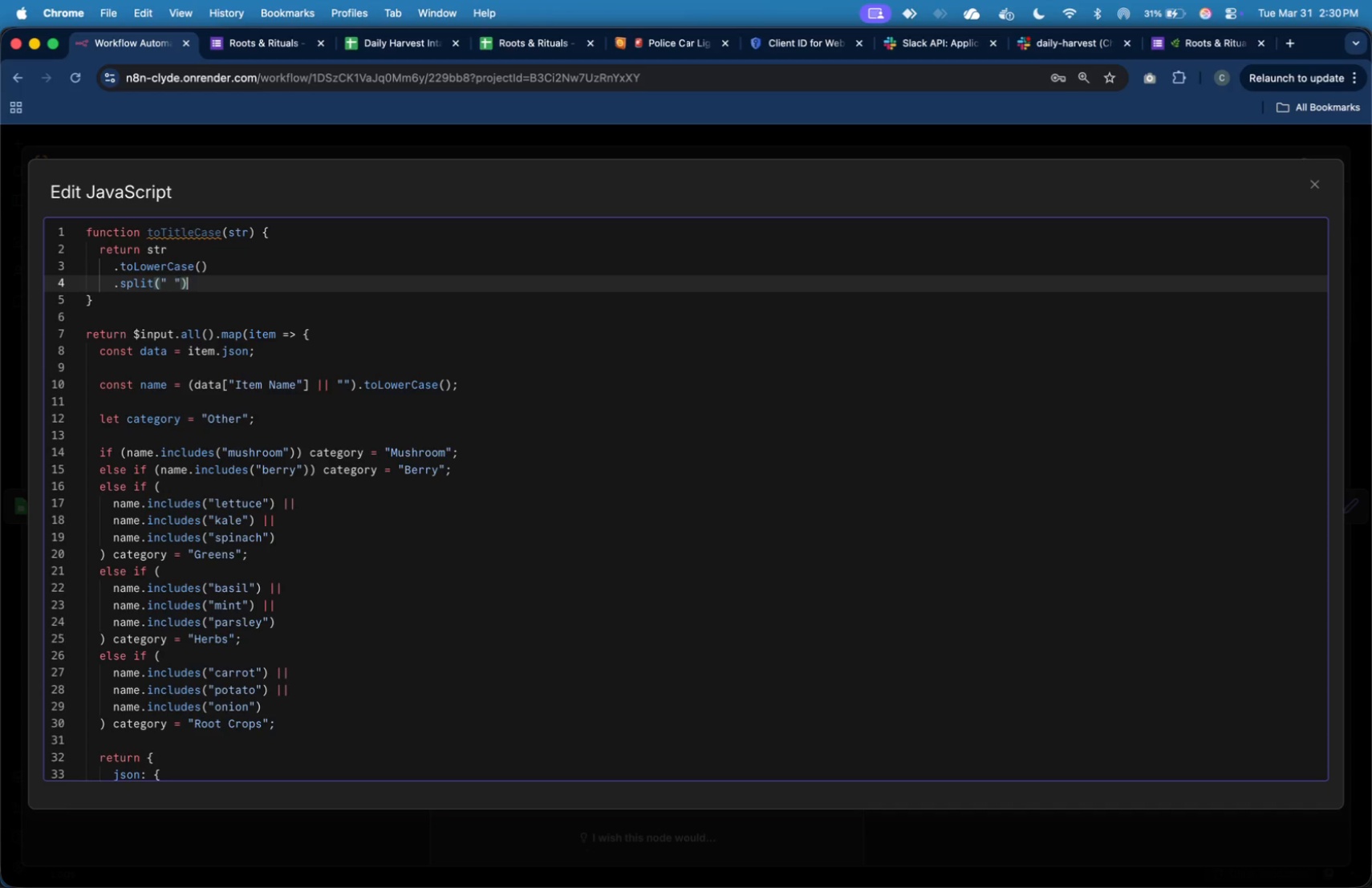 
key(ArrowRight)
 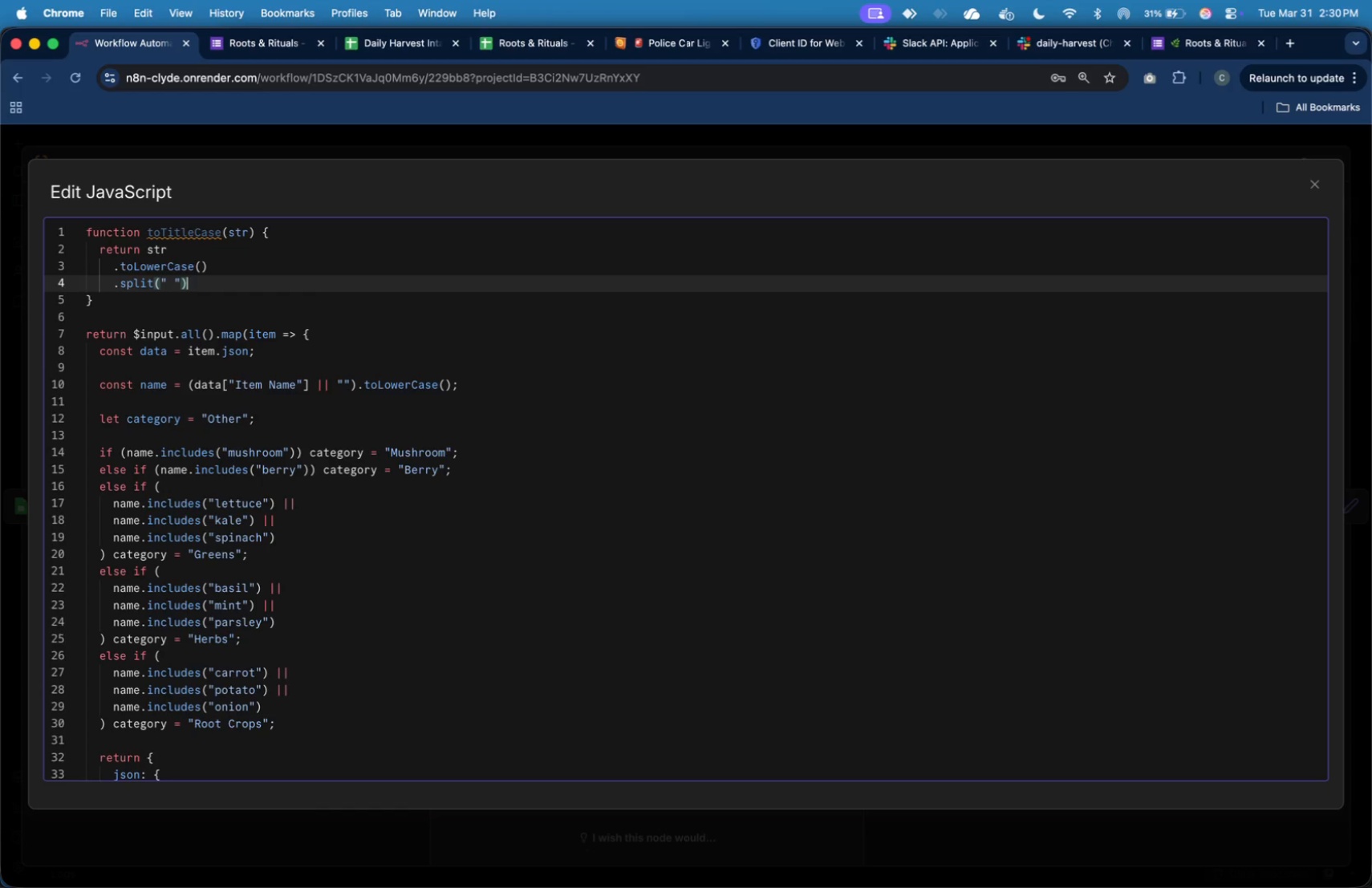 
key(Enter)
 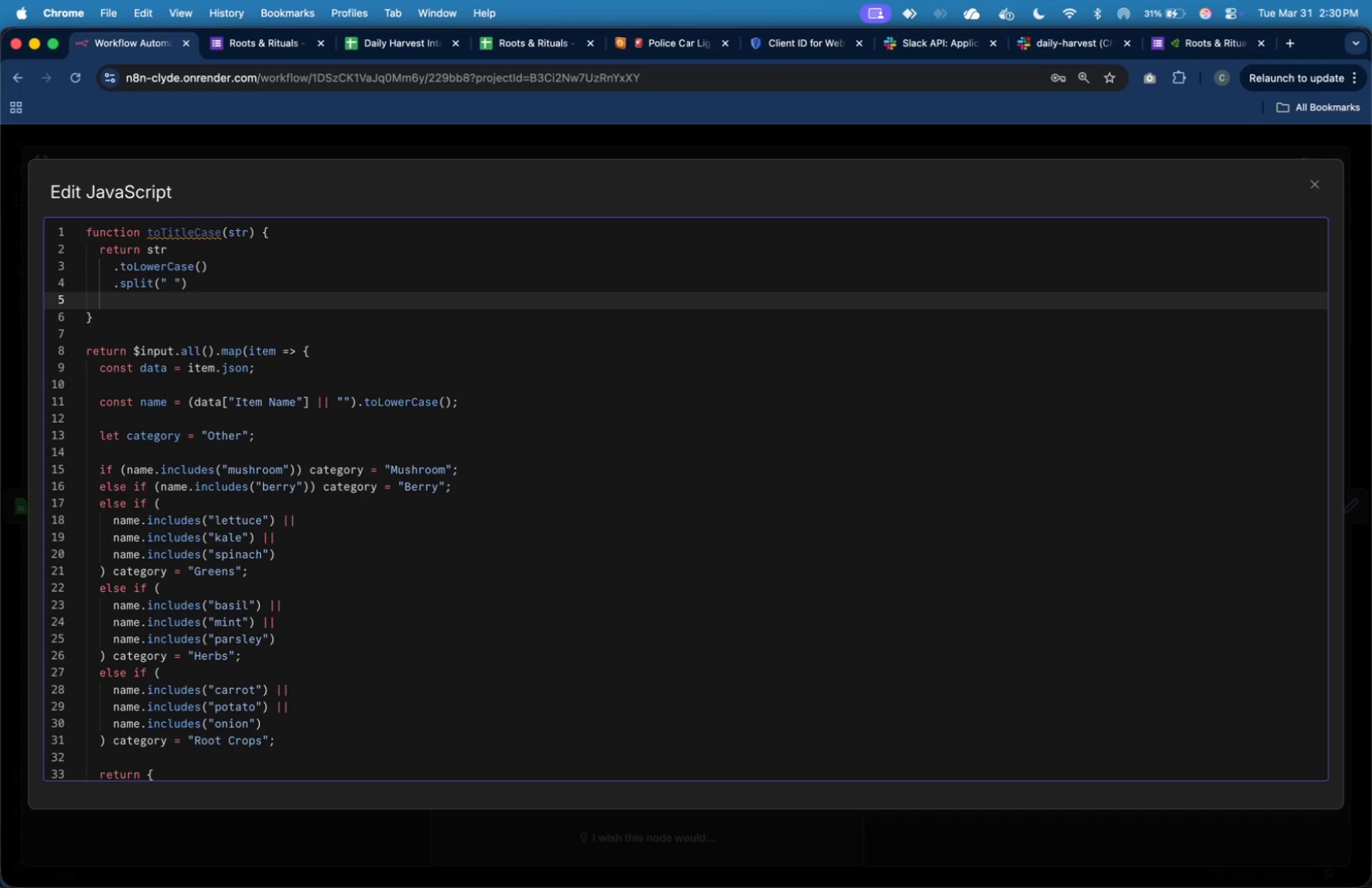 
key(Tab)
type(.map(word =>  word.charAt(0)
 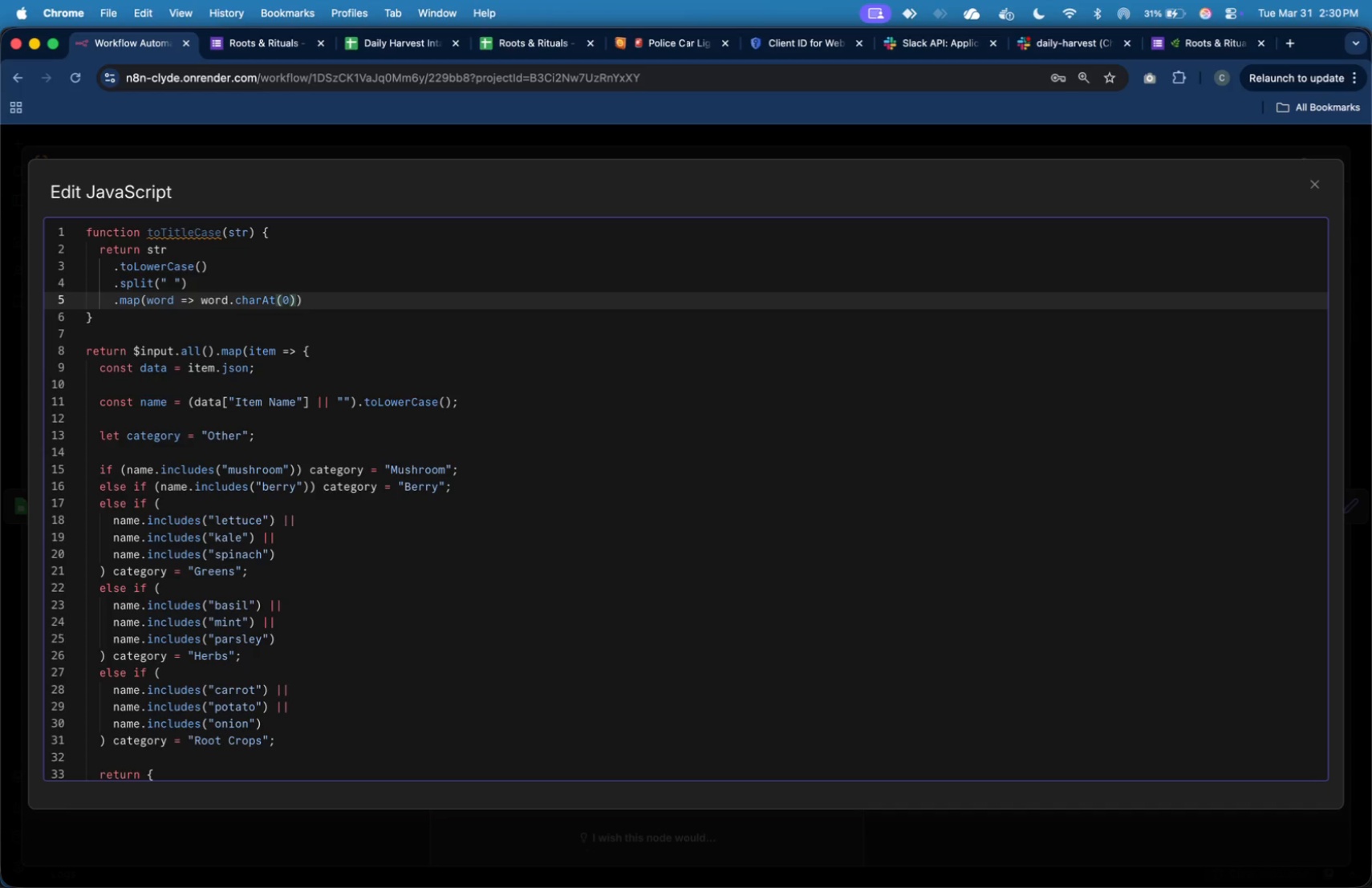 
key(ArrowRight)
 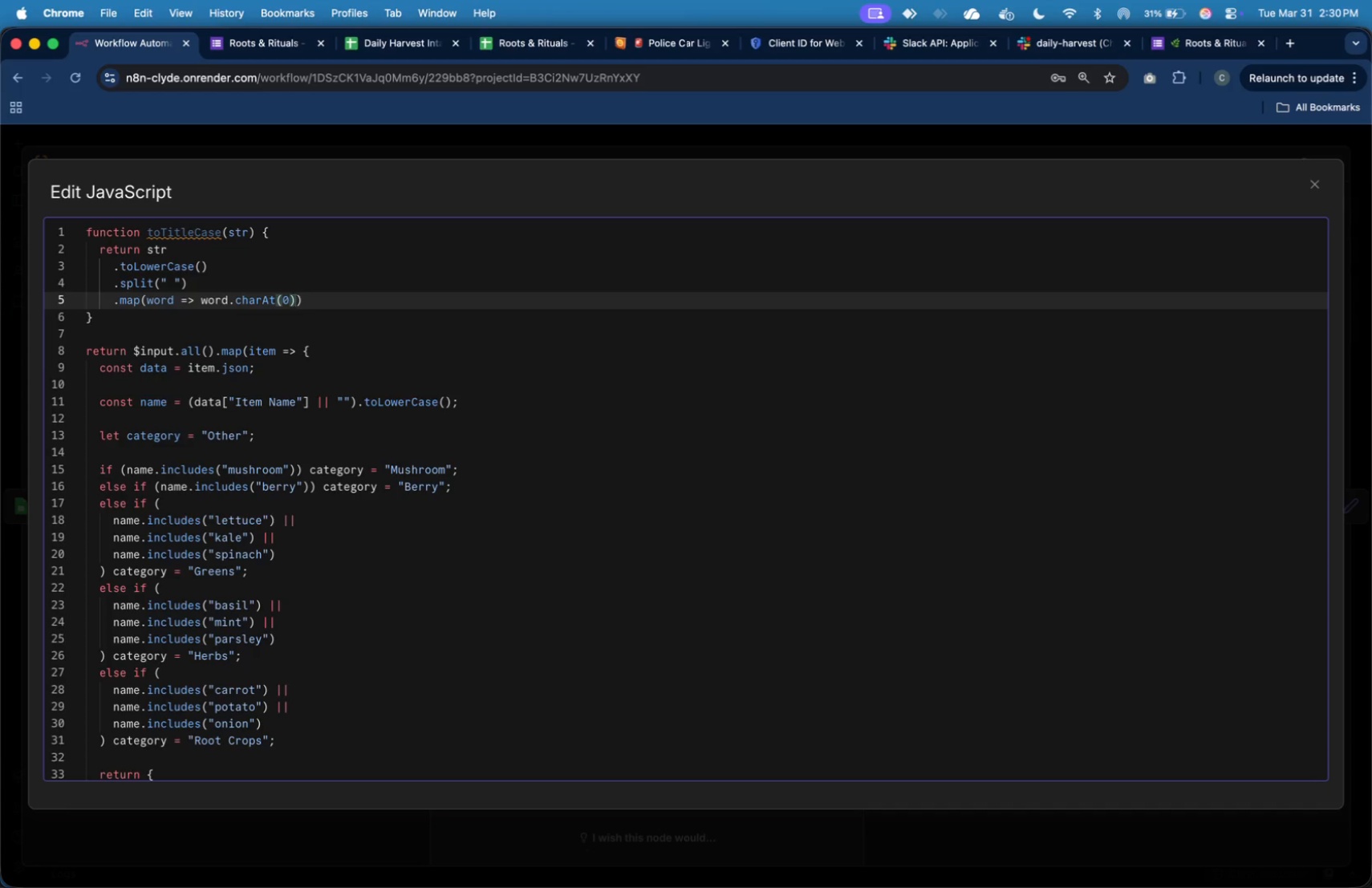 
type(.toUpperCase() +  word.slice())
 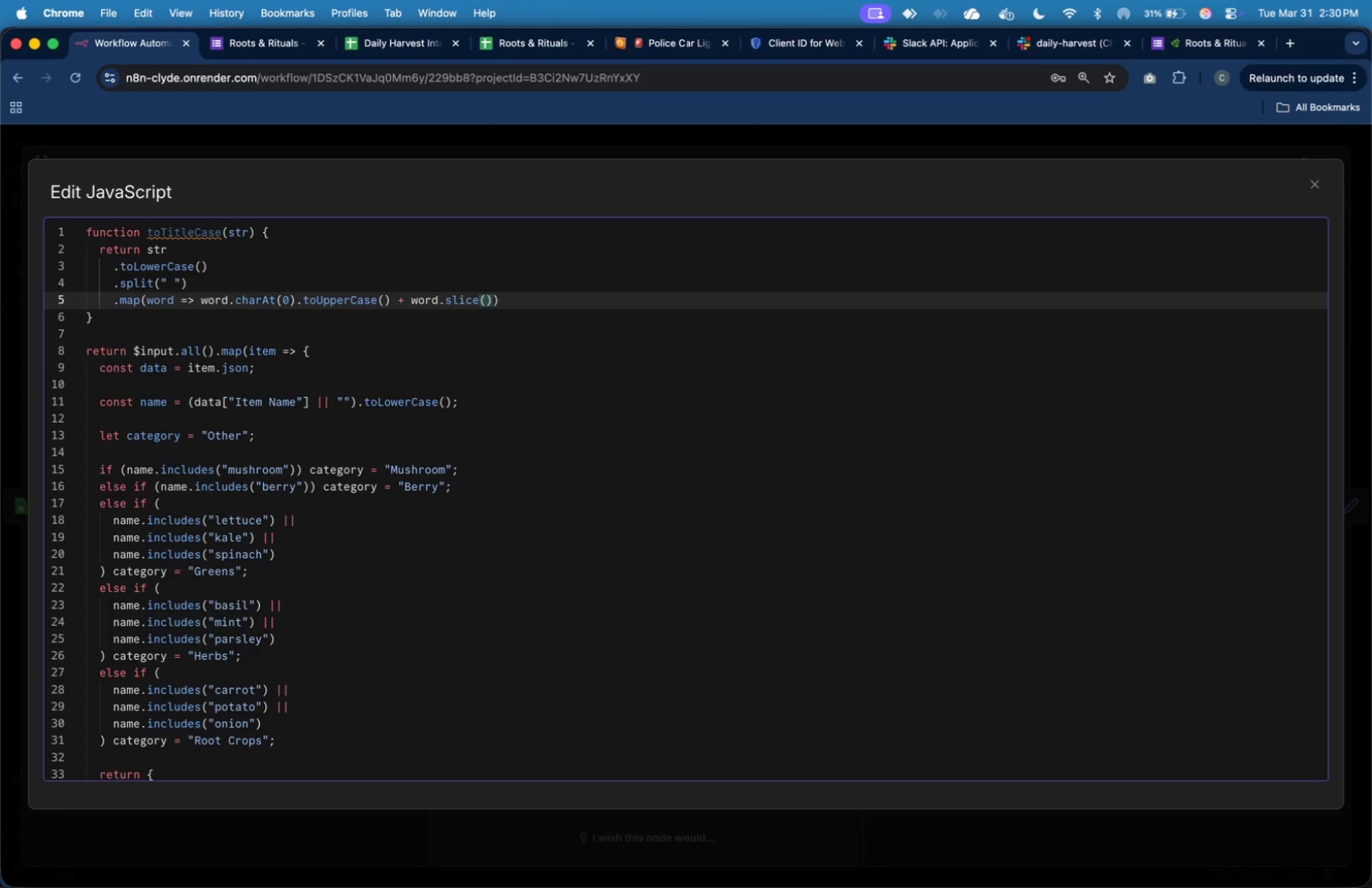 
key(ArrowLeft)
 